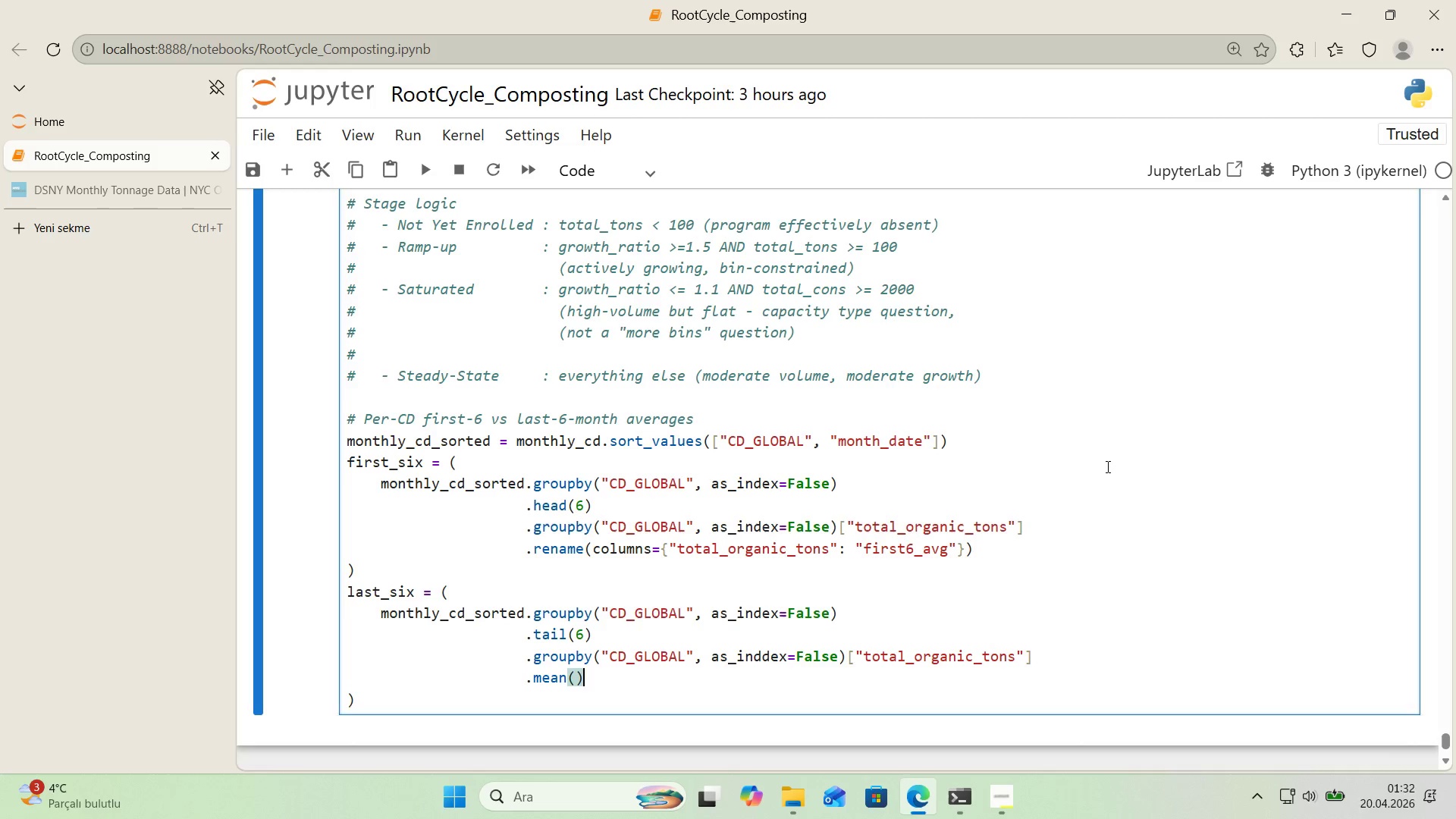 
key(Enter)
 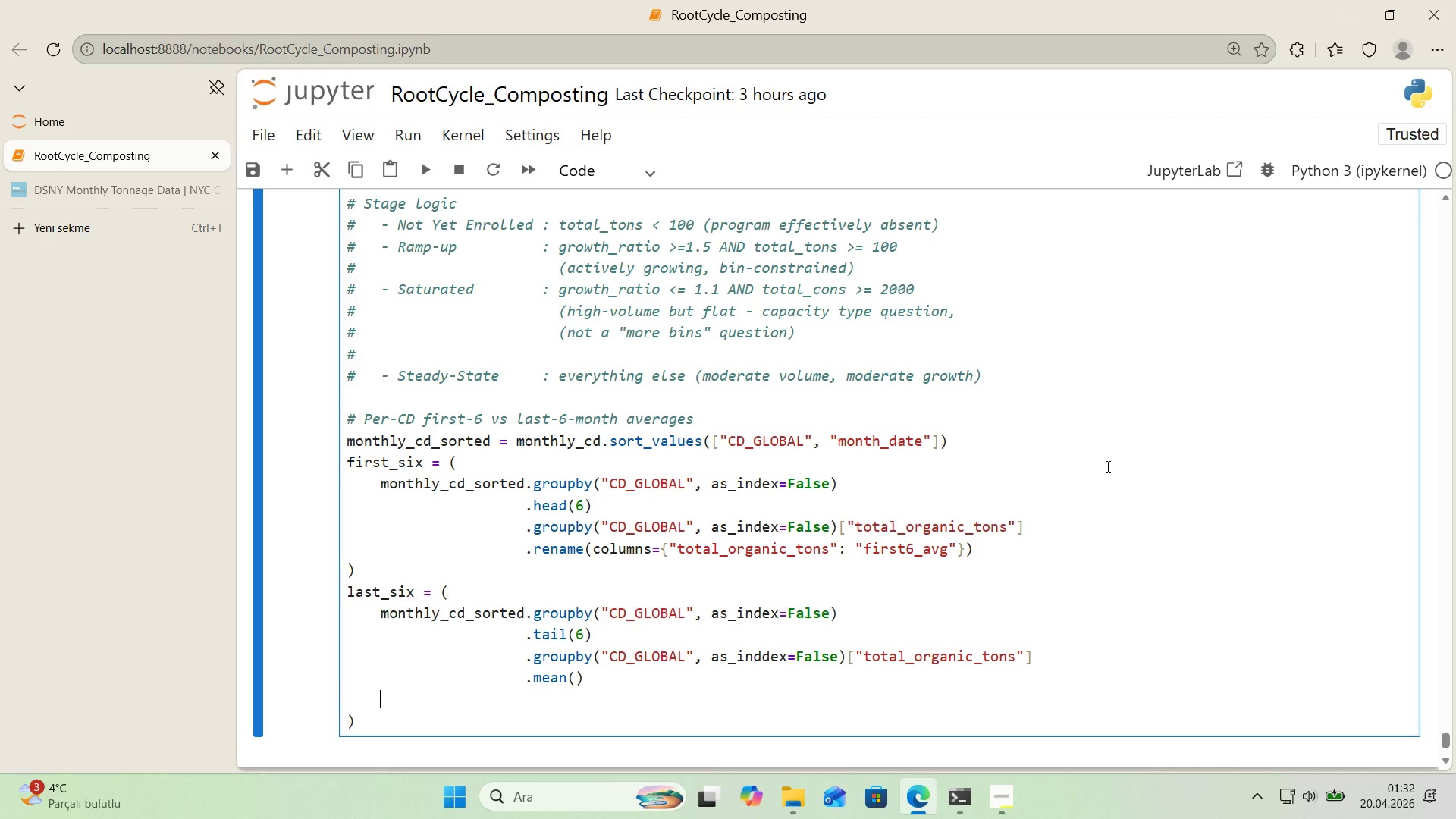 
key(Tab)
key(Tab)
key(Tab)
key(Tab)
type( .rename*()
 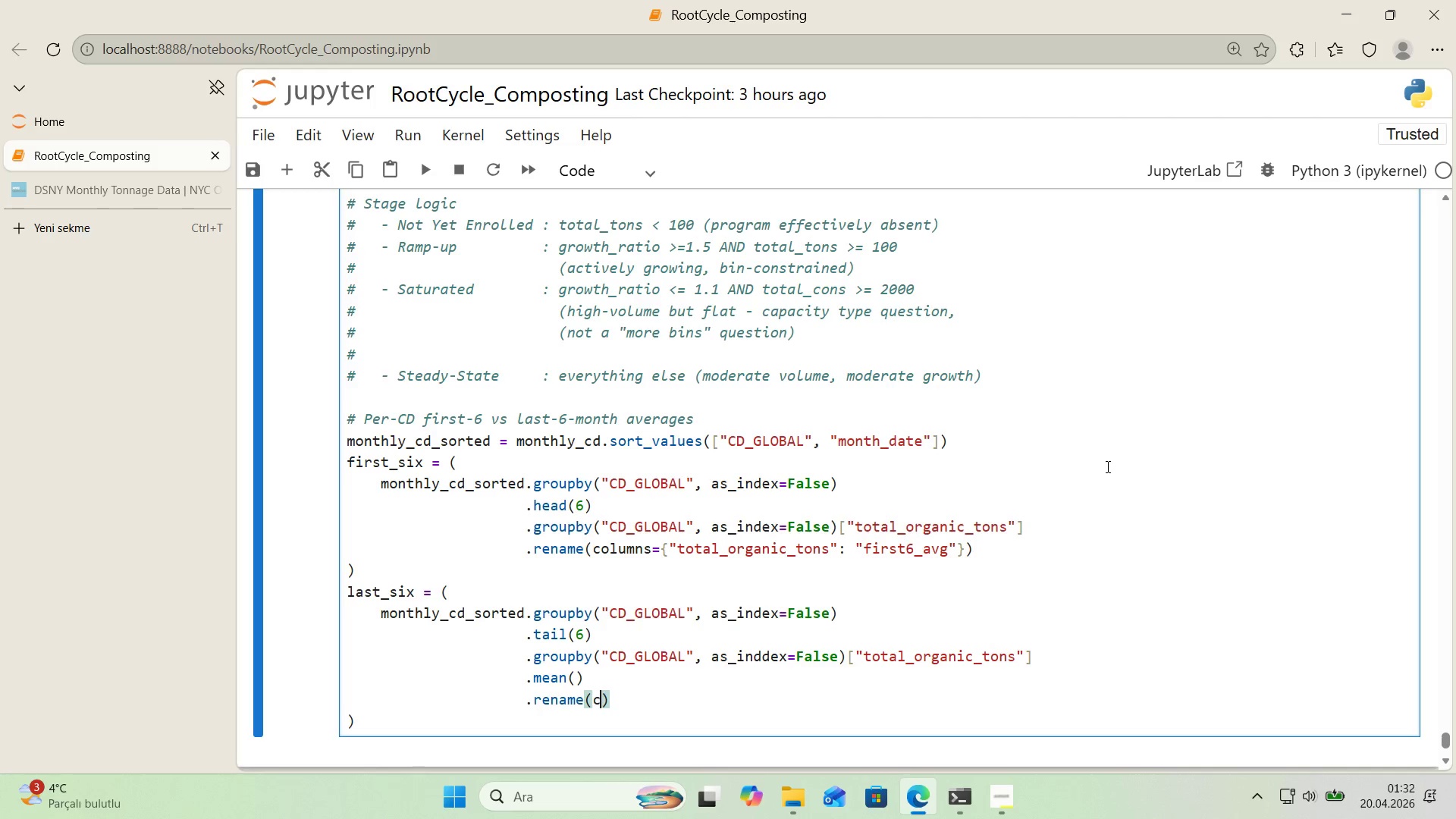 
 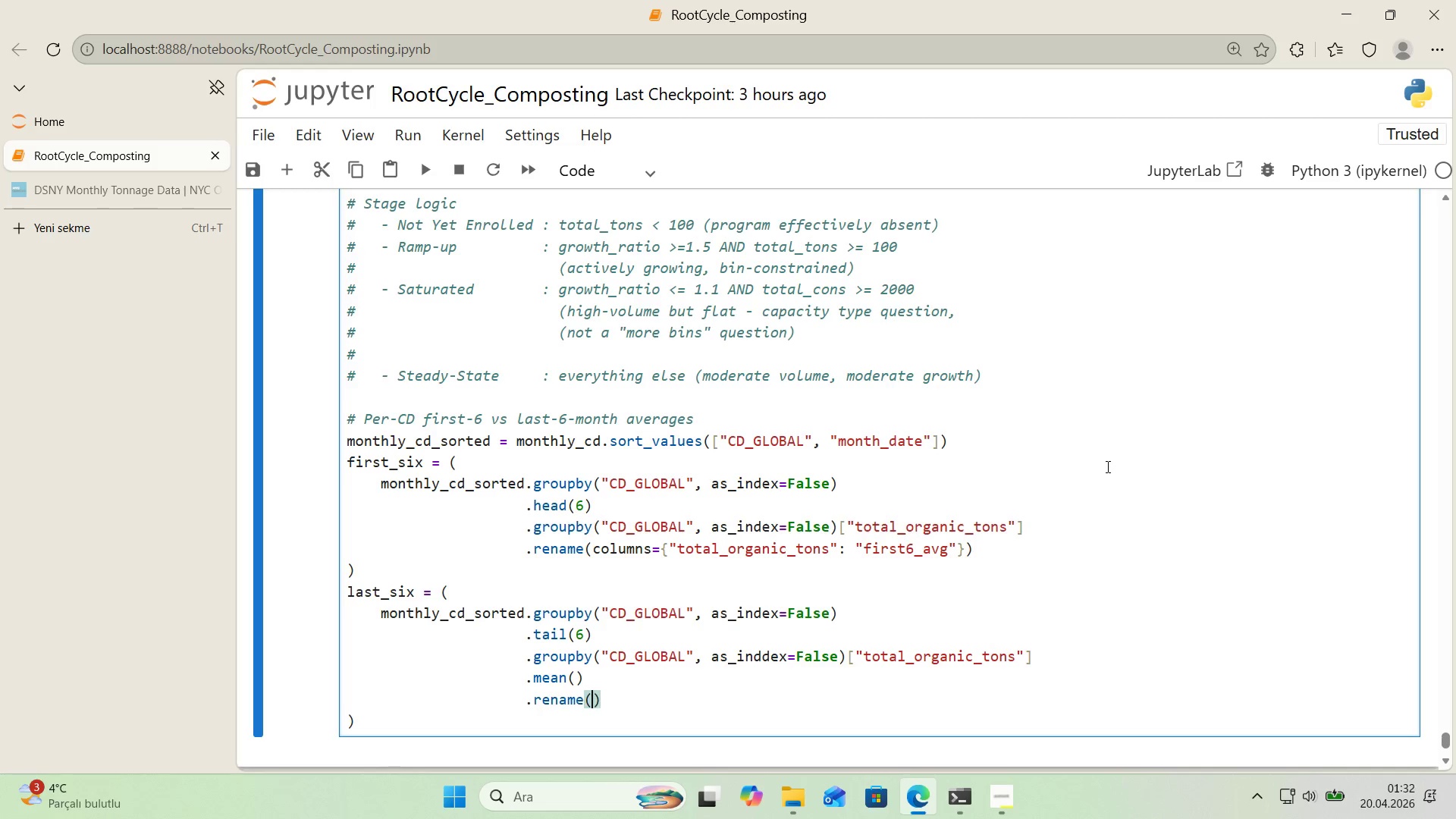 
key(ArrowLeft)
 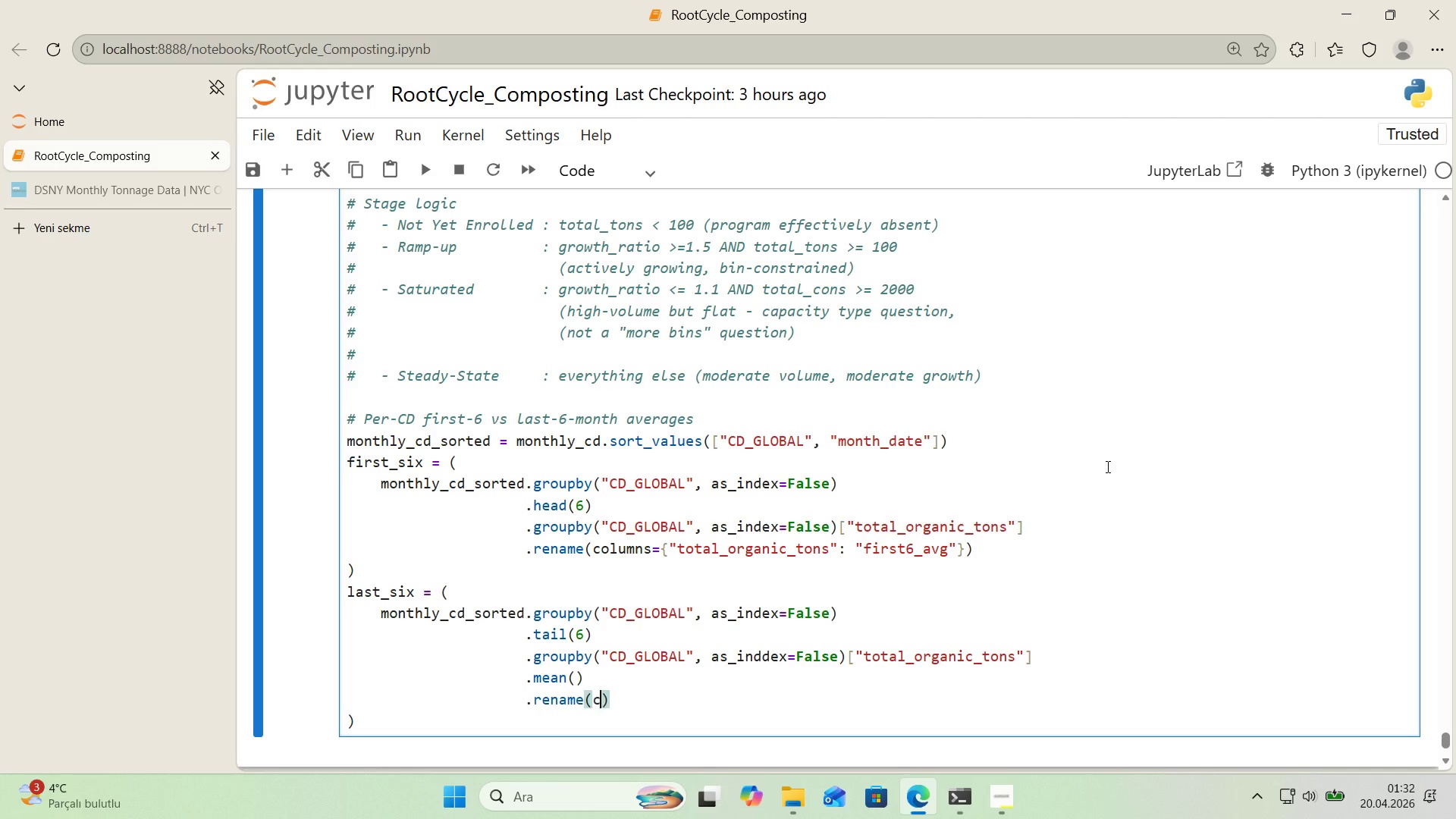 
type(columns))
 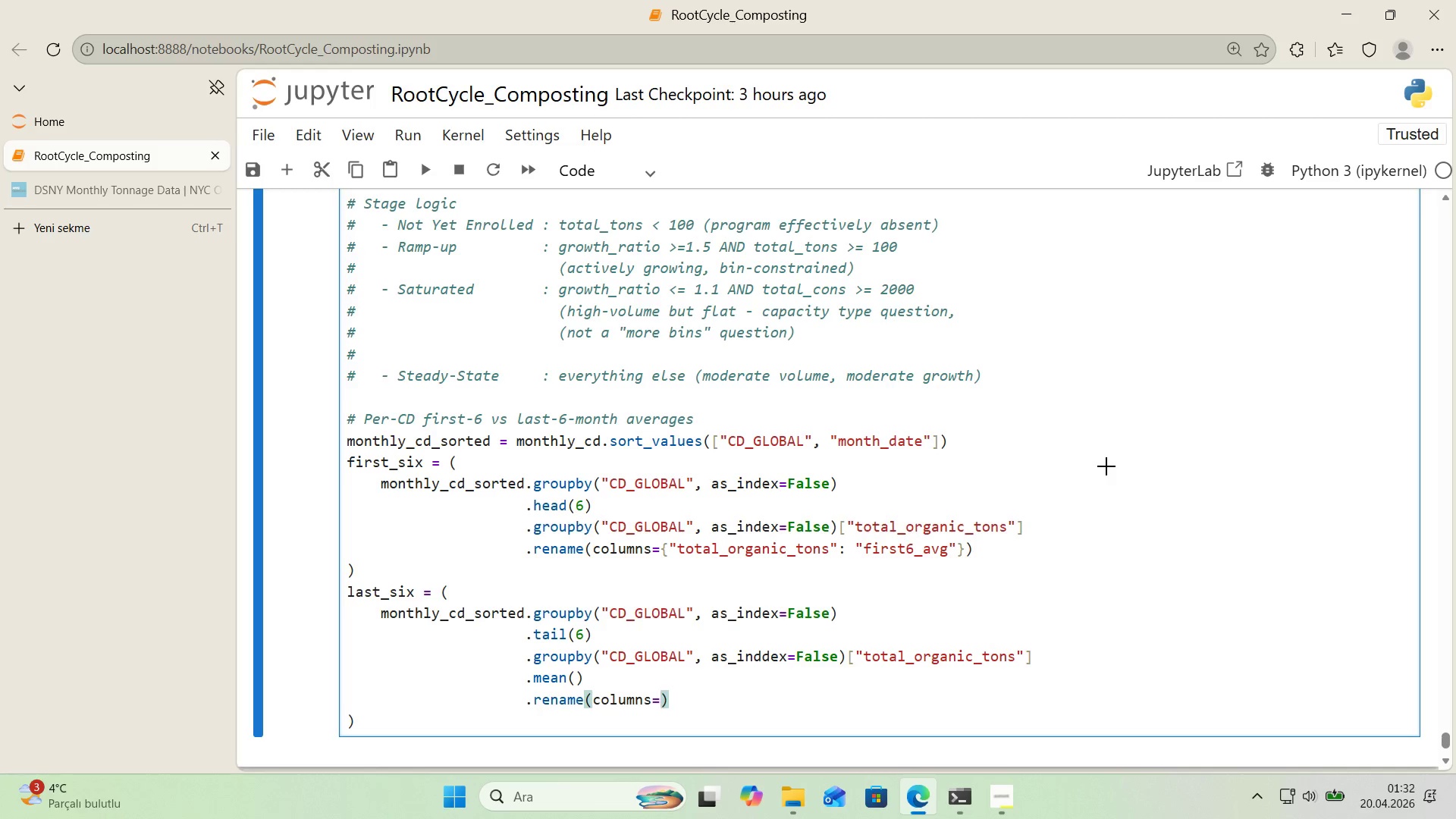 
key(Alt+Control+7)
 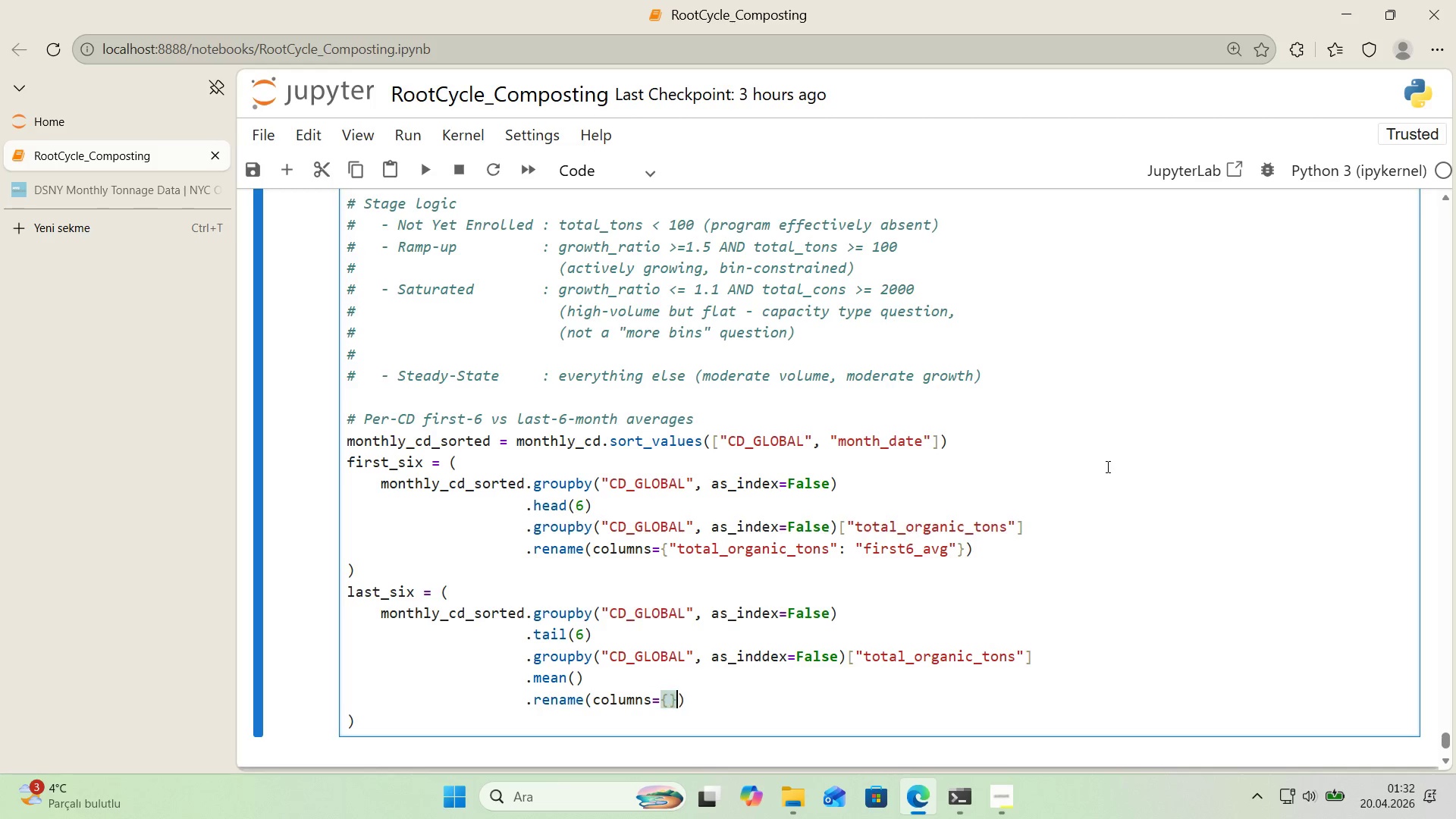 
key(Alt+Control+0)
 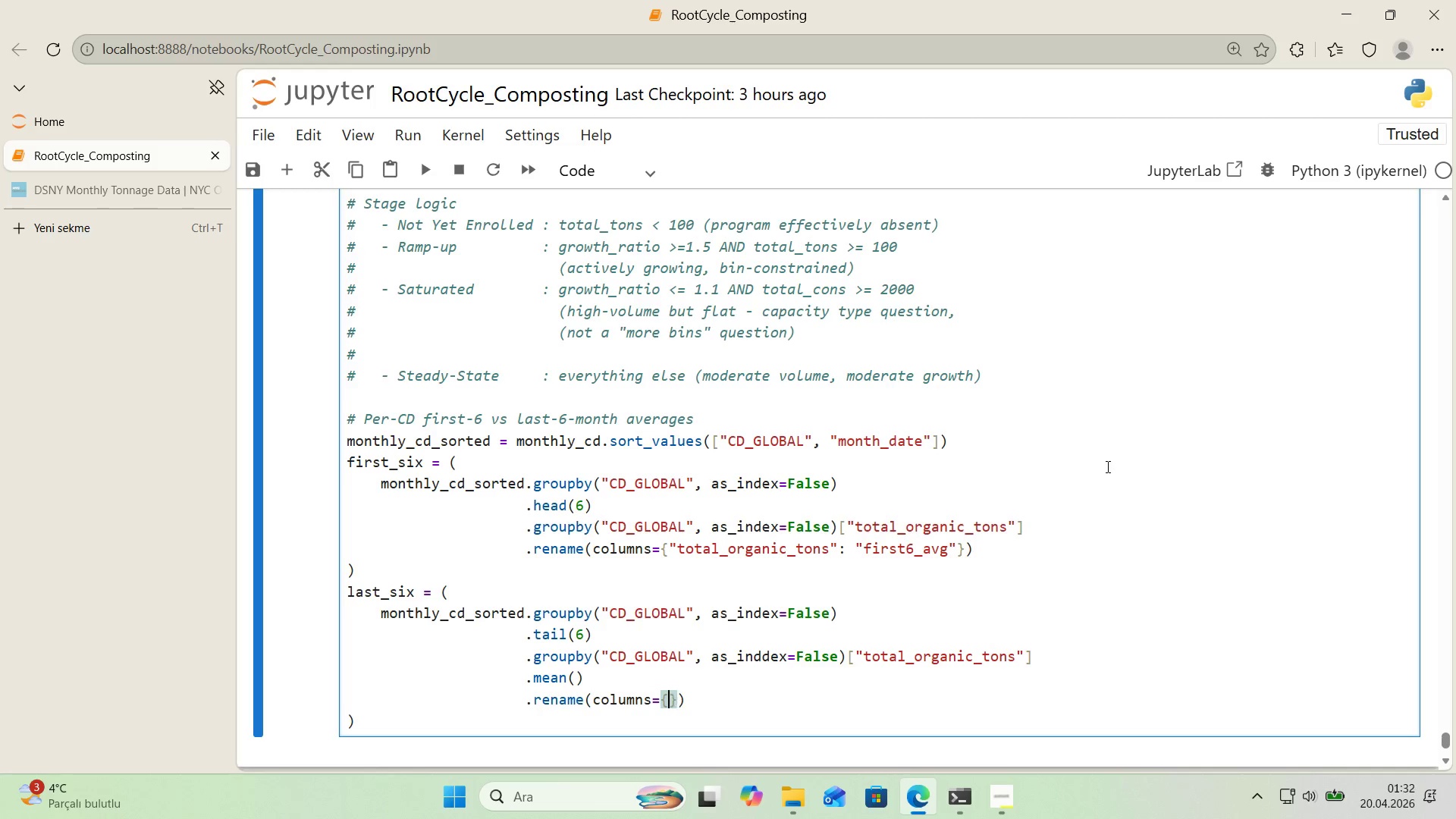 
key(ArrowLeft)
 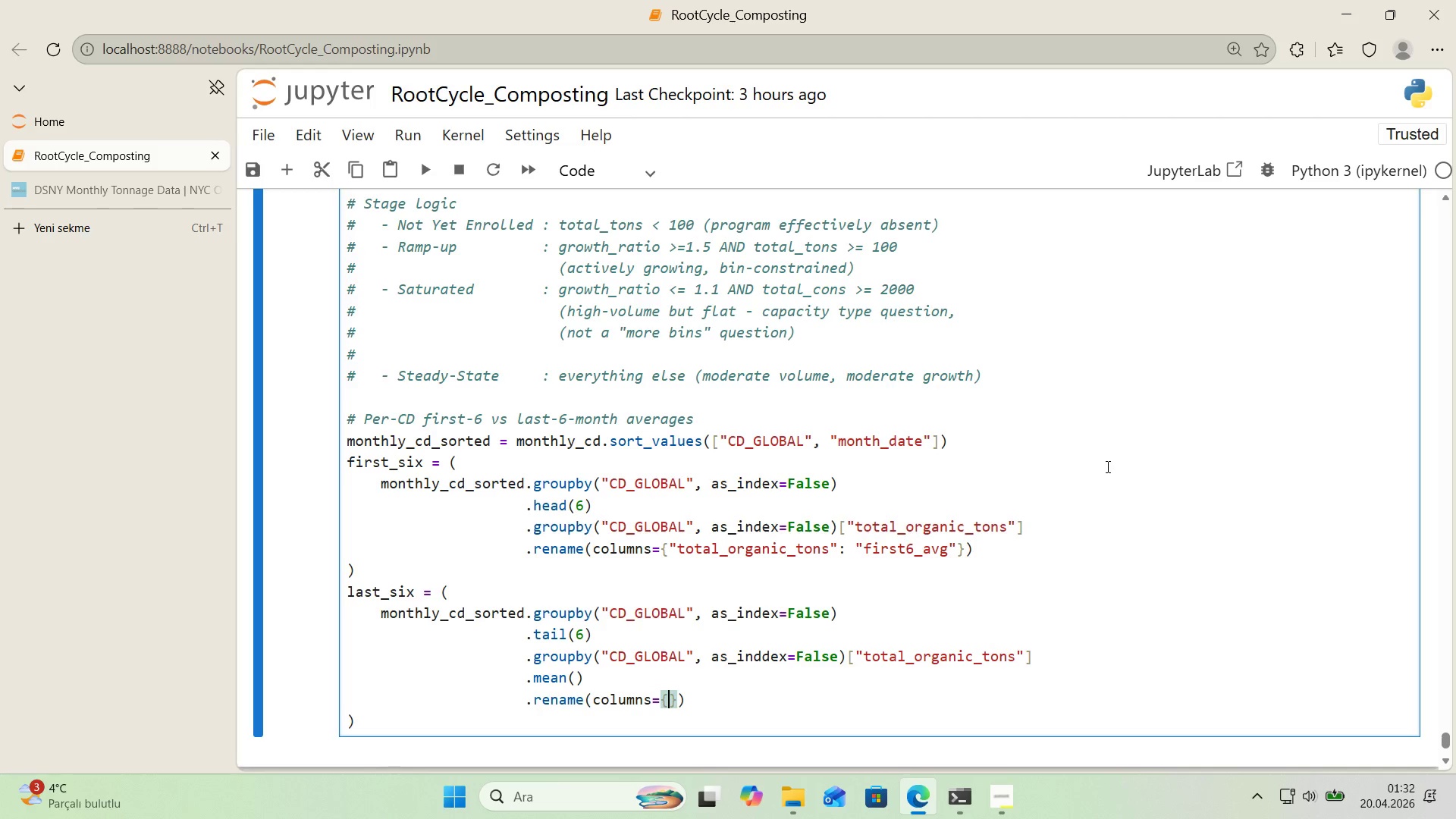 
key(Backquote)
 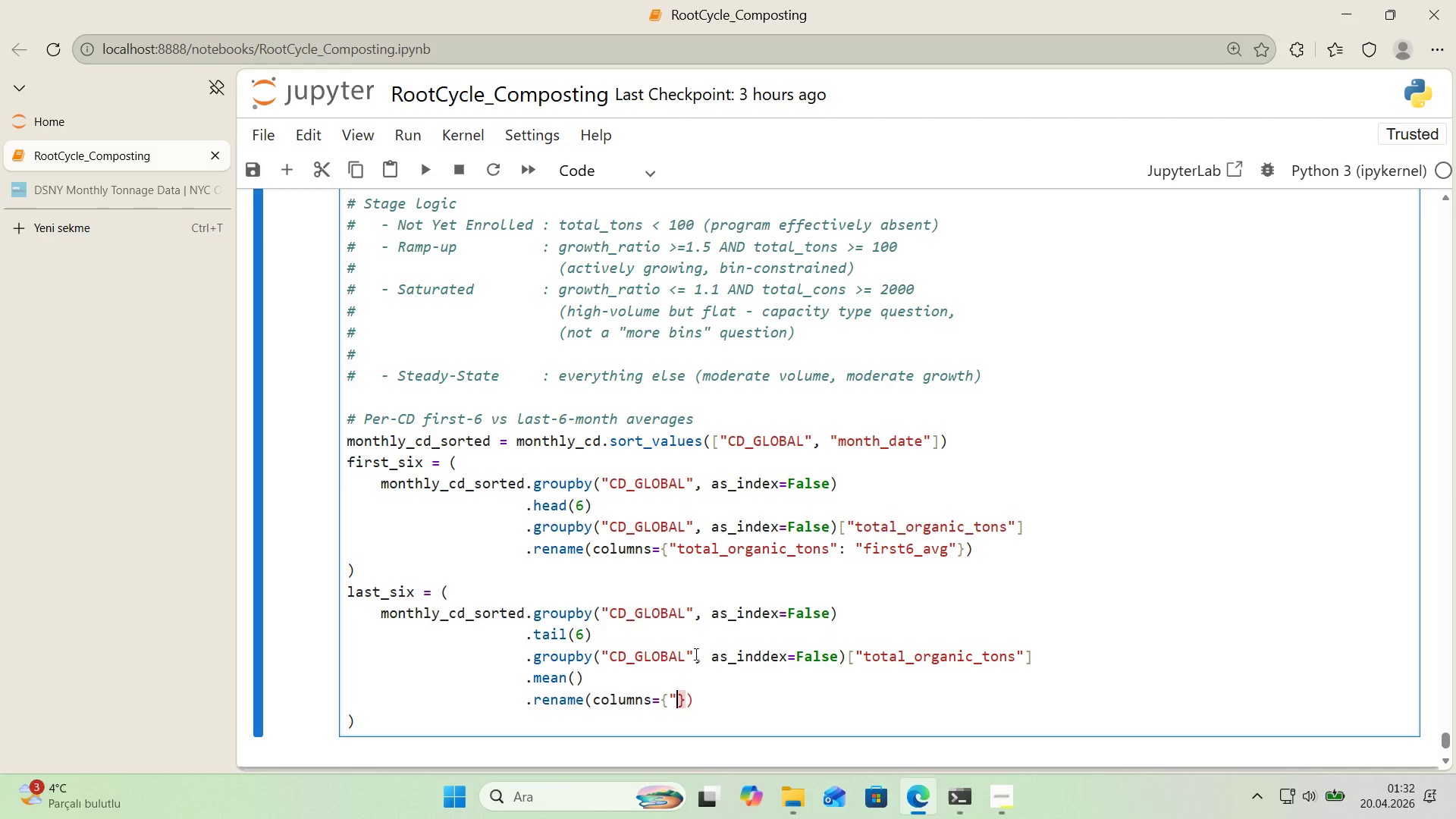 
key(Backquote)
 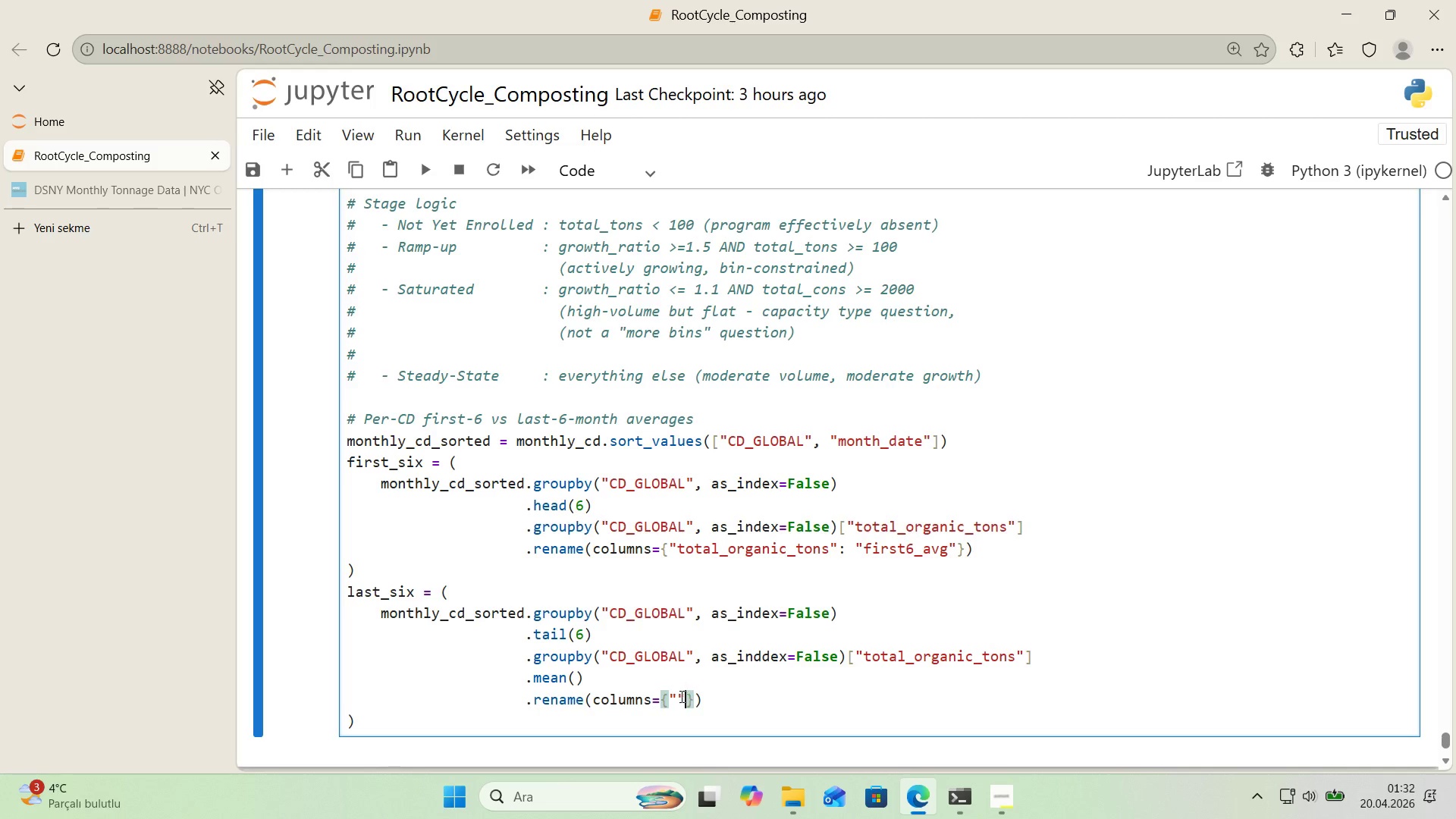 
left_click([680, 696])
 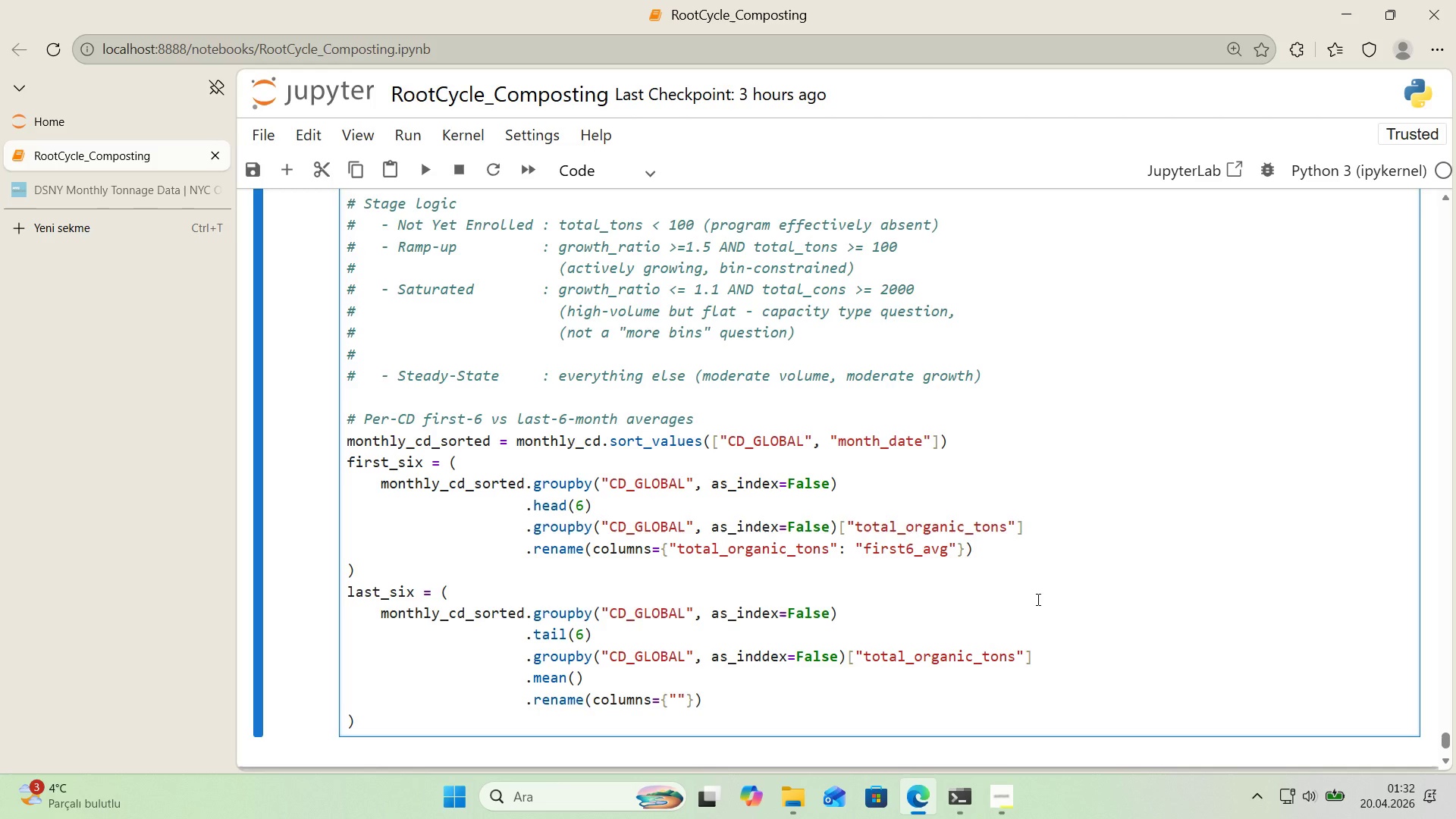 
type(total_organ'c_tons)
 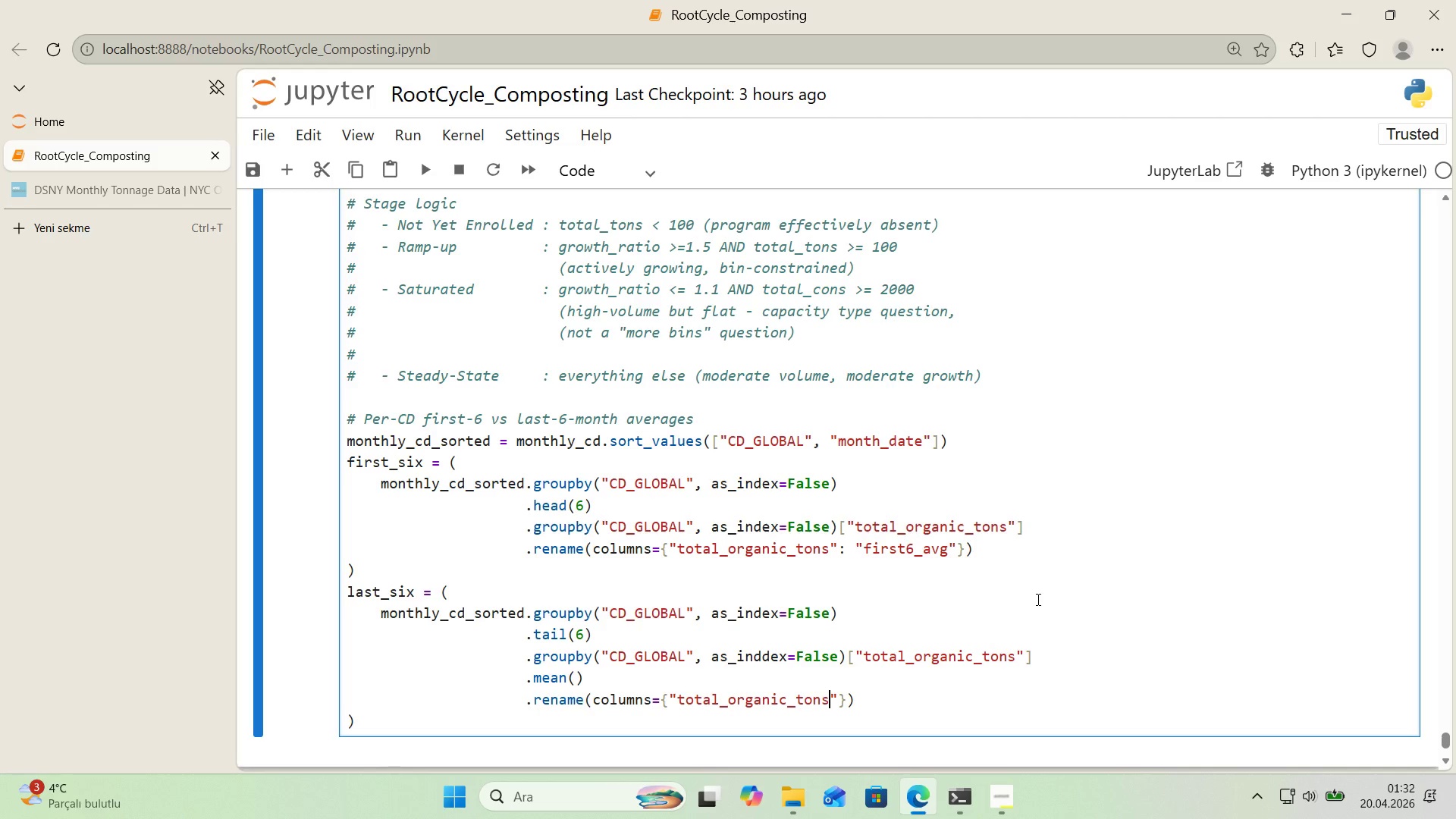 
key(ArrowRight)
 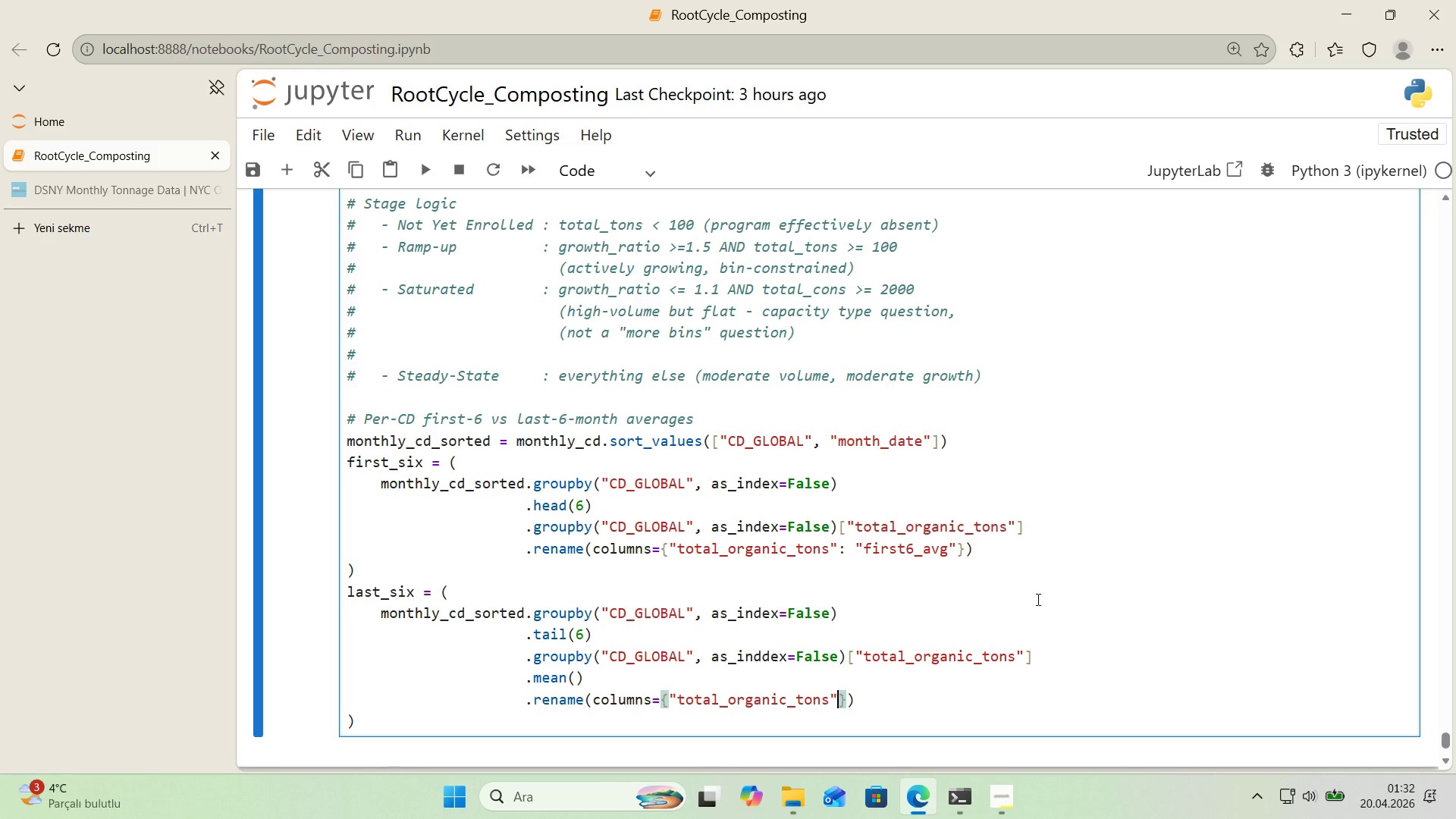 
key(Shift+Period)
 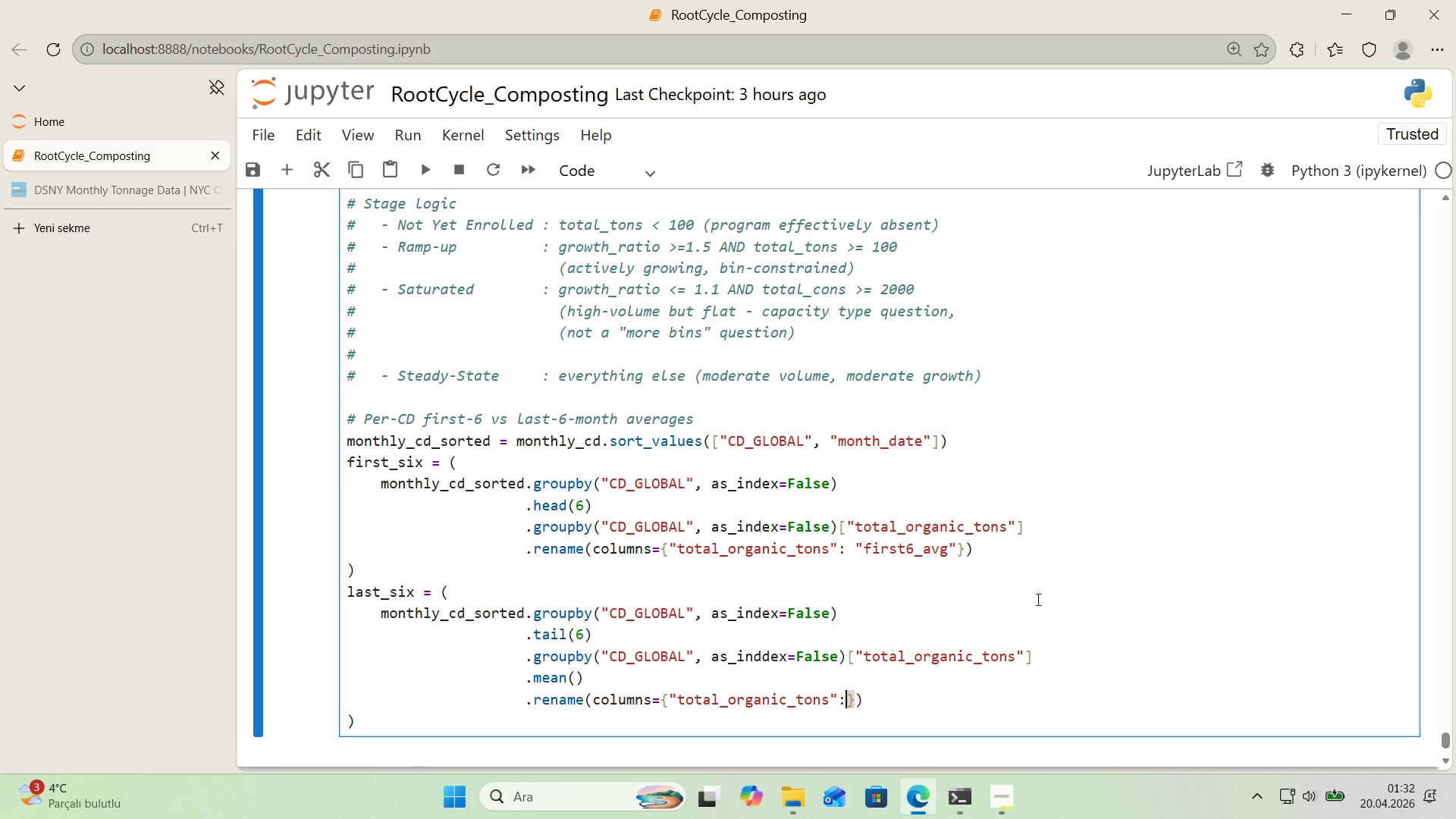 
key(Space)
 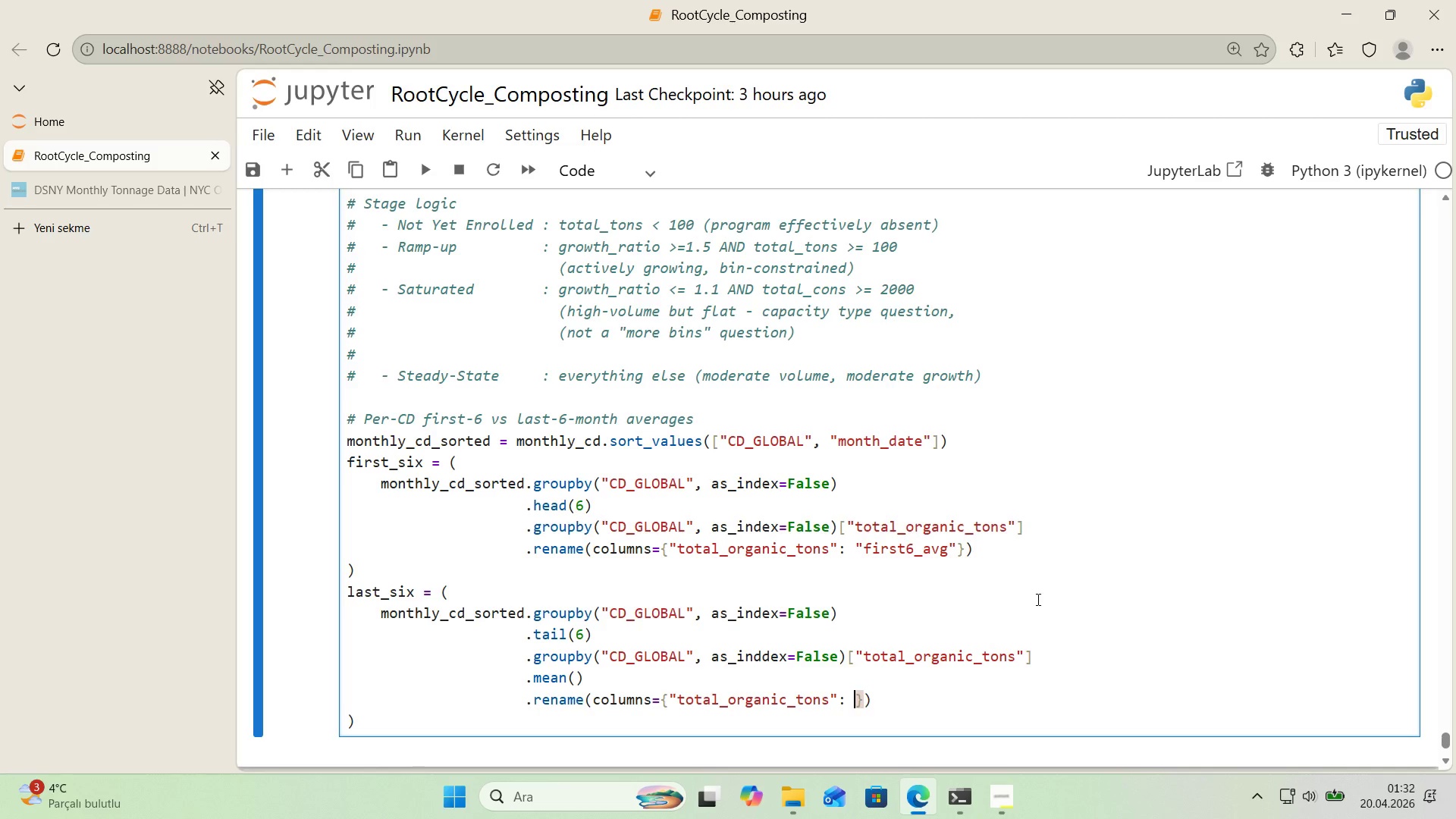 
key(Backquote)
 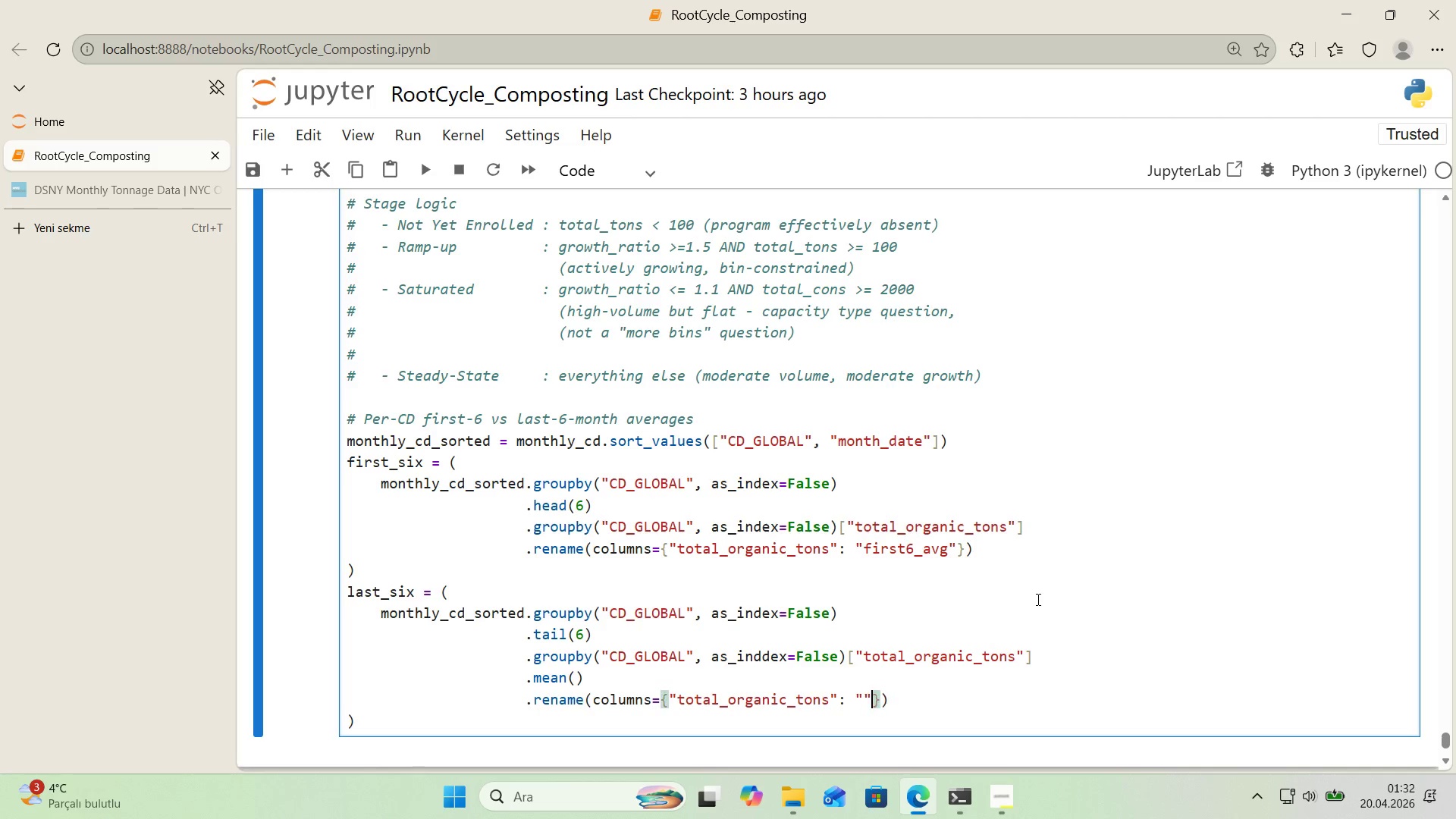 
key(Backquote)
 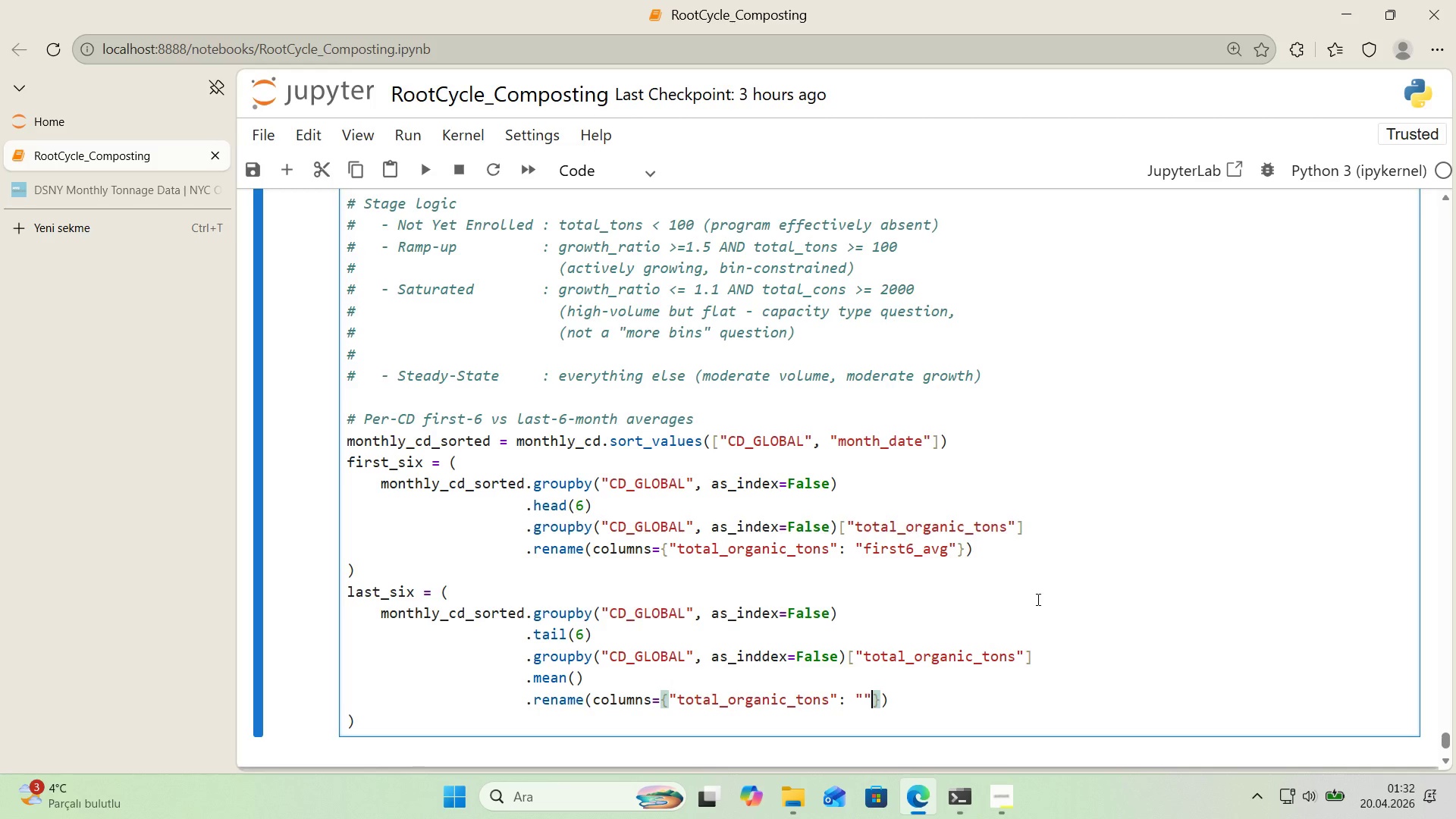 
key(ArrowLeft)
 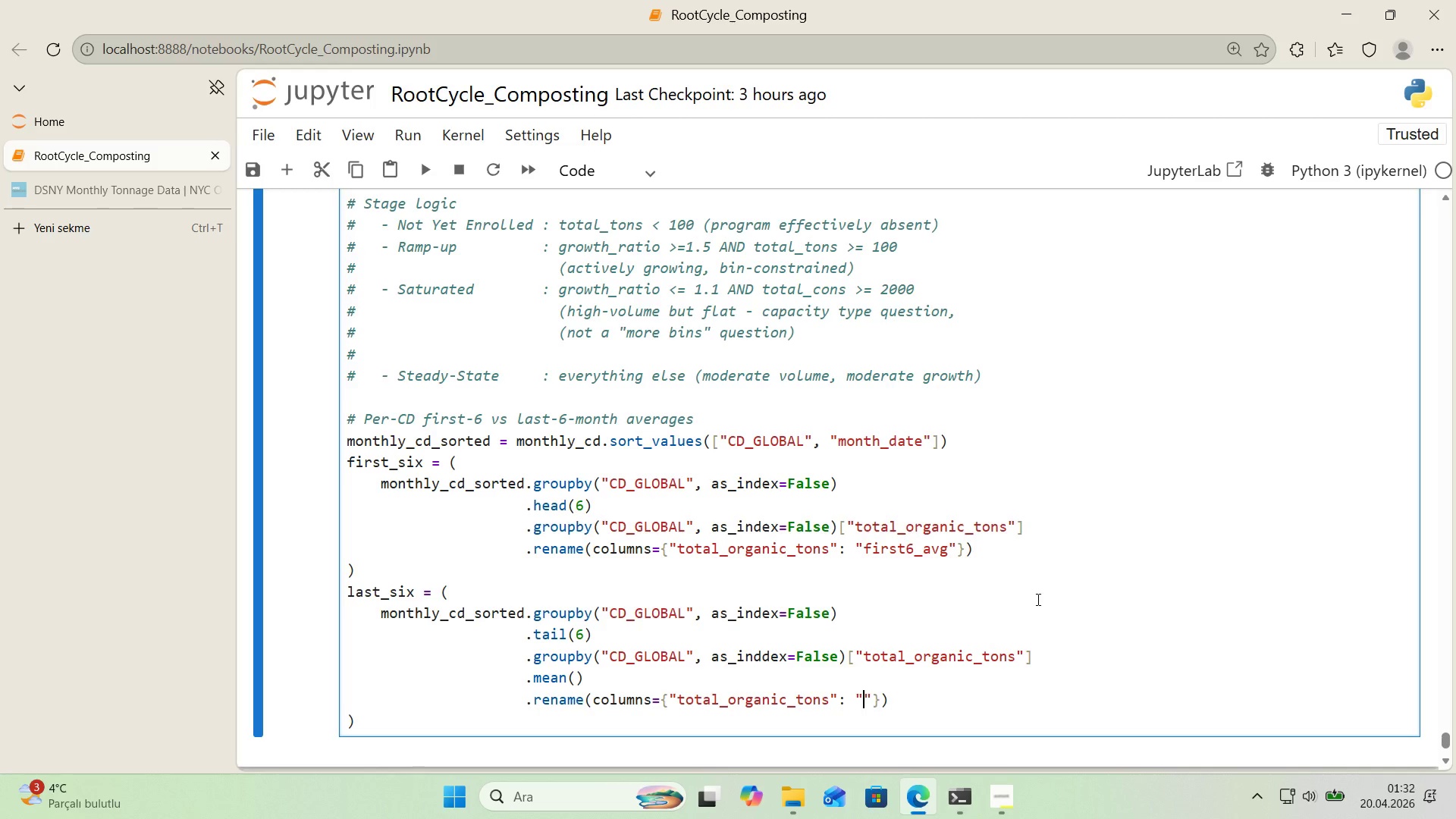 
type(last6_avg)
 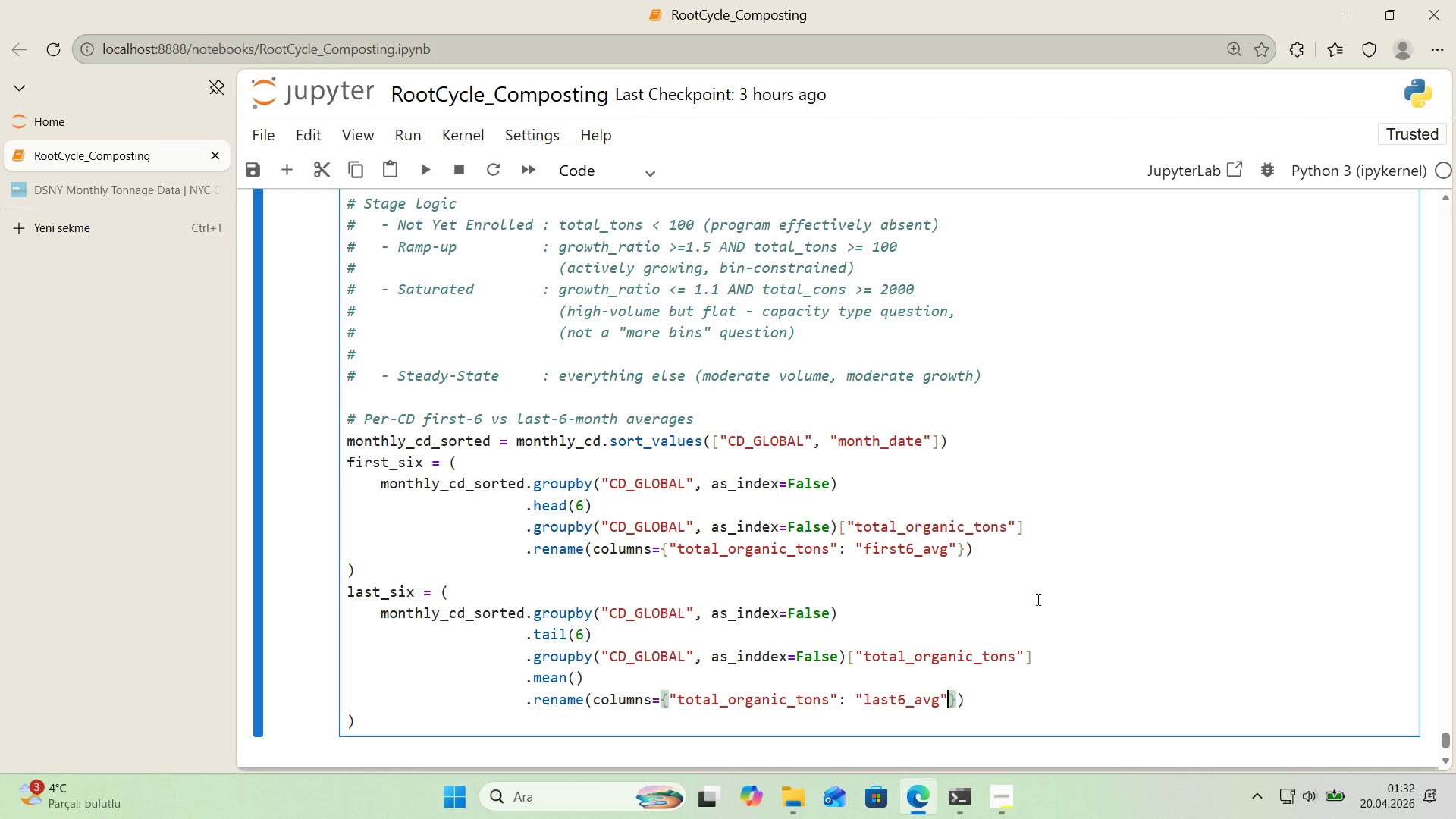 
key(ArrowRight)
 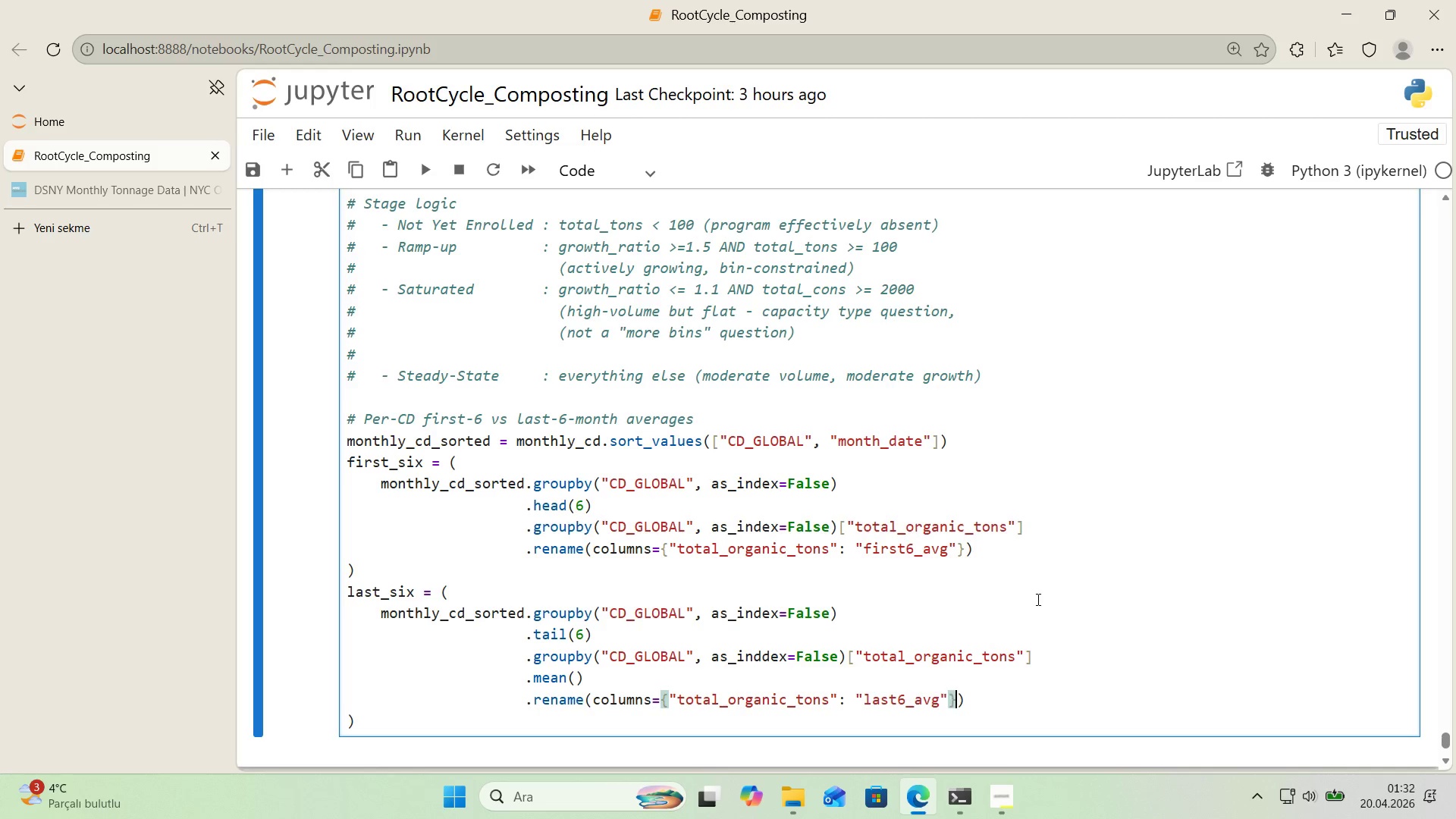 
key(ArrowRight)
 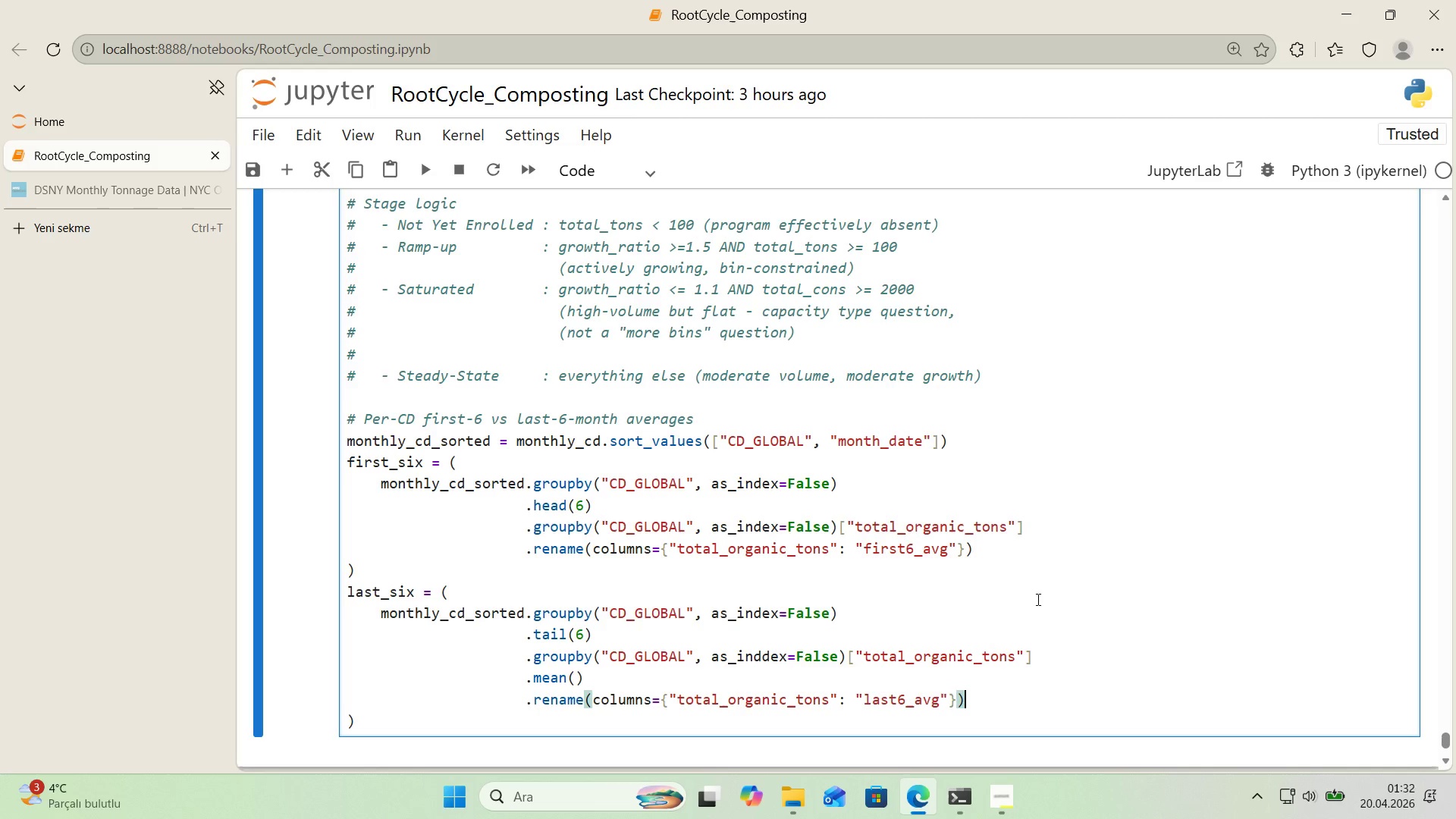 
key(ArrowRight)
 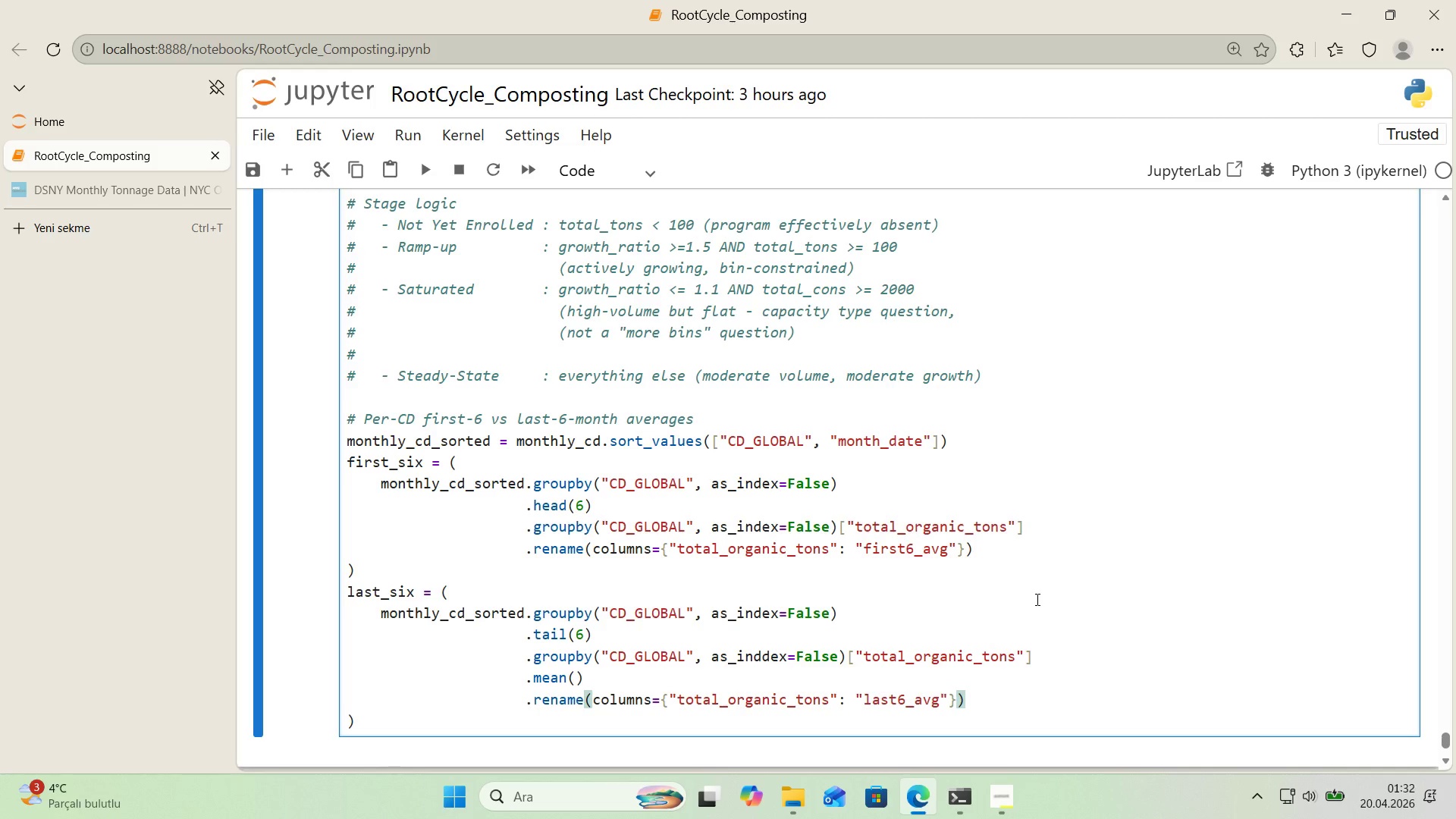 
scroll: coordinate [960, 601], scroll_direction: down, amount: 1.0
 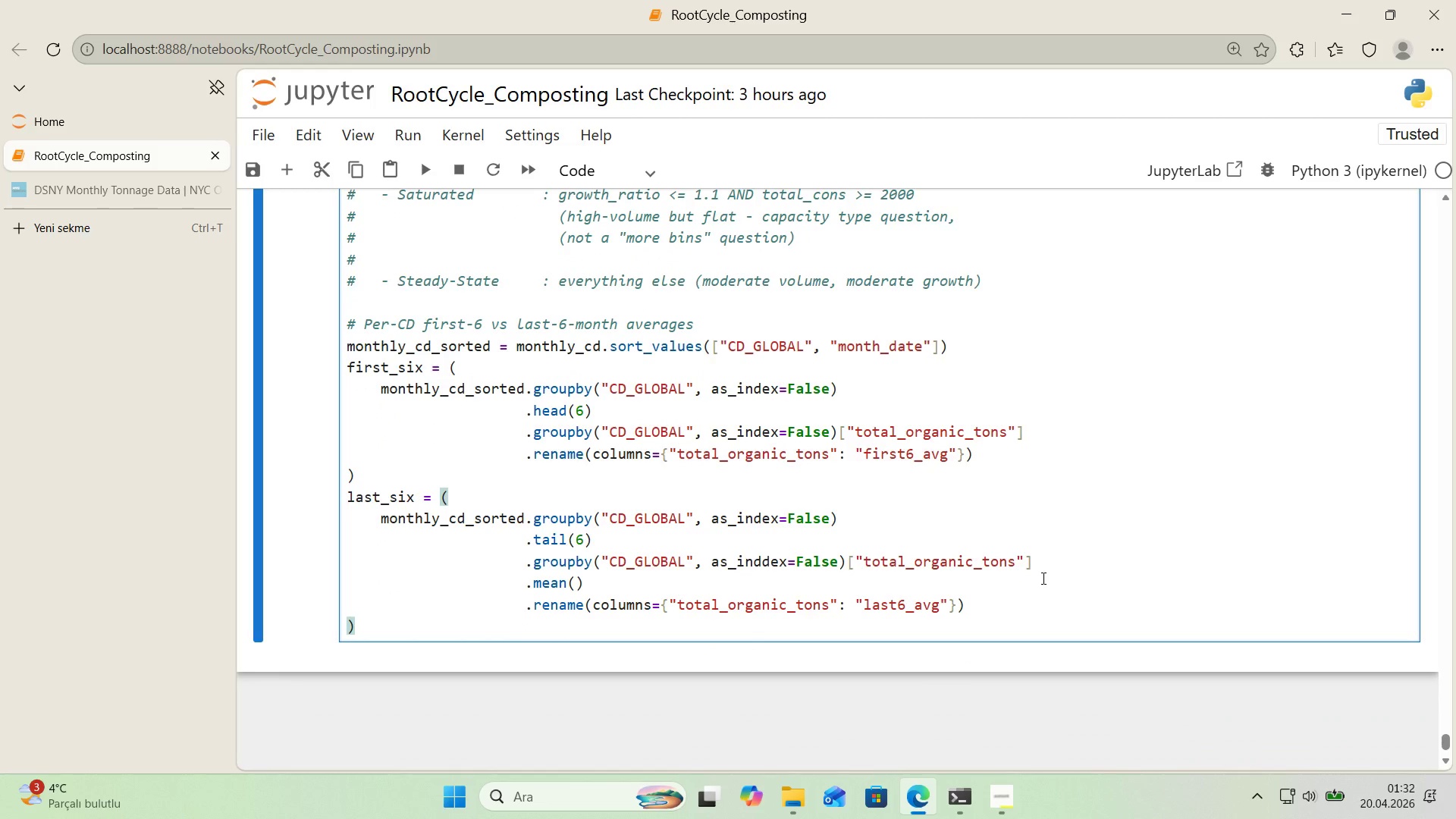 
key(Enter)
 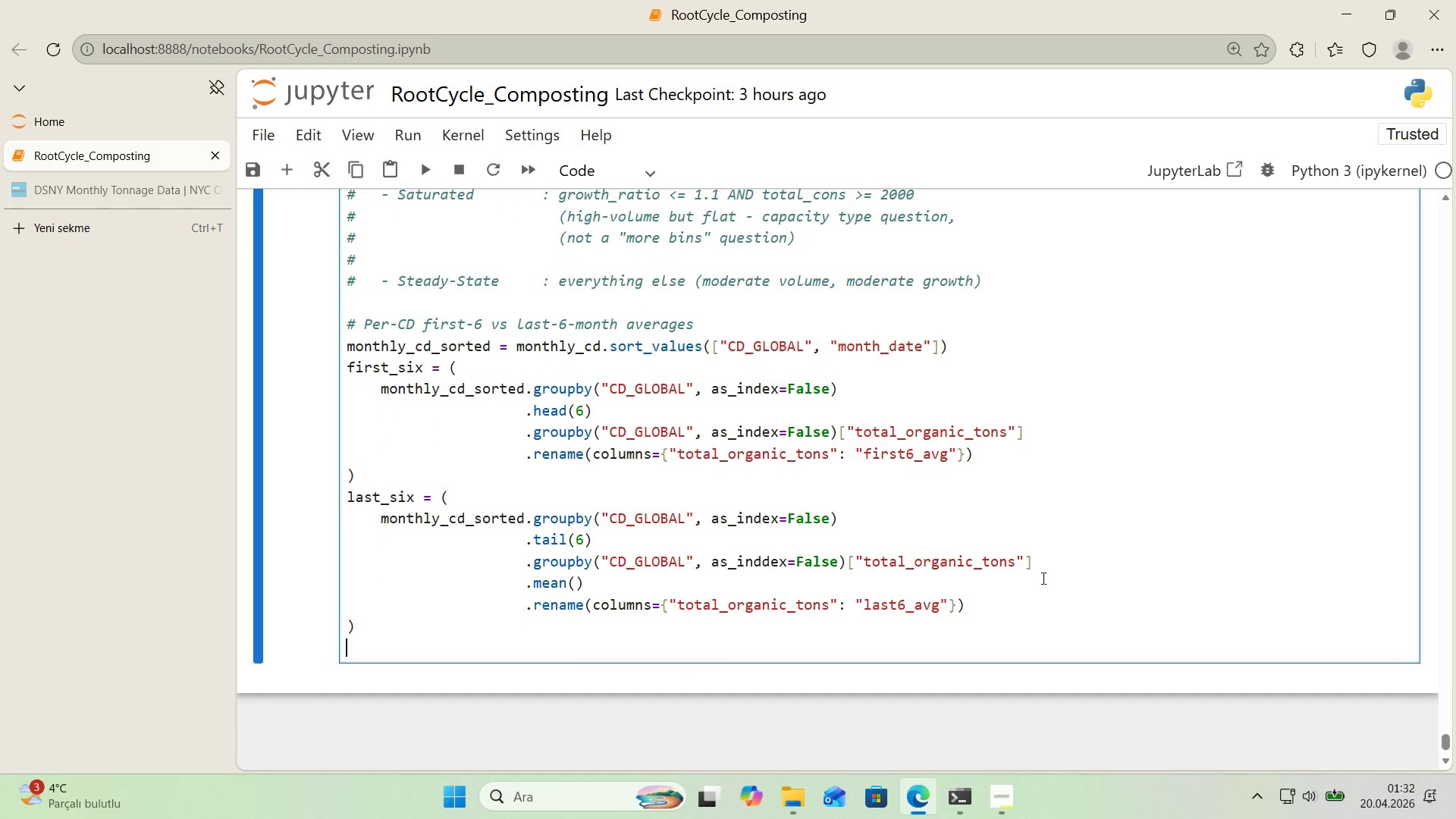 
key(Enter)
 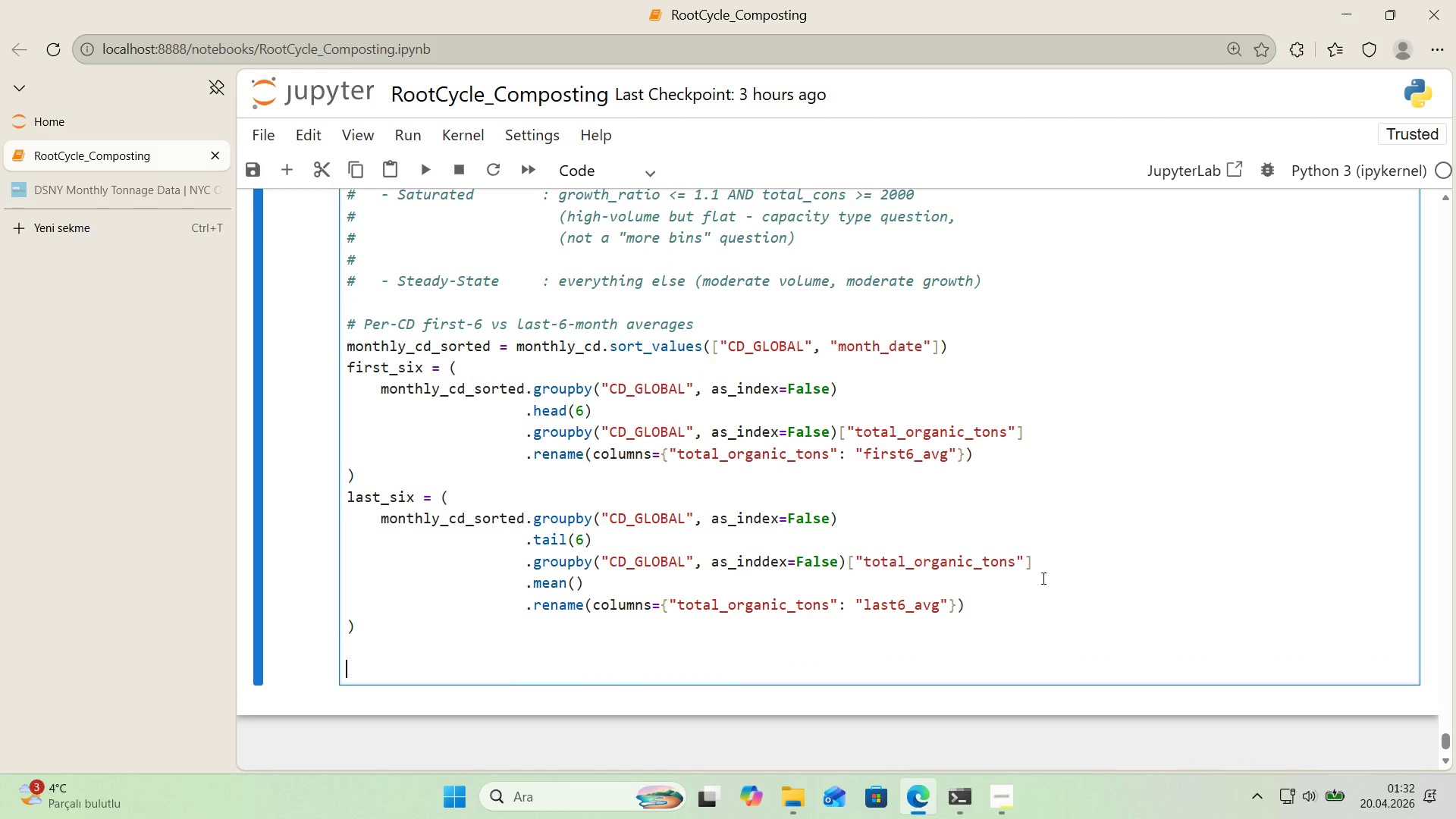 
key(Alt+Control+AltRight)
 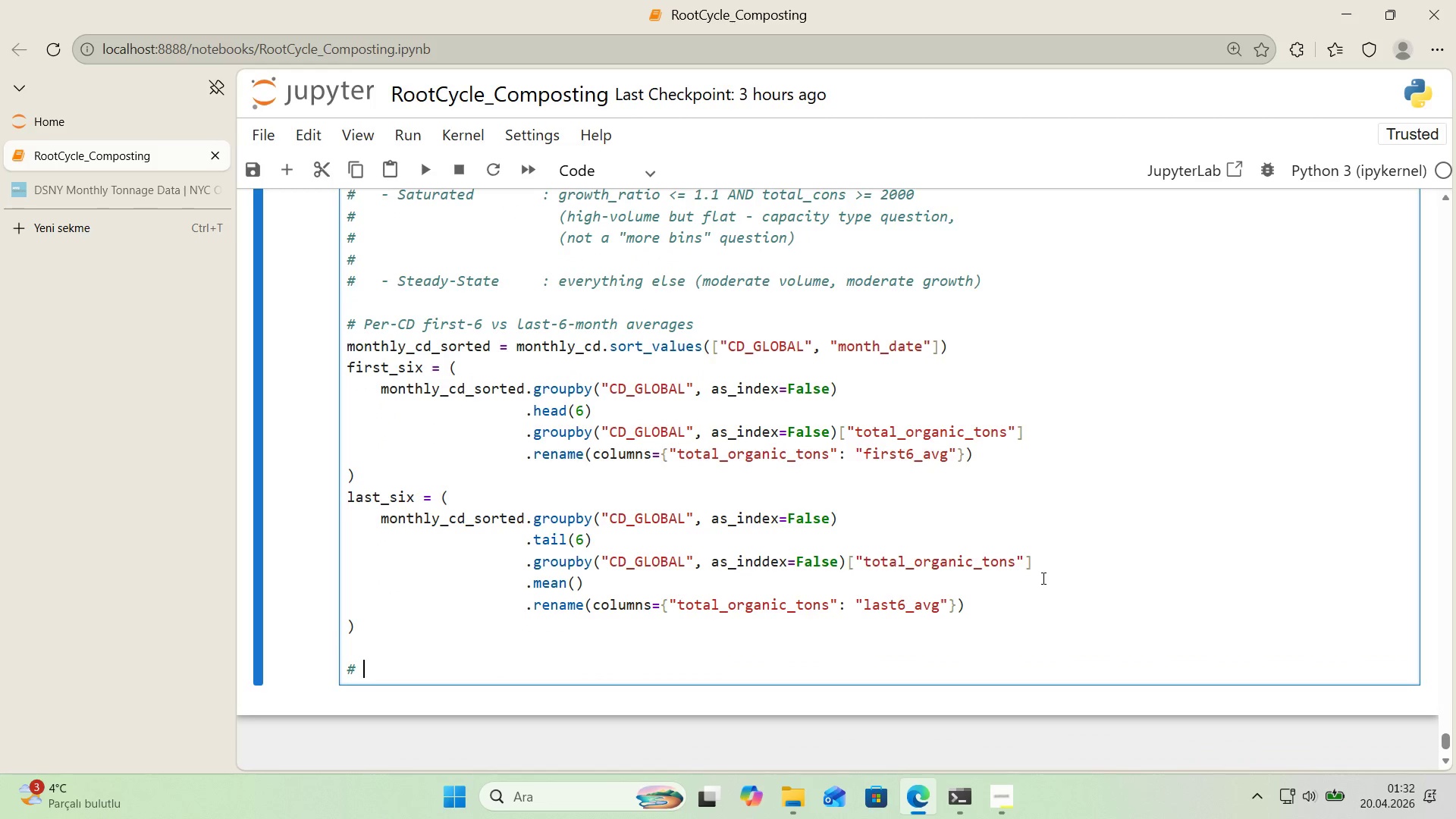 
key(Control+ControlLeft)
 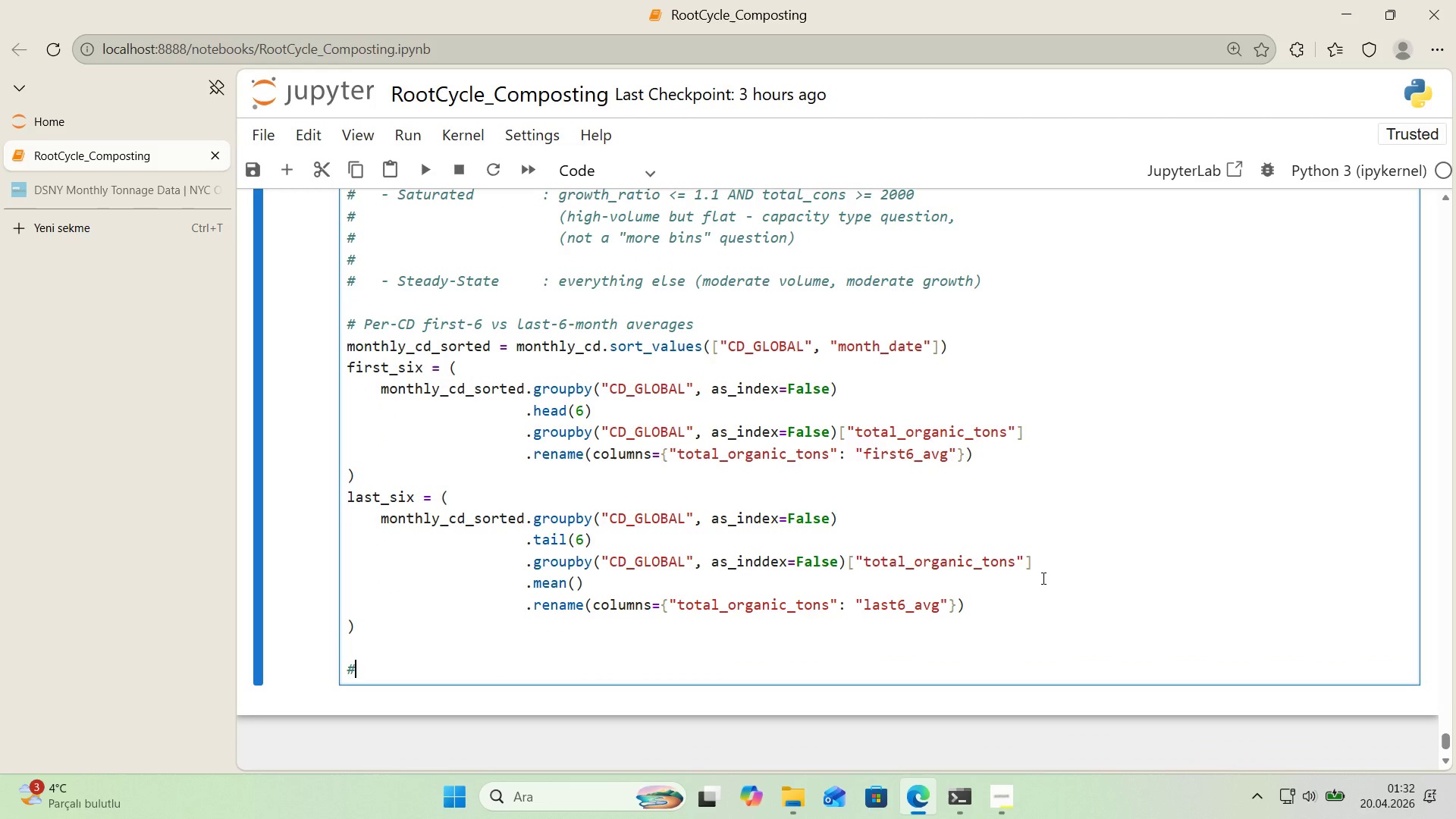 
key(Alt+Control+3)
 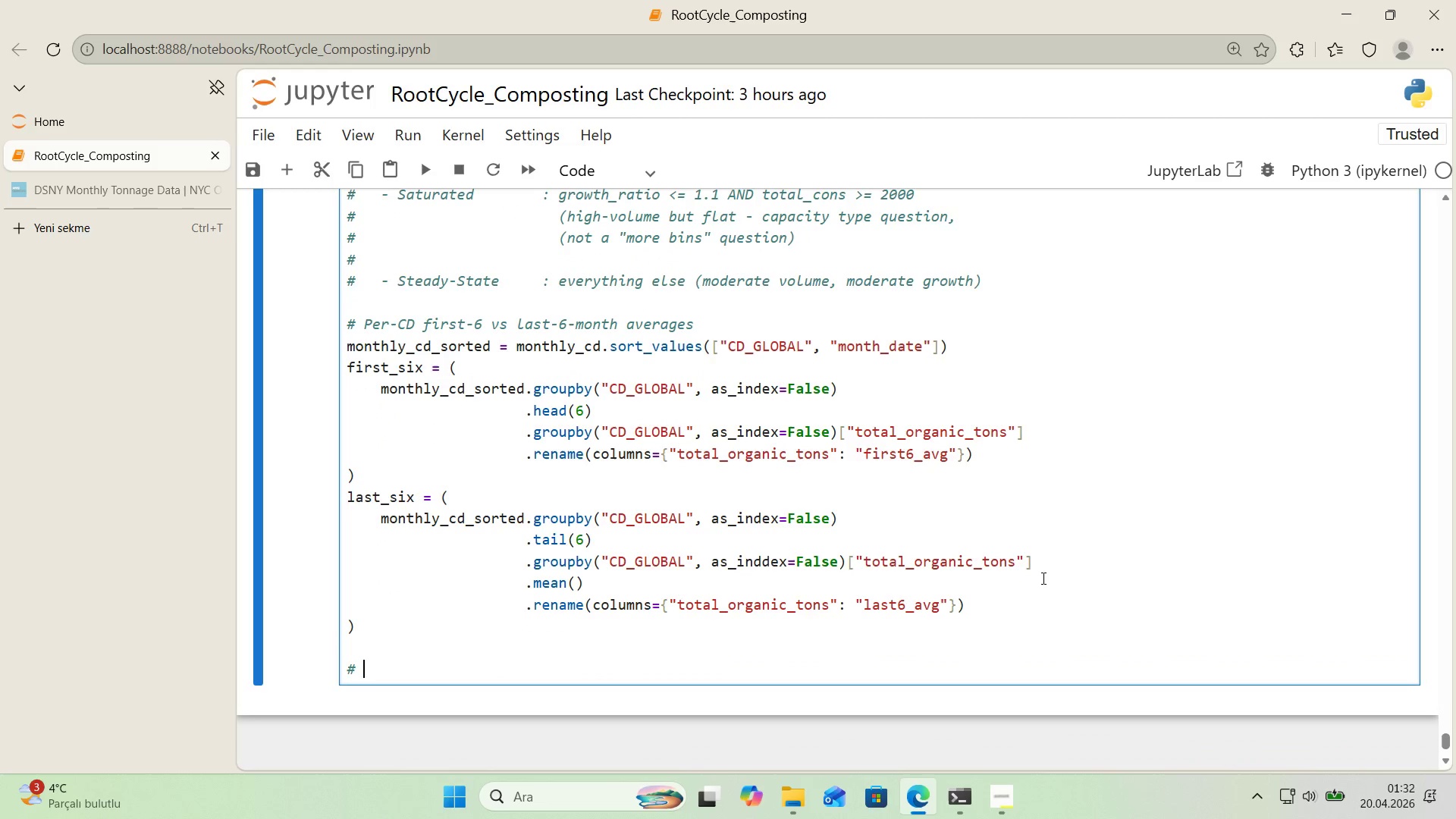 
type( Bu'ld the l'fecycle frame)
 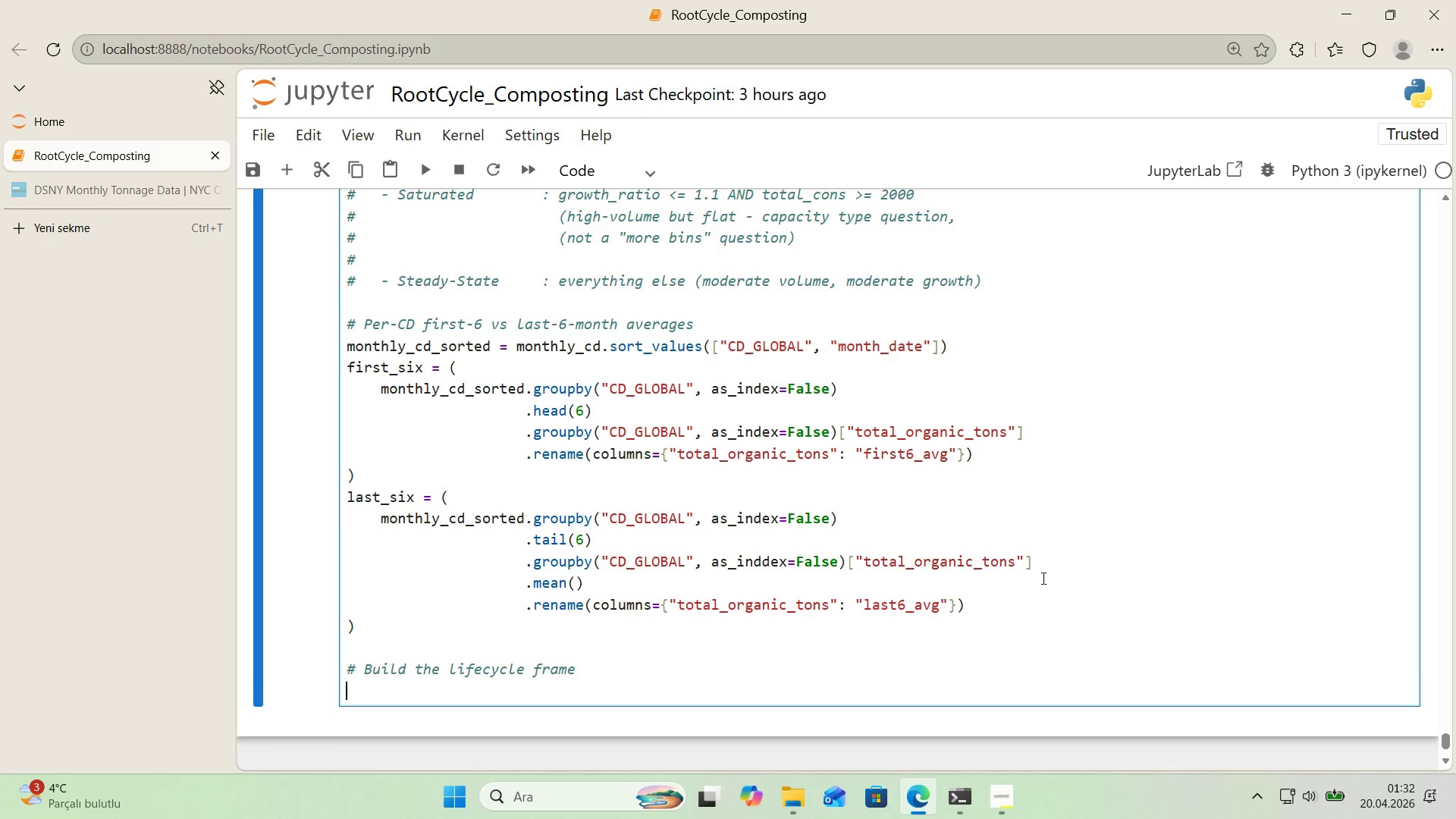 
key(Enter)
 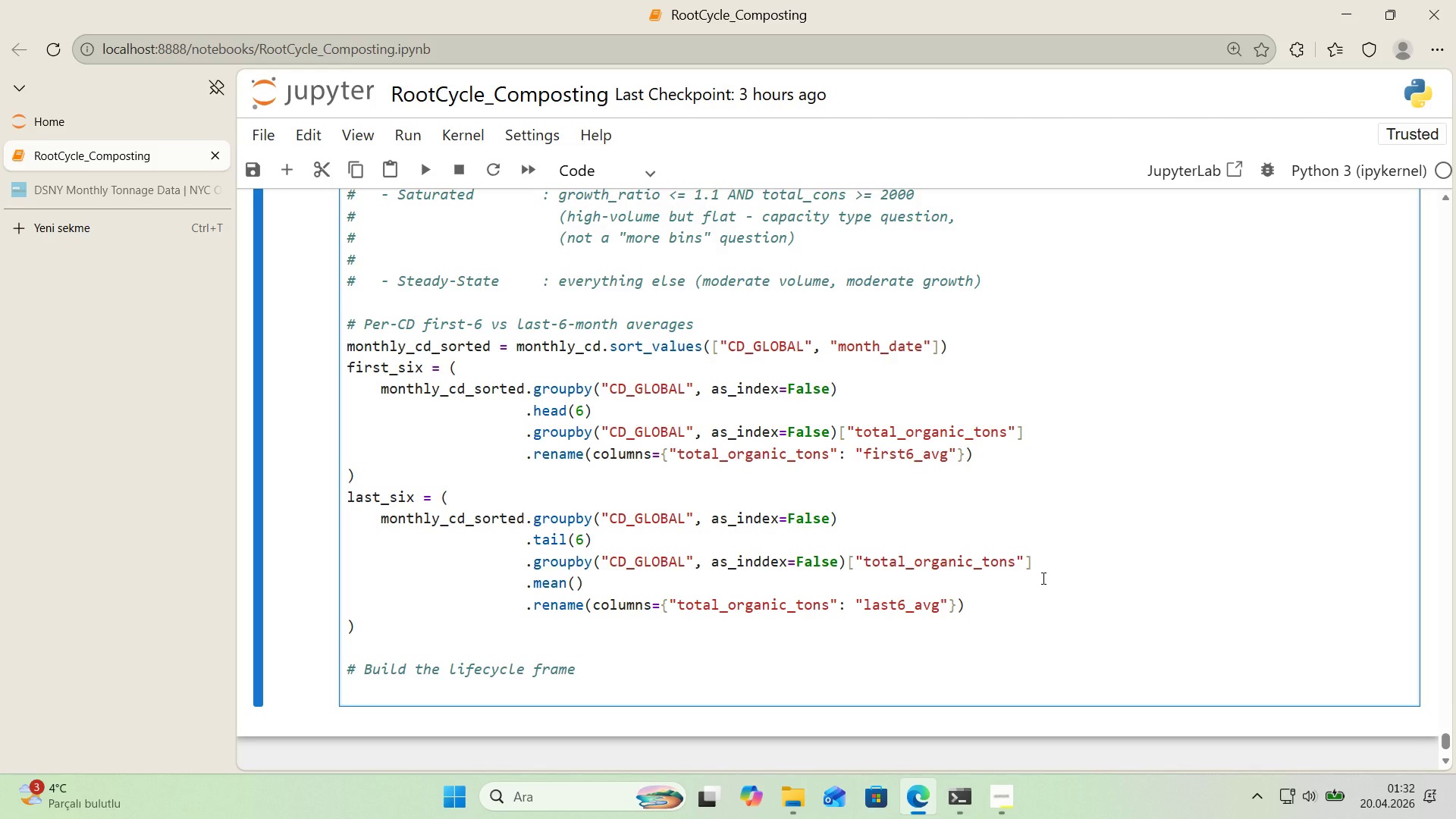 
type(l'fecycle ) cd_w'ndow_totals.merge*()
 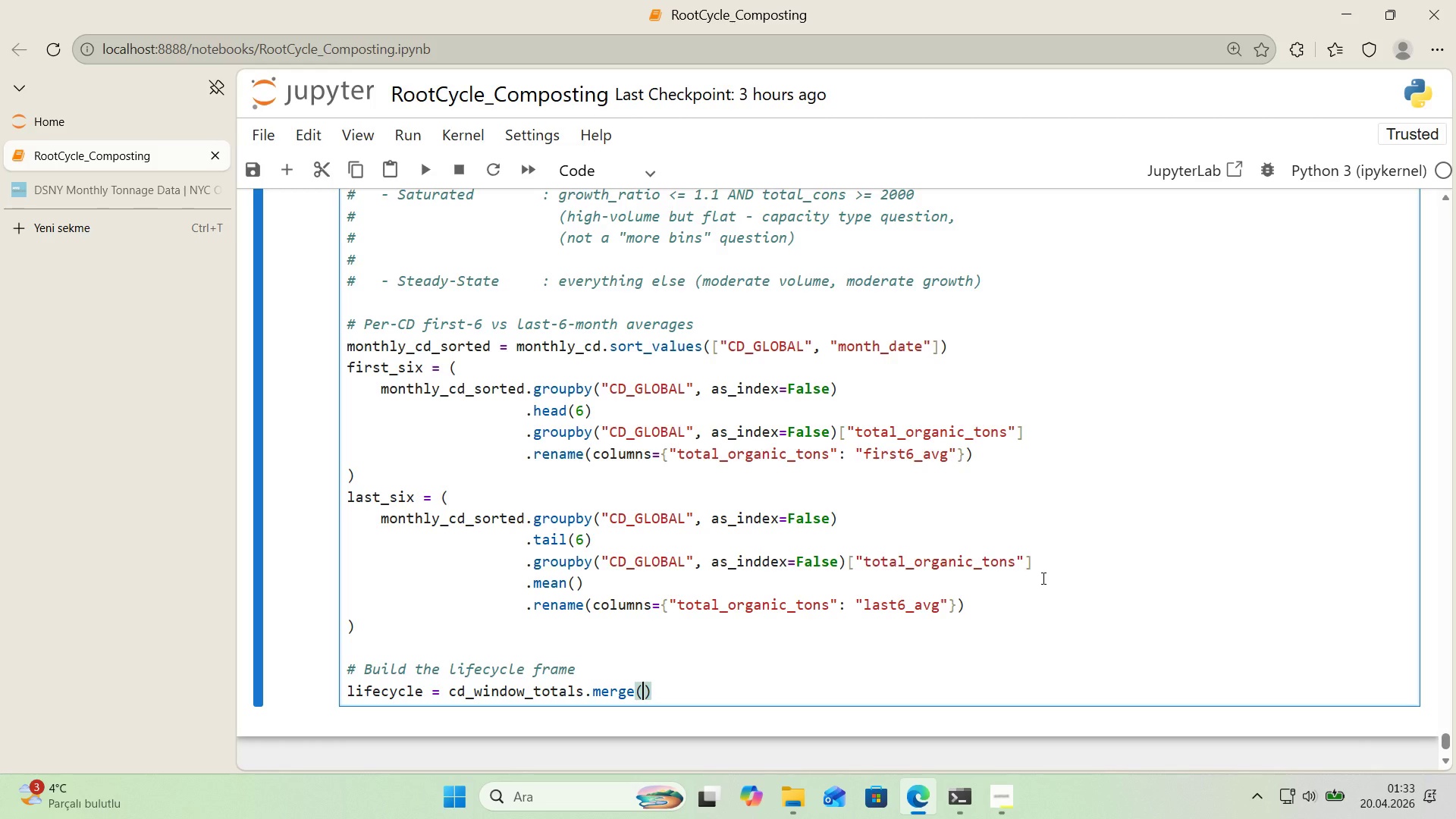 
 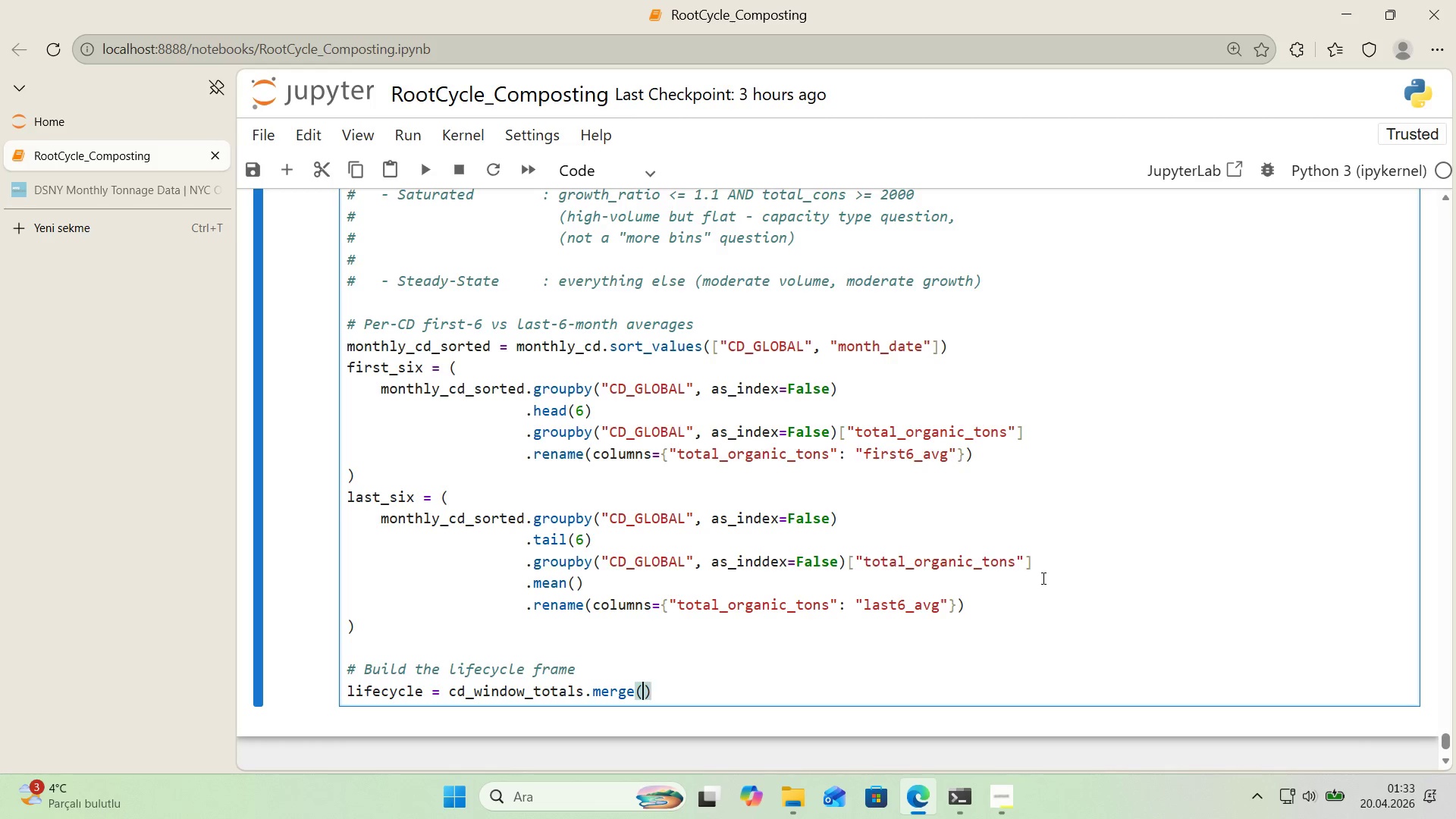 
key(ArrowLeft)
 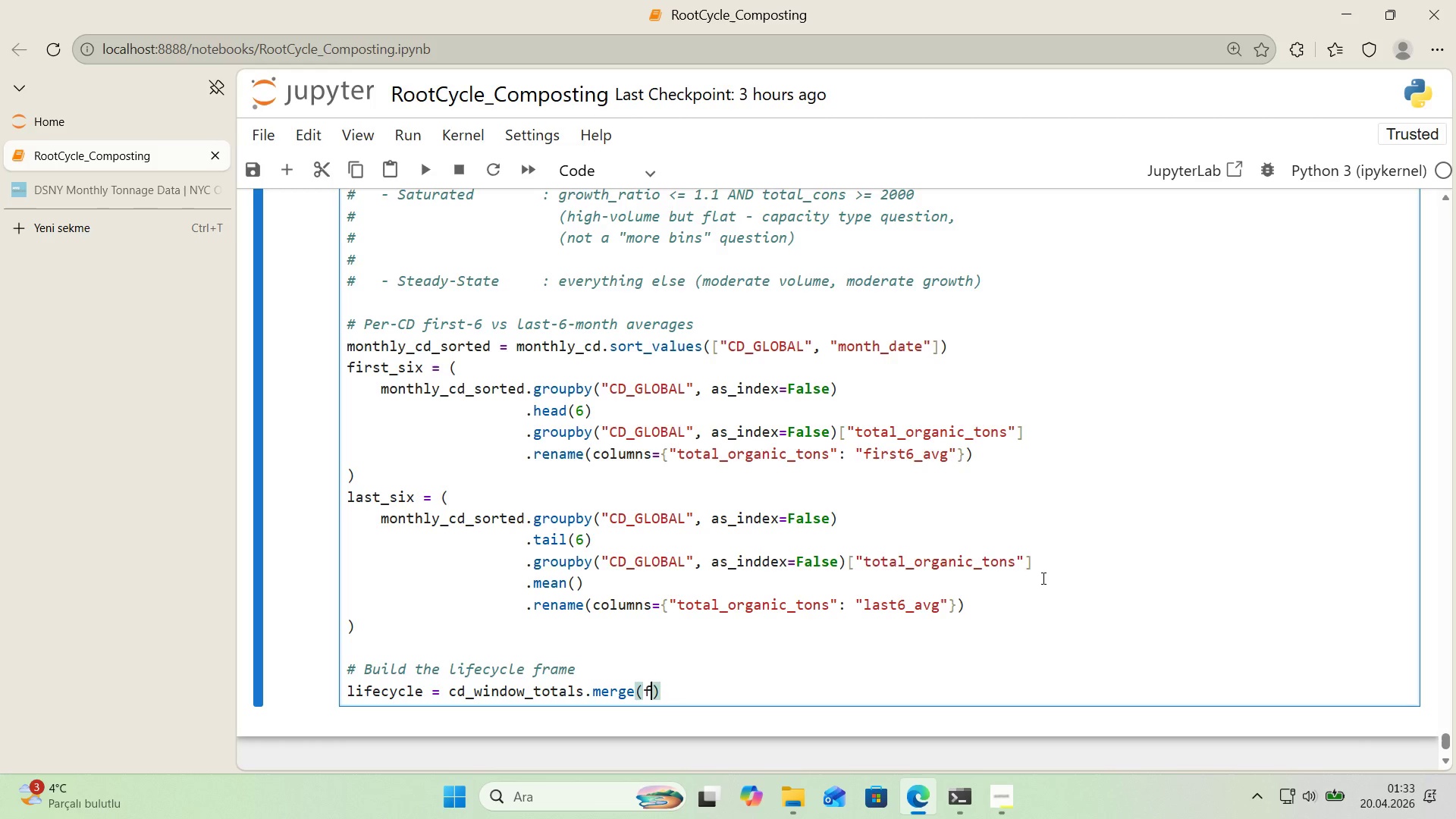 
type(f'rst_s'x, on)``)
 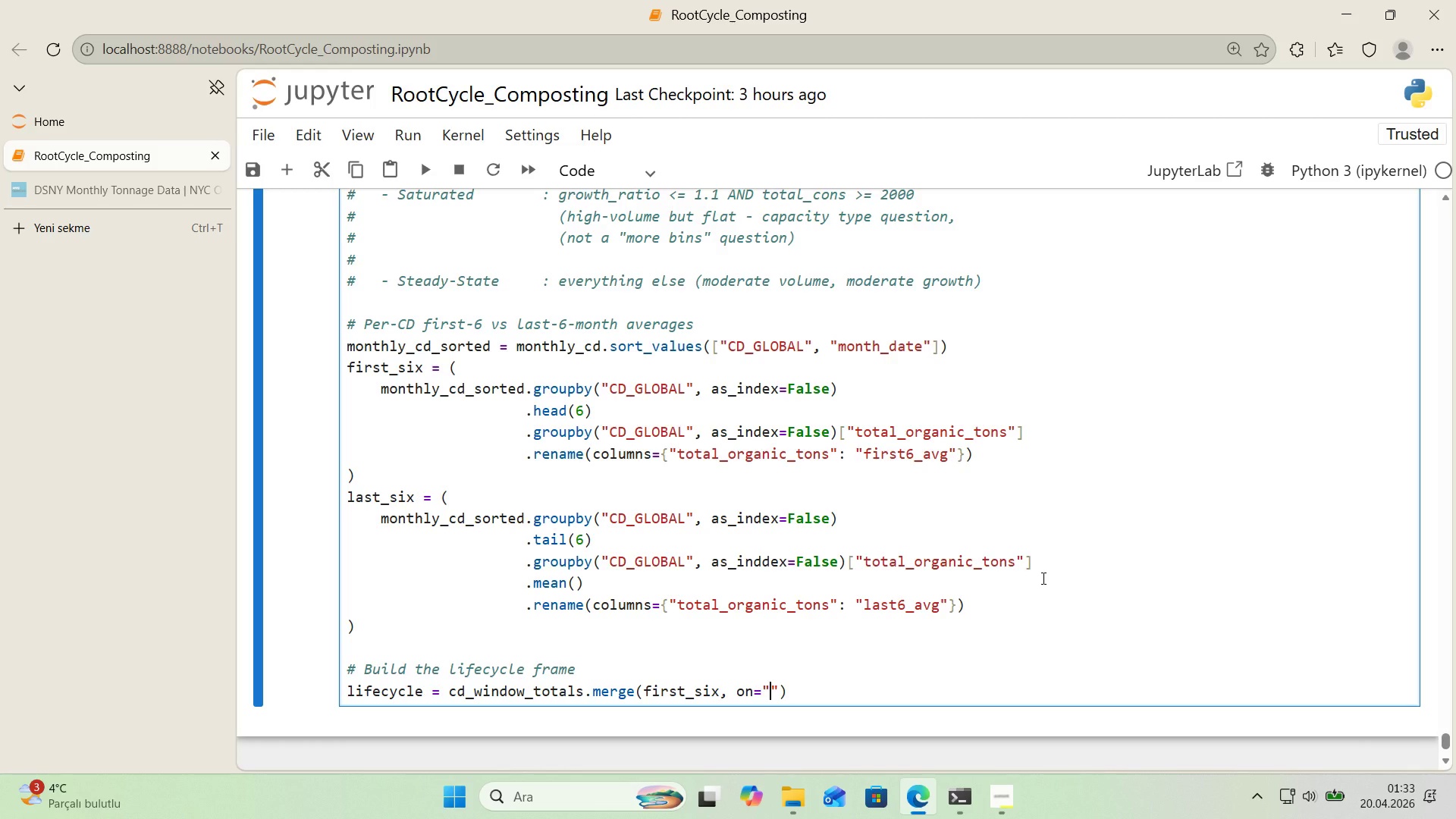 
 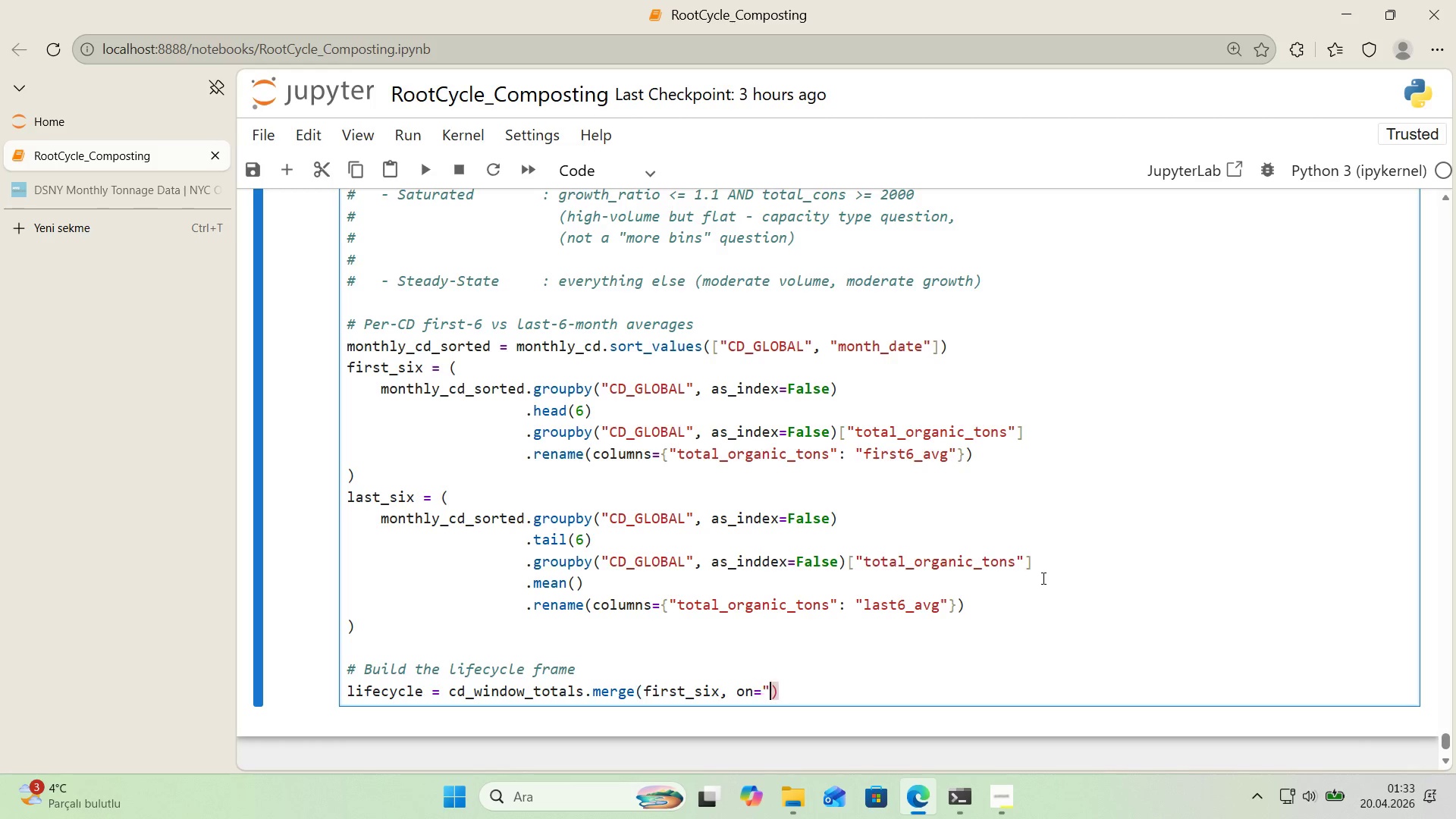 
key(ArrowLeft)
 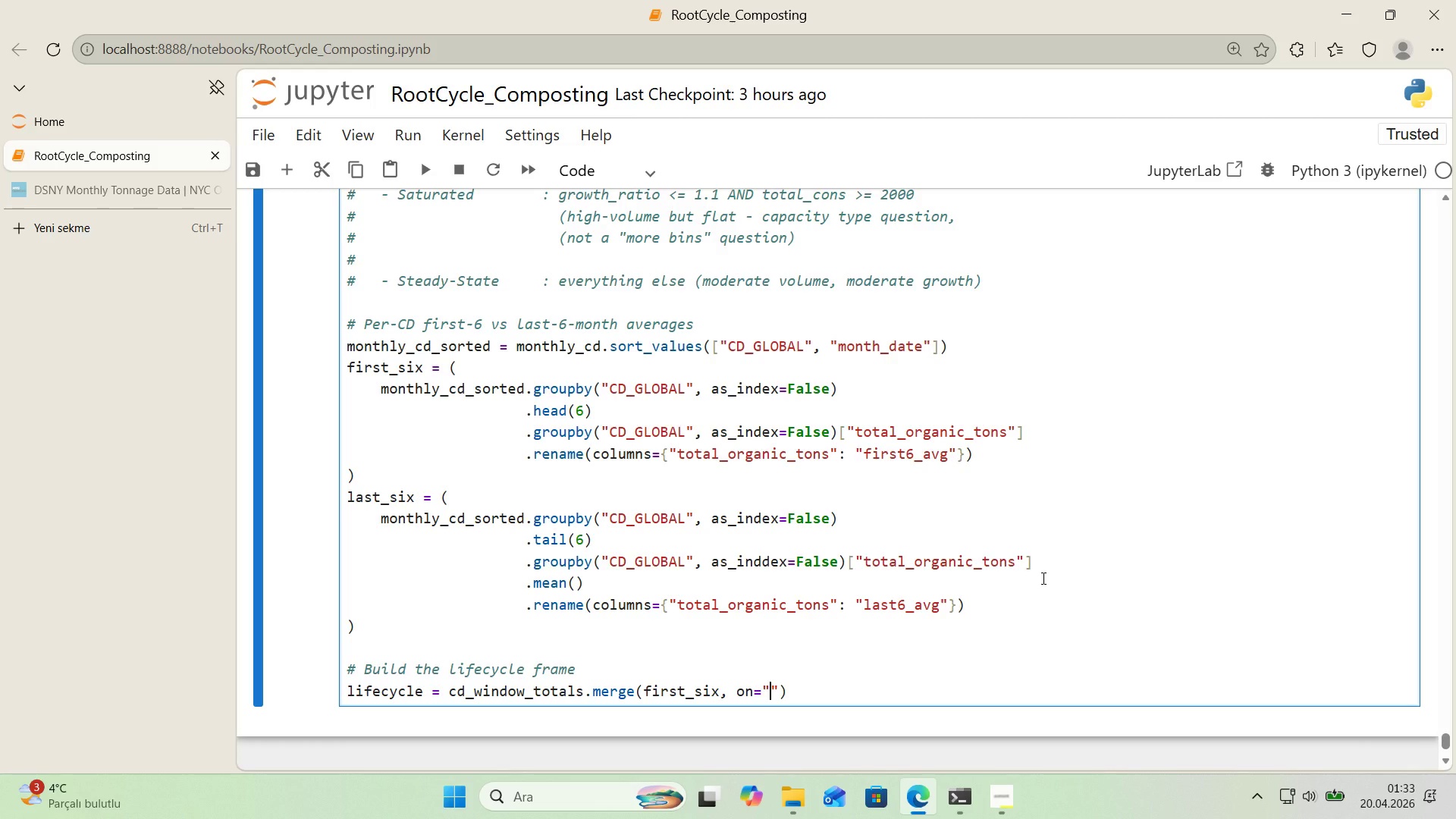 
type(CD_GLOBAL)
 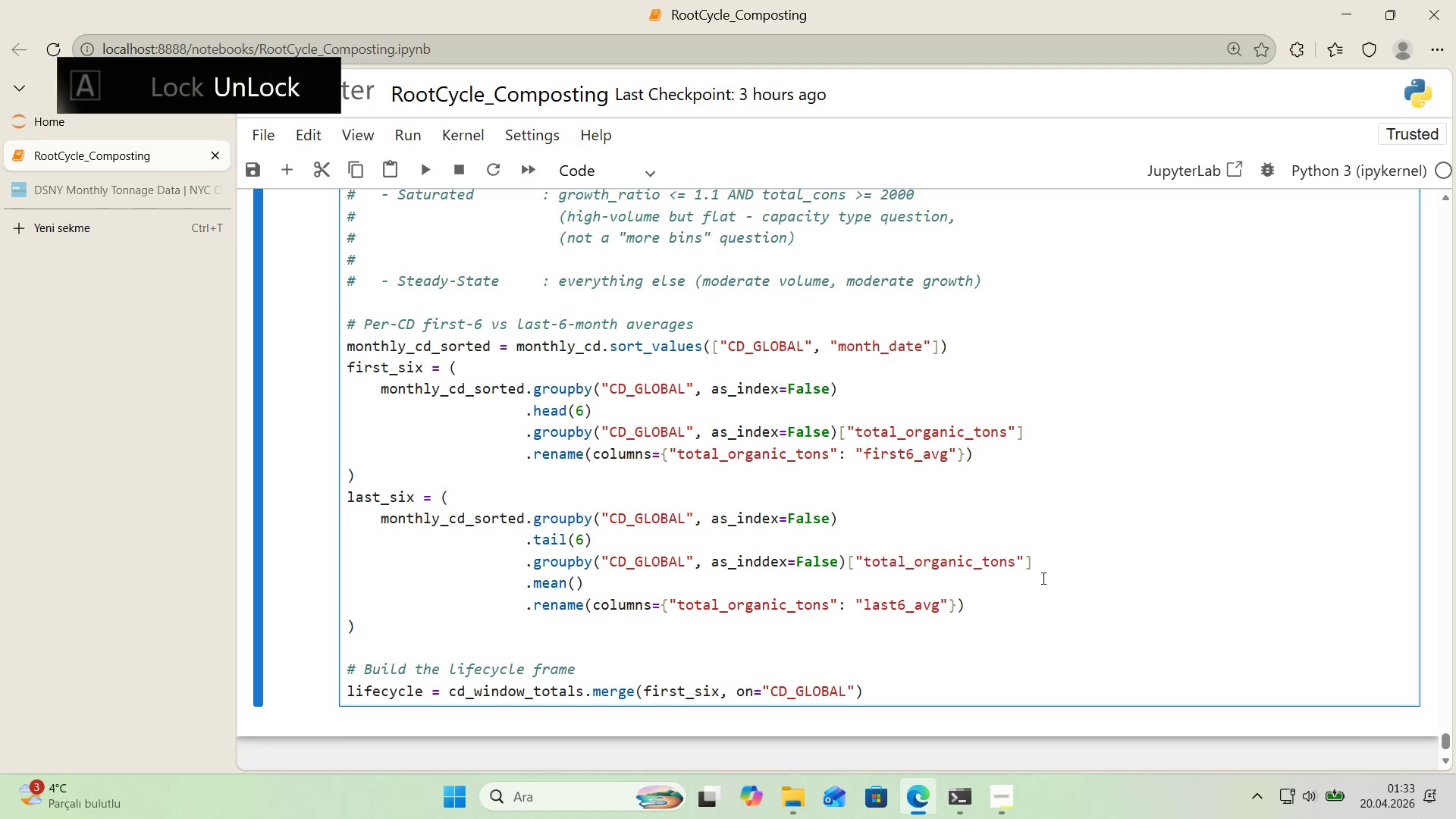 
key(ArrowRight)
 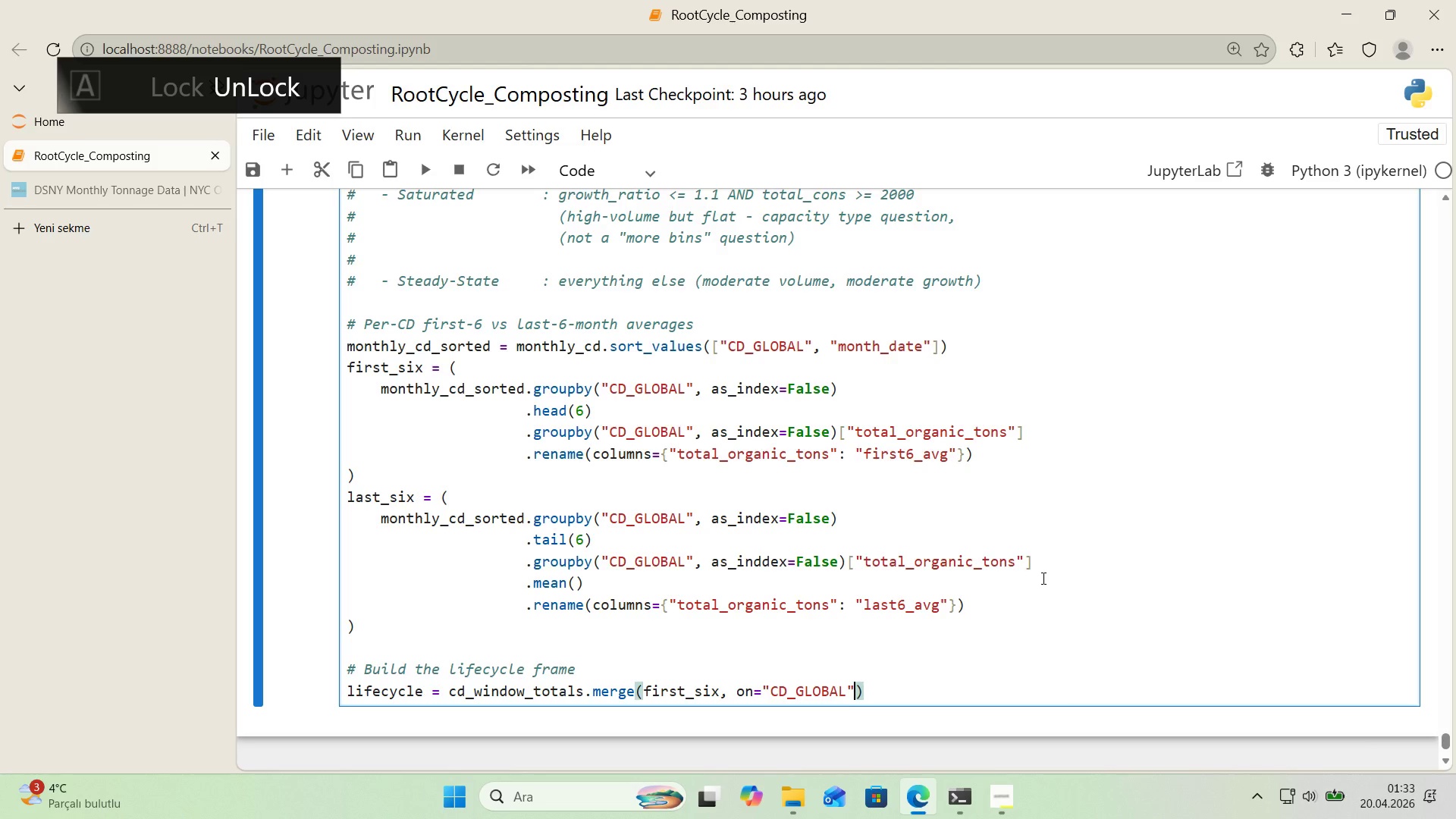 
type(, how)``)
 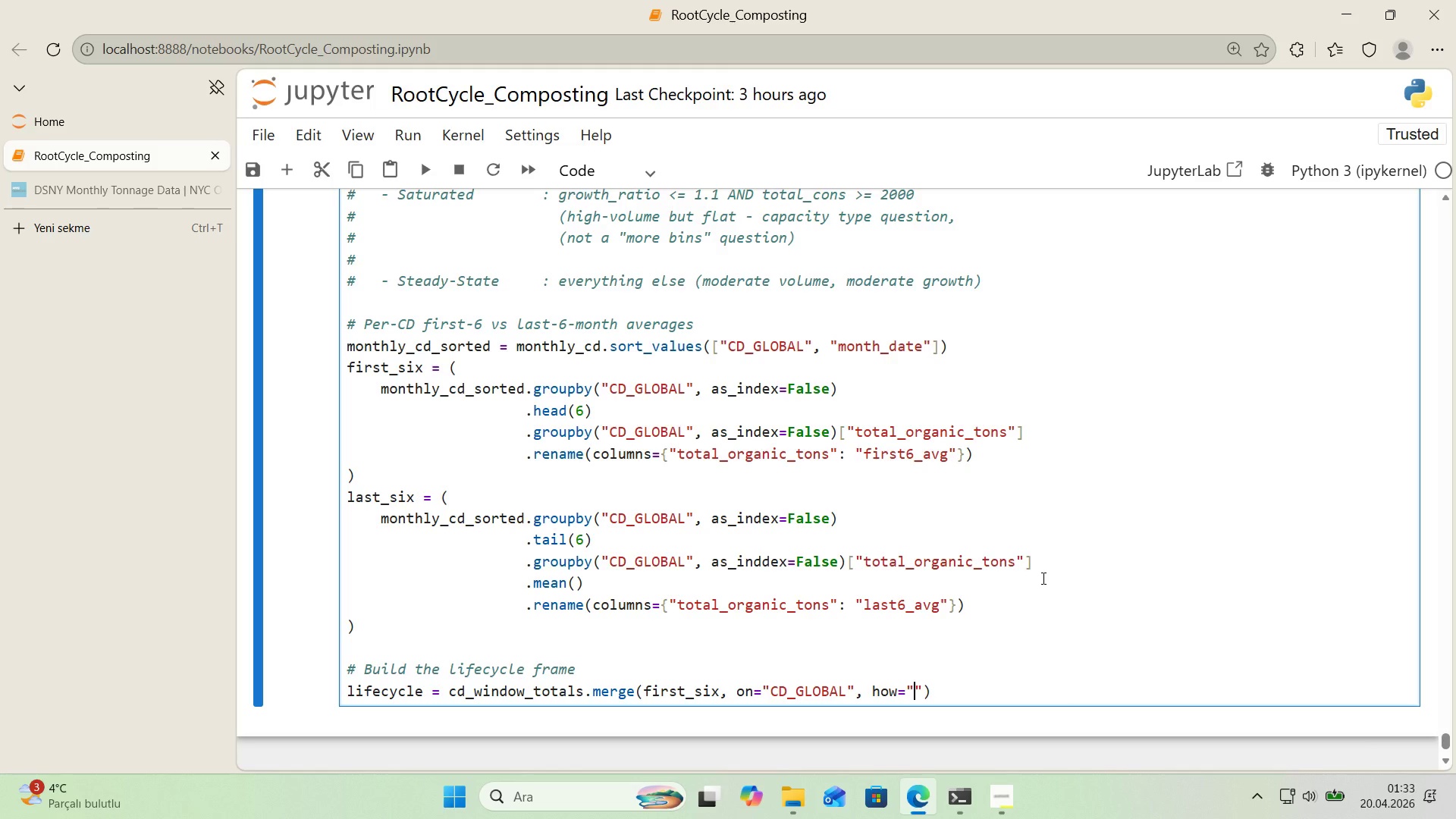 
 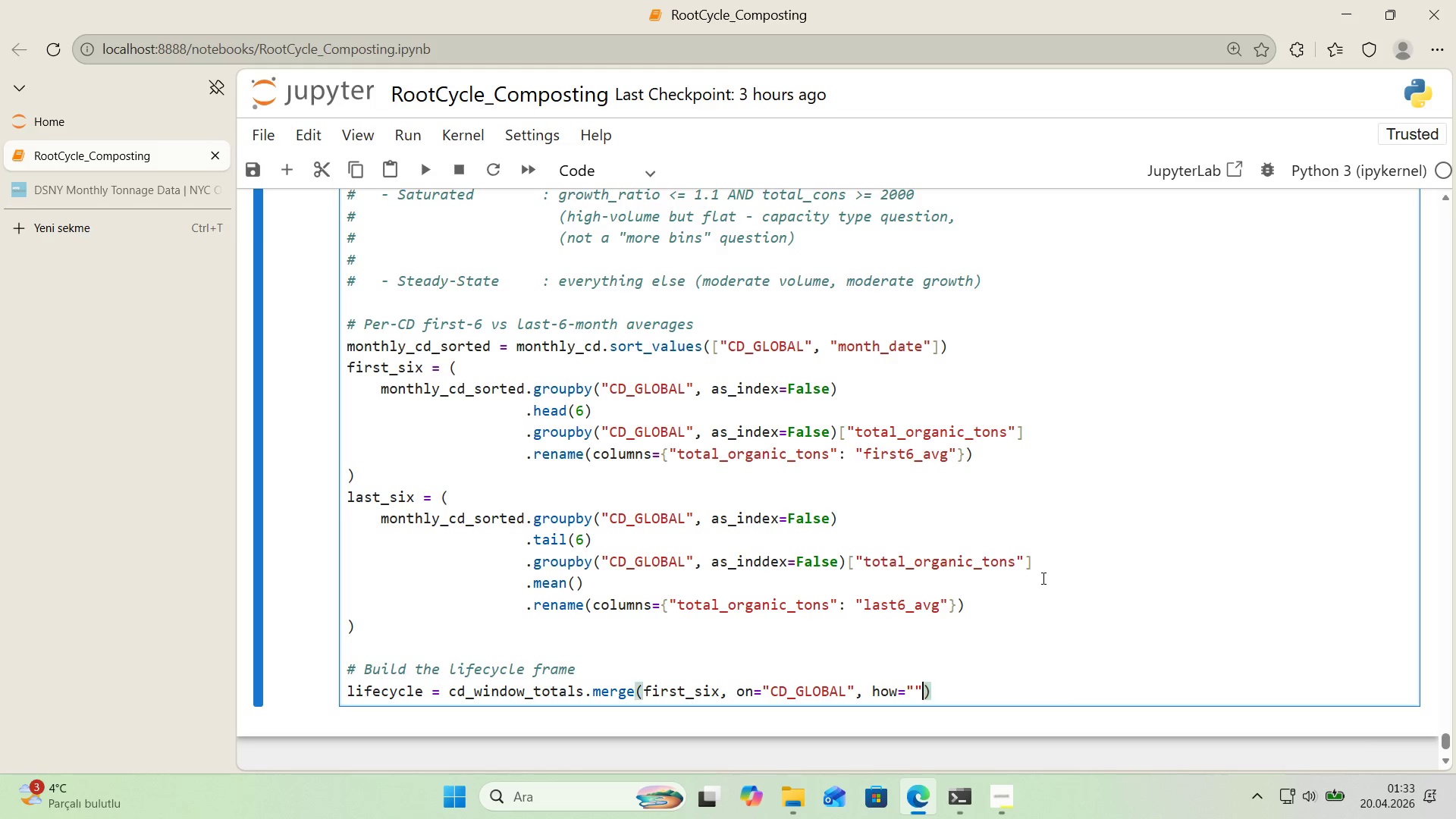 
key(ArrowLeft)
 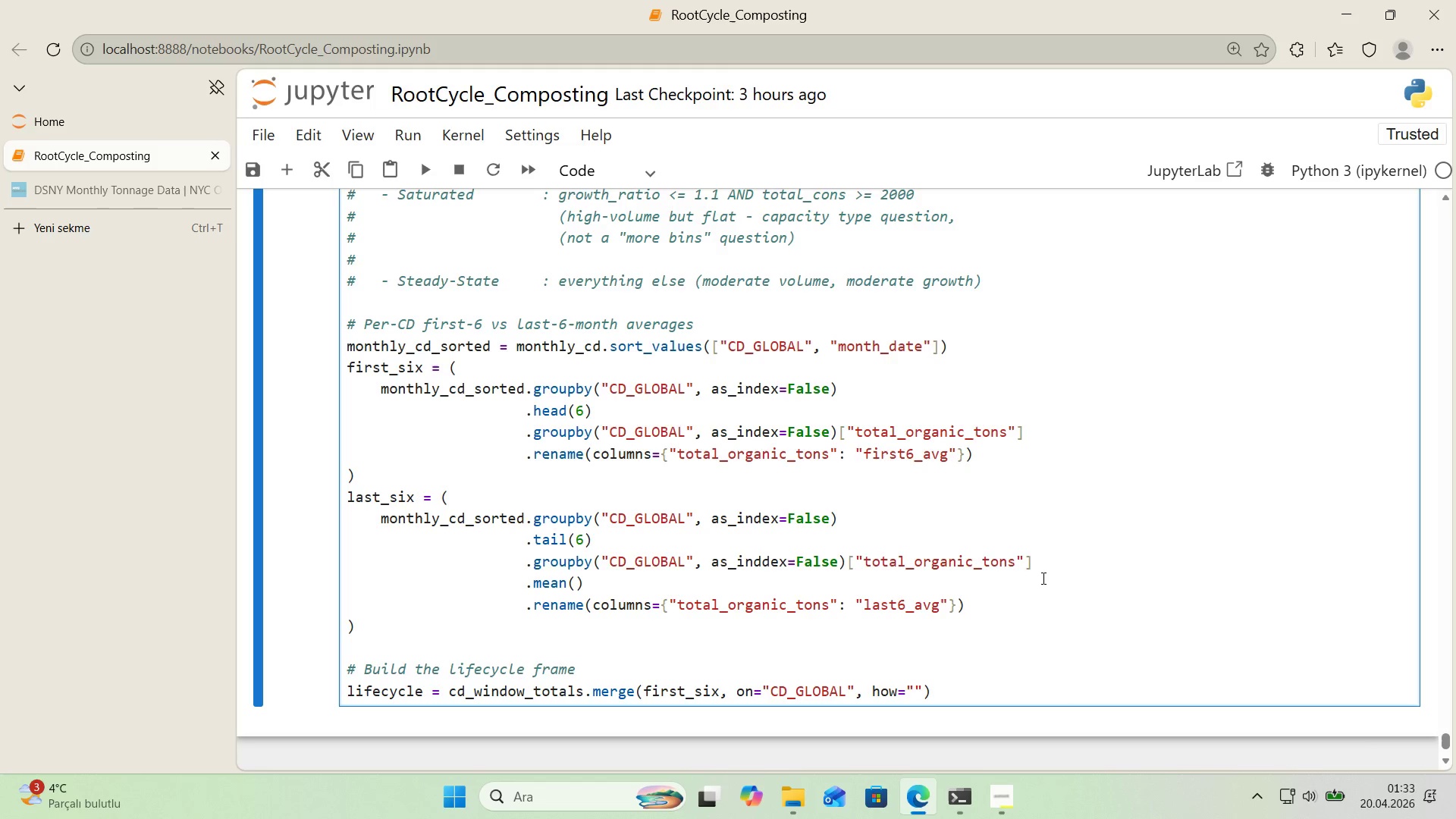 
type(left)
 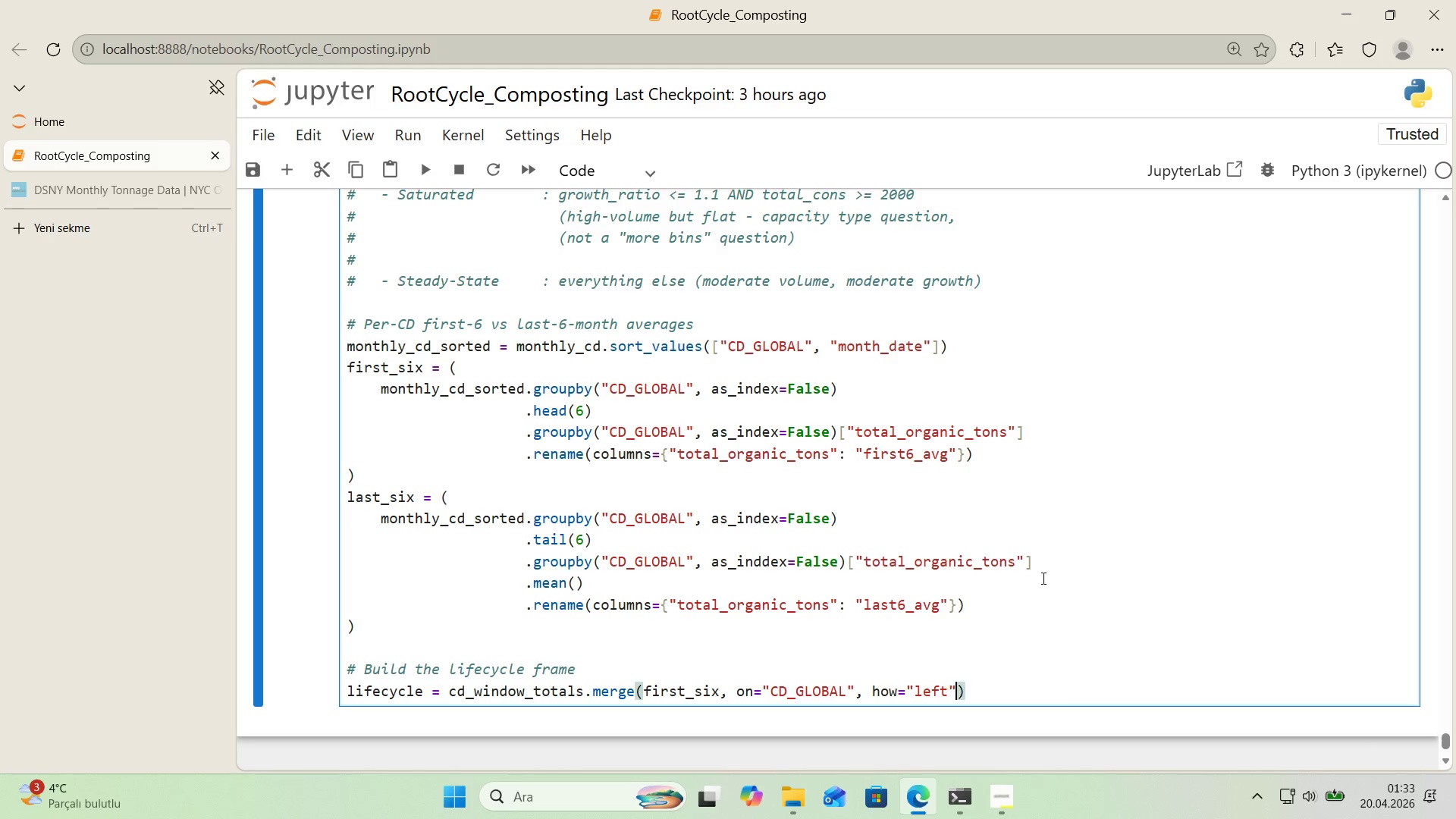 
key(ArrowRight)
 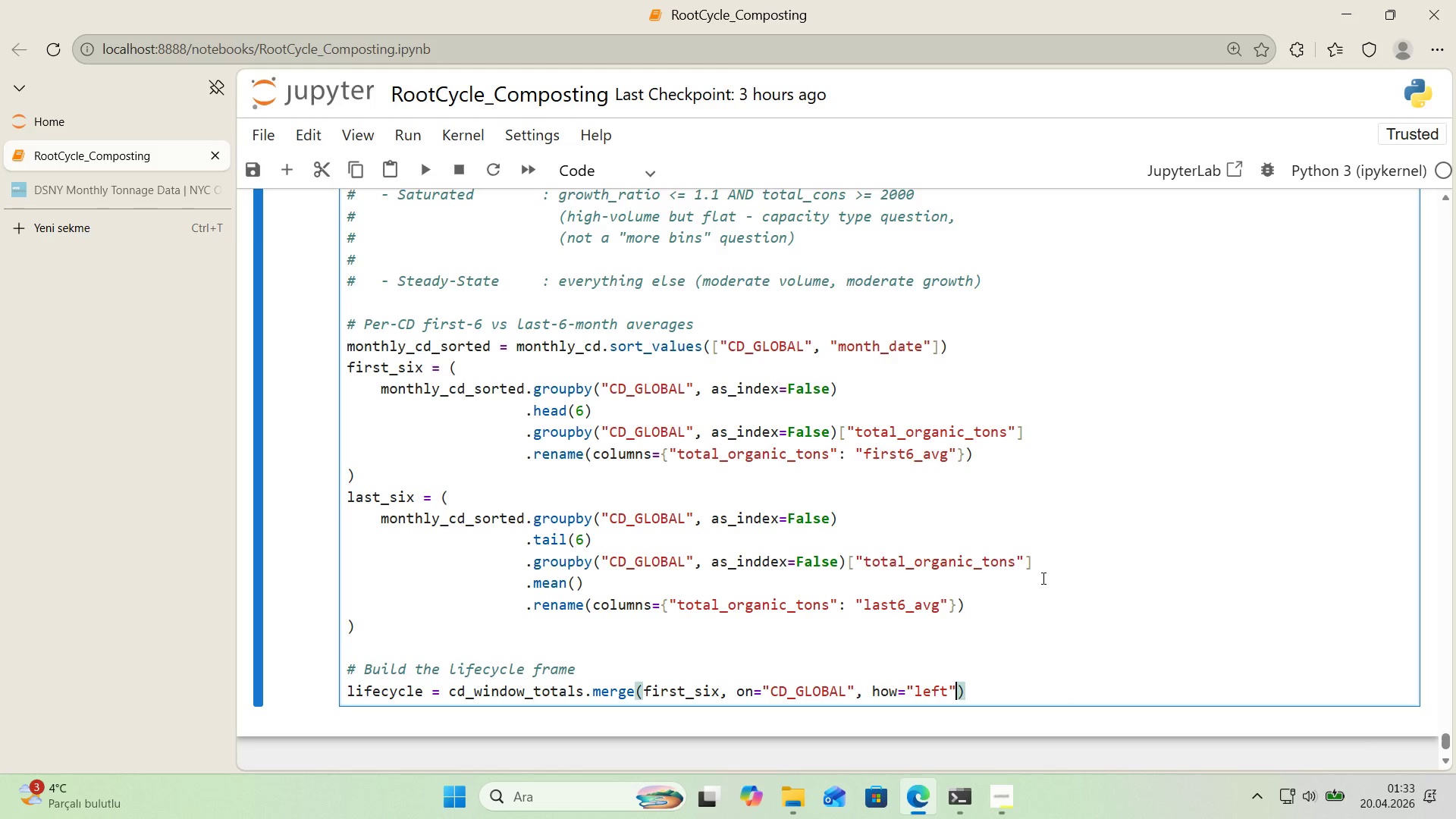 
key(ArrowRight)
 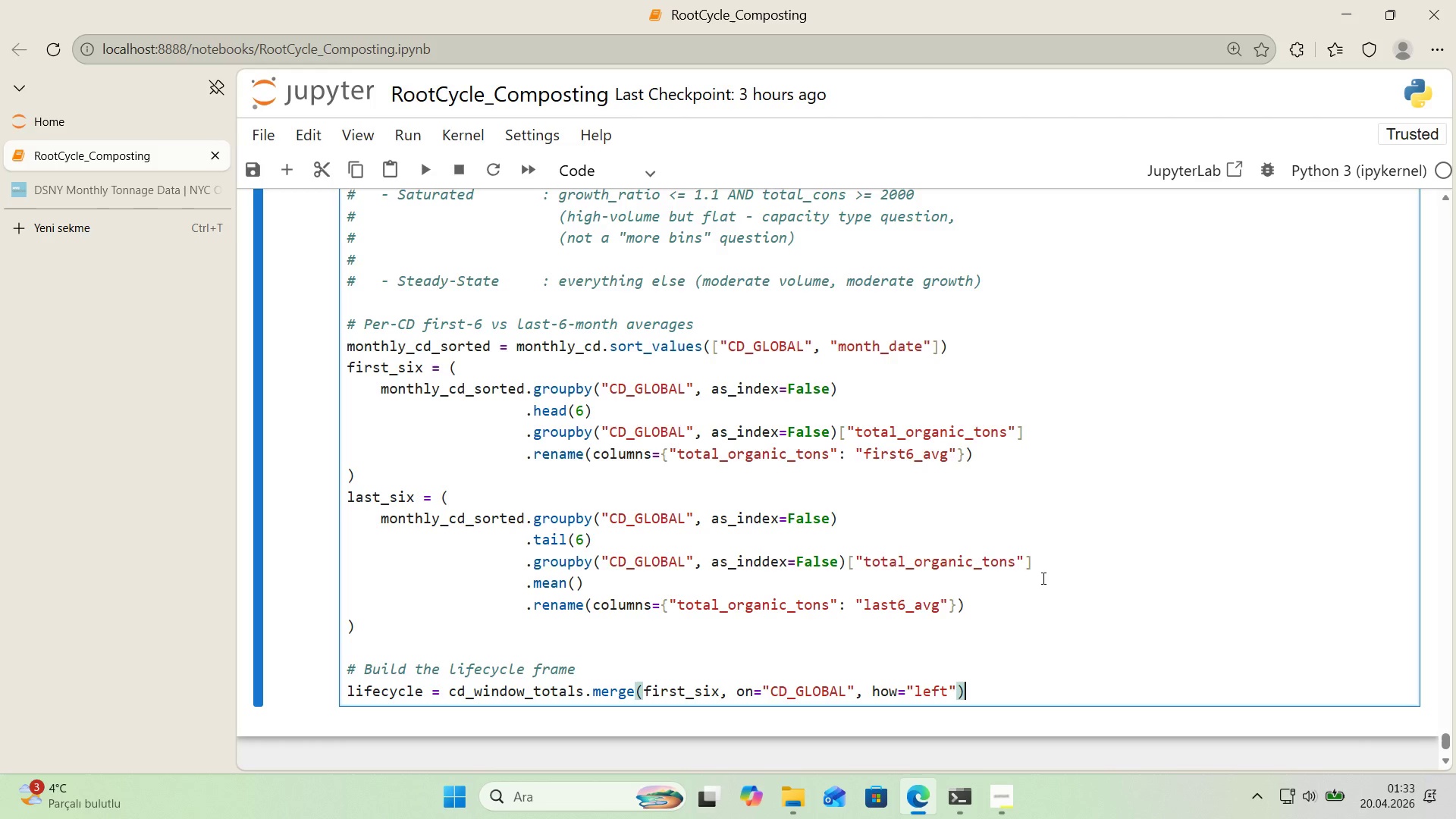 
key(Enter)
 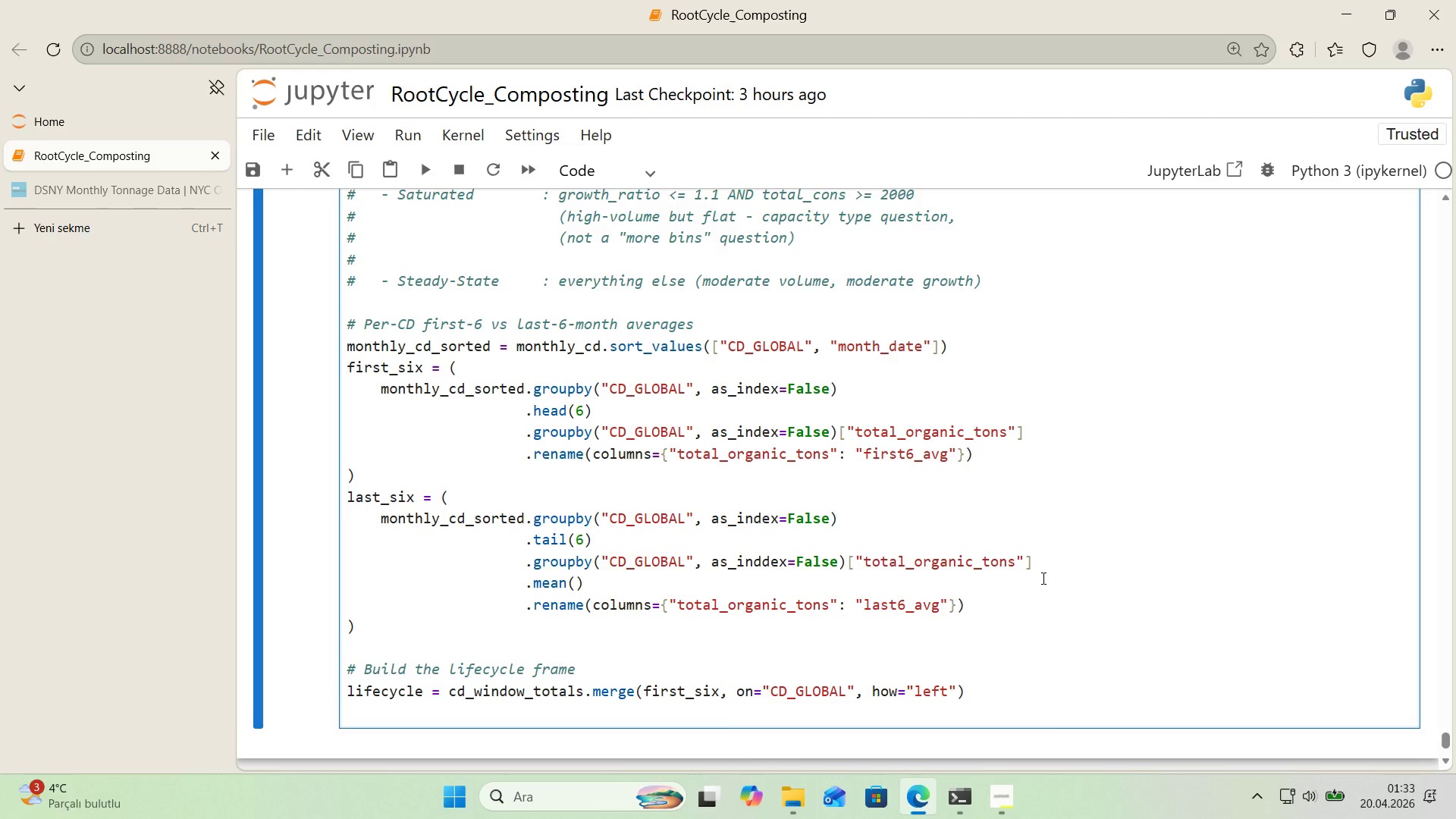 
type(l'fecycle))
 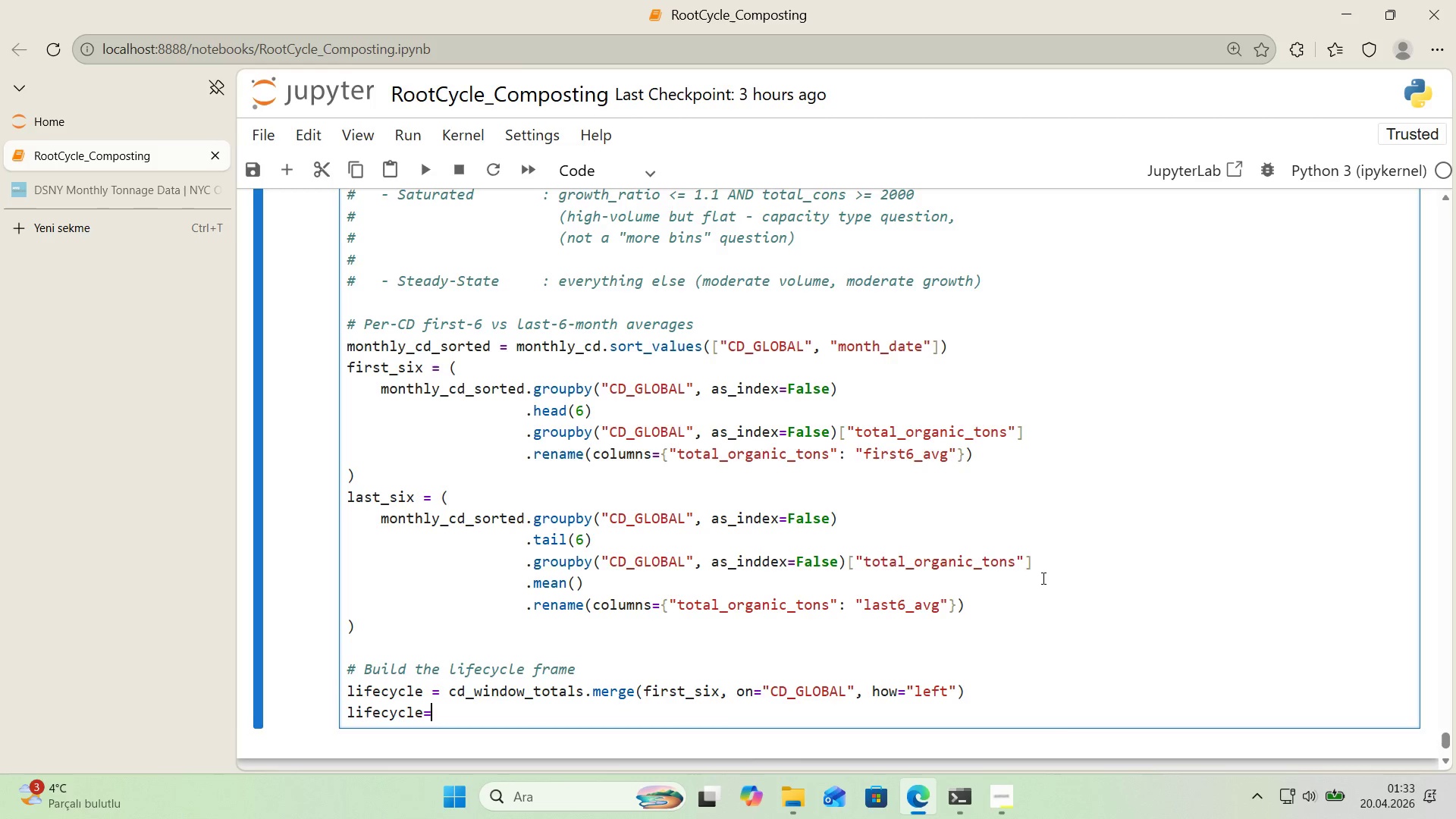 
key(ArrowLeft)
 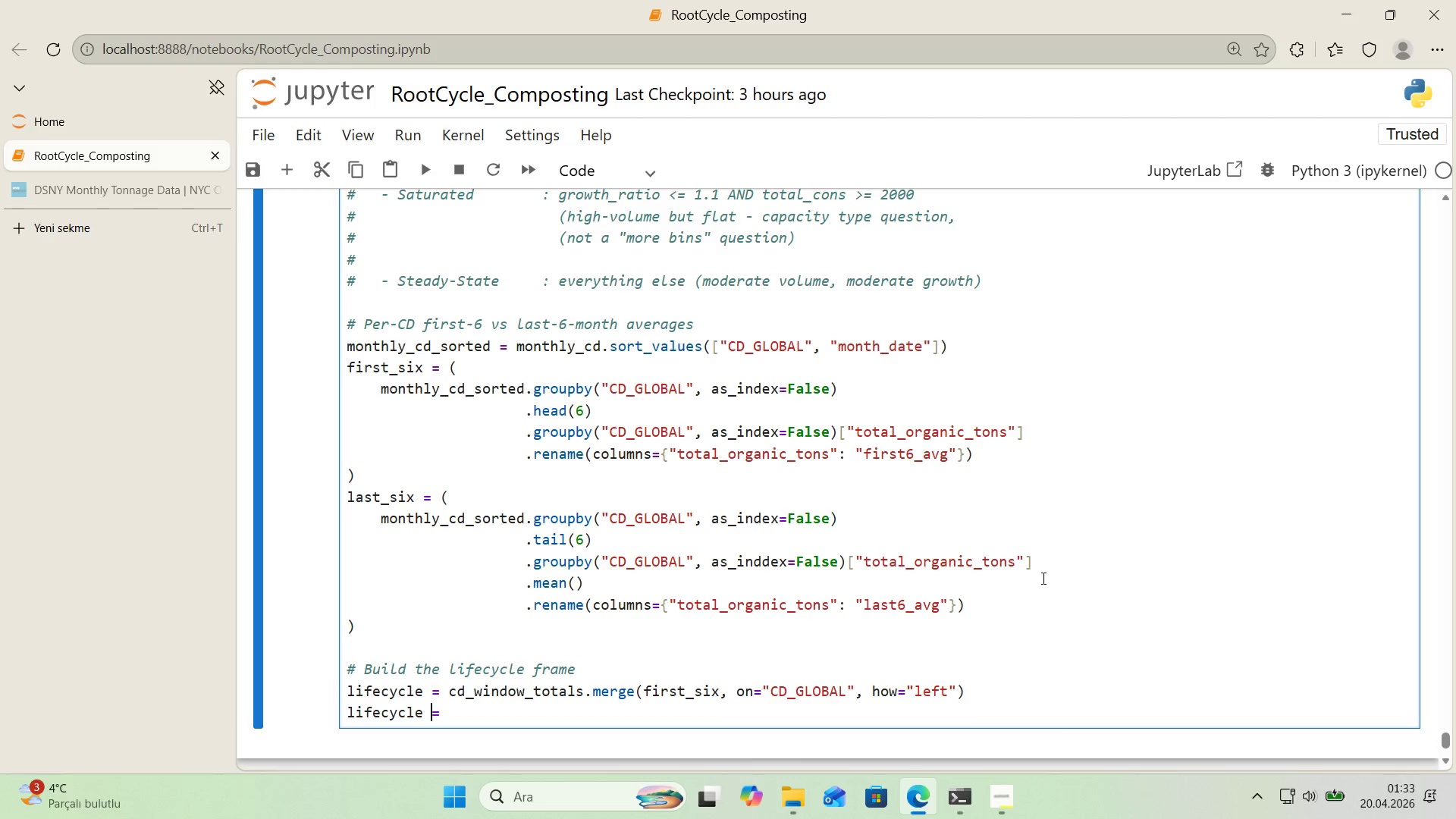 
key(Space)
 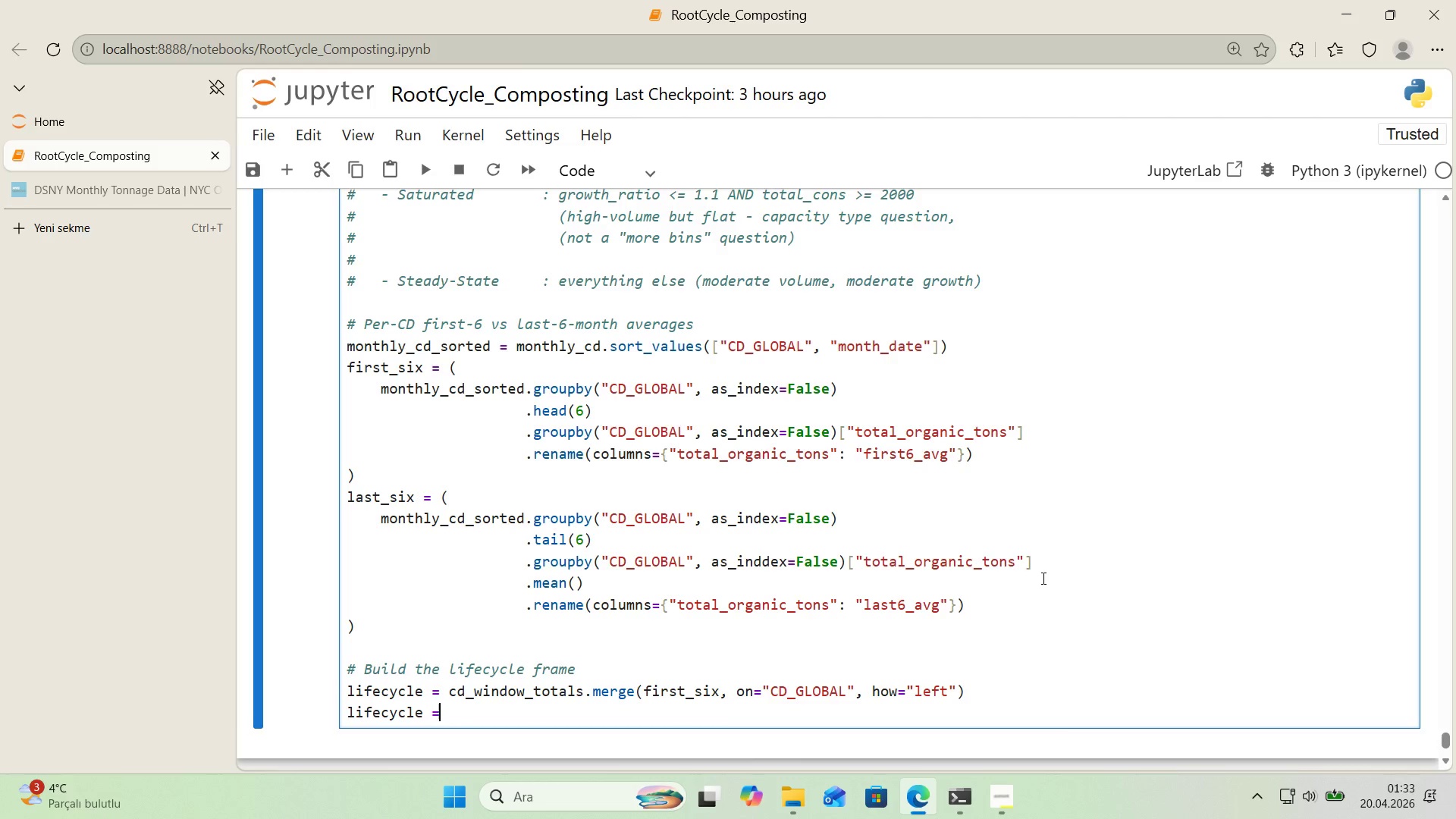 
key(ArrowRight)
 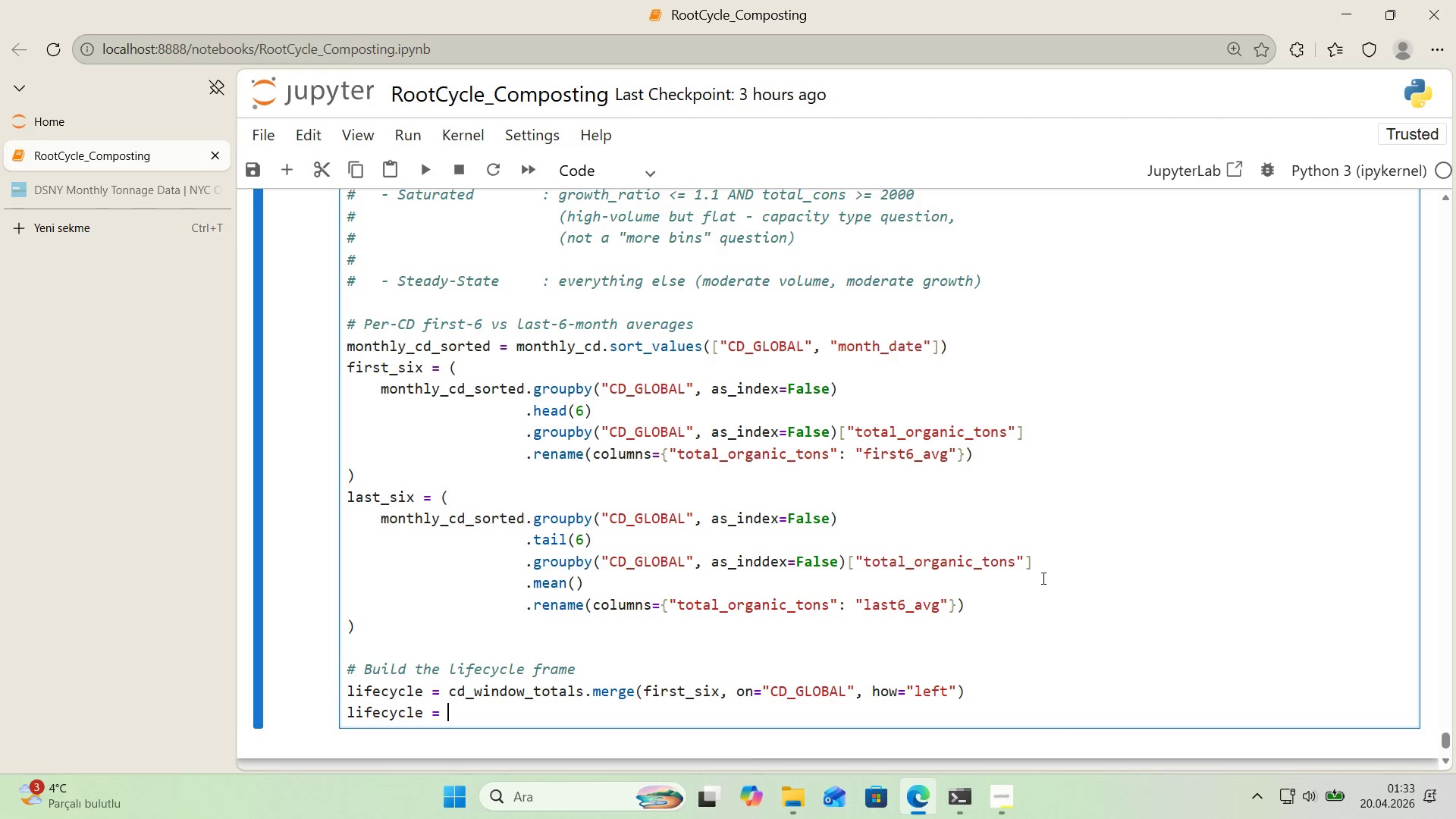 
type( lf')
key(Backspace)
key(Backspace)
type('fecycle.mergr)
key(Backspace)
type(e*()
 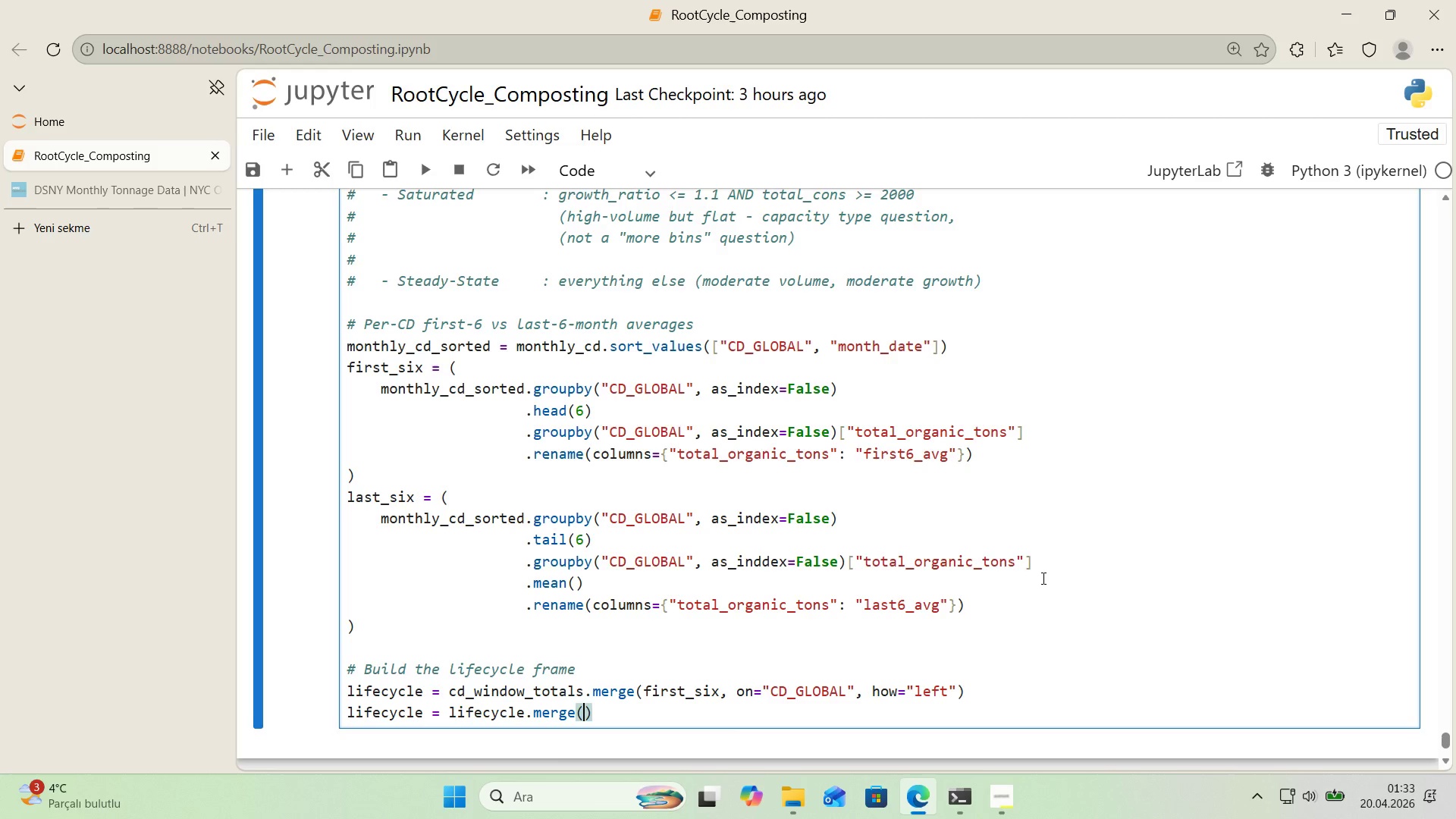 
 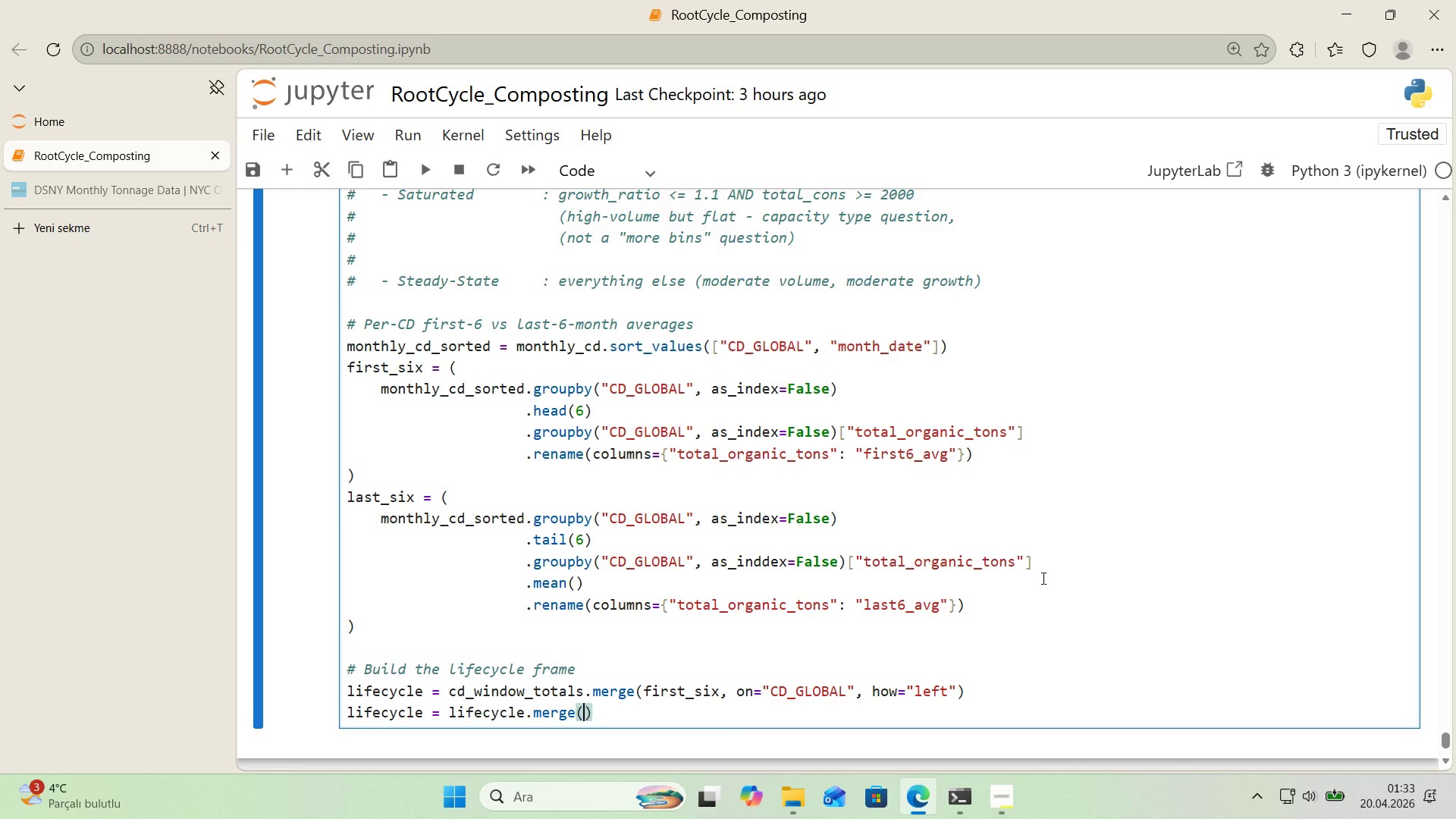 
key(ArrowLeft)
 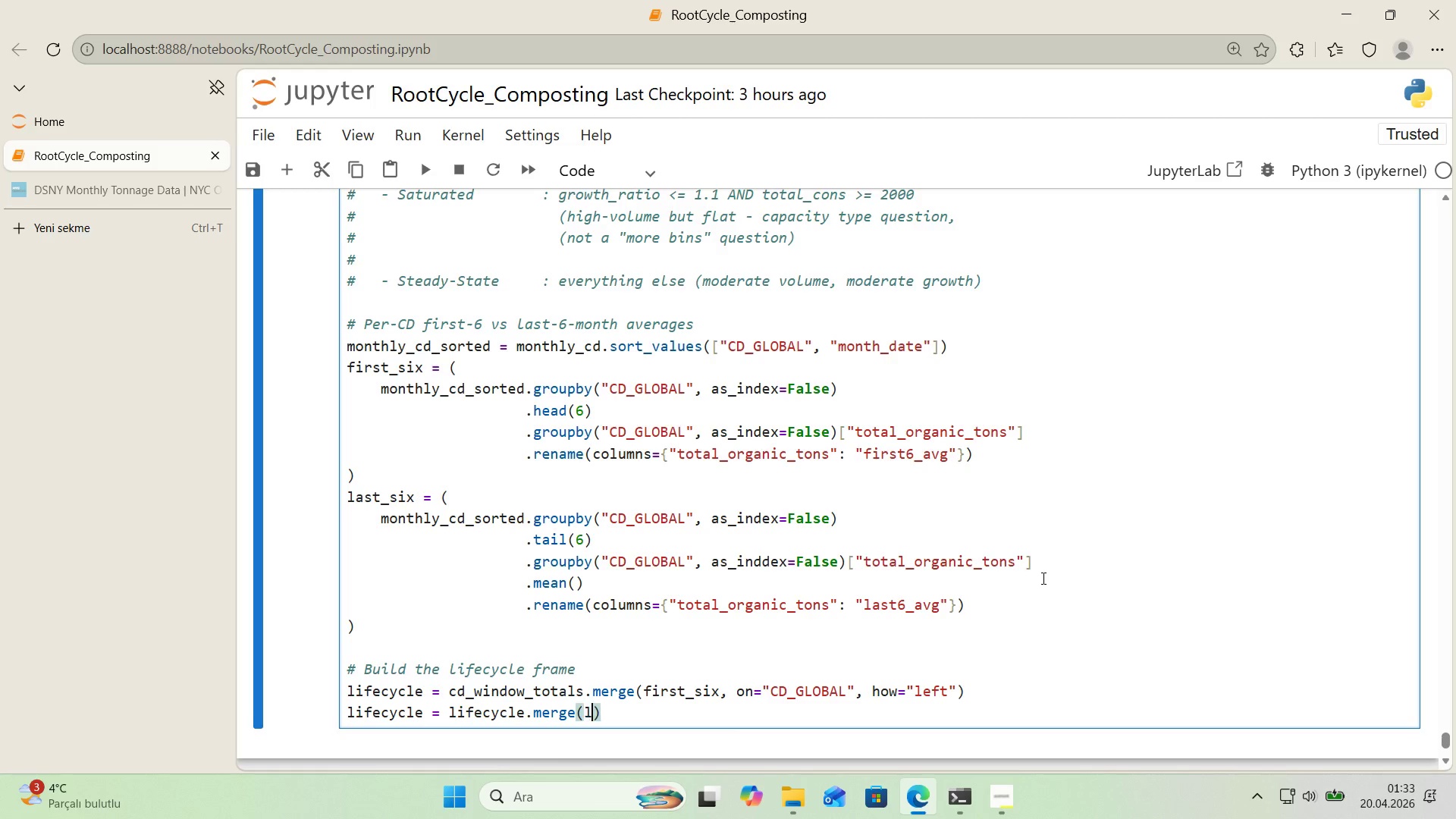 
type(last_s'x, on)``)
 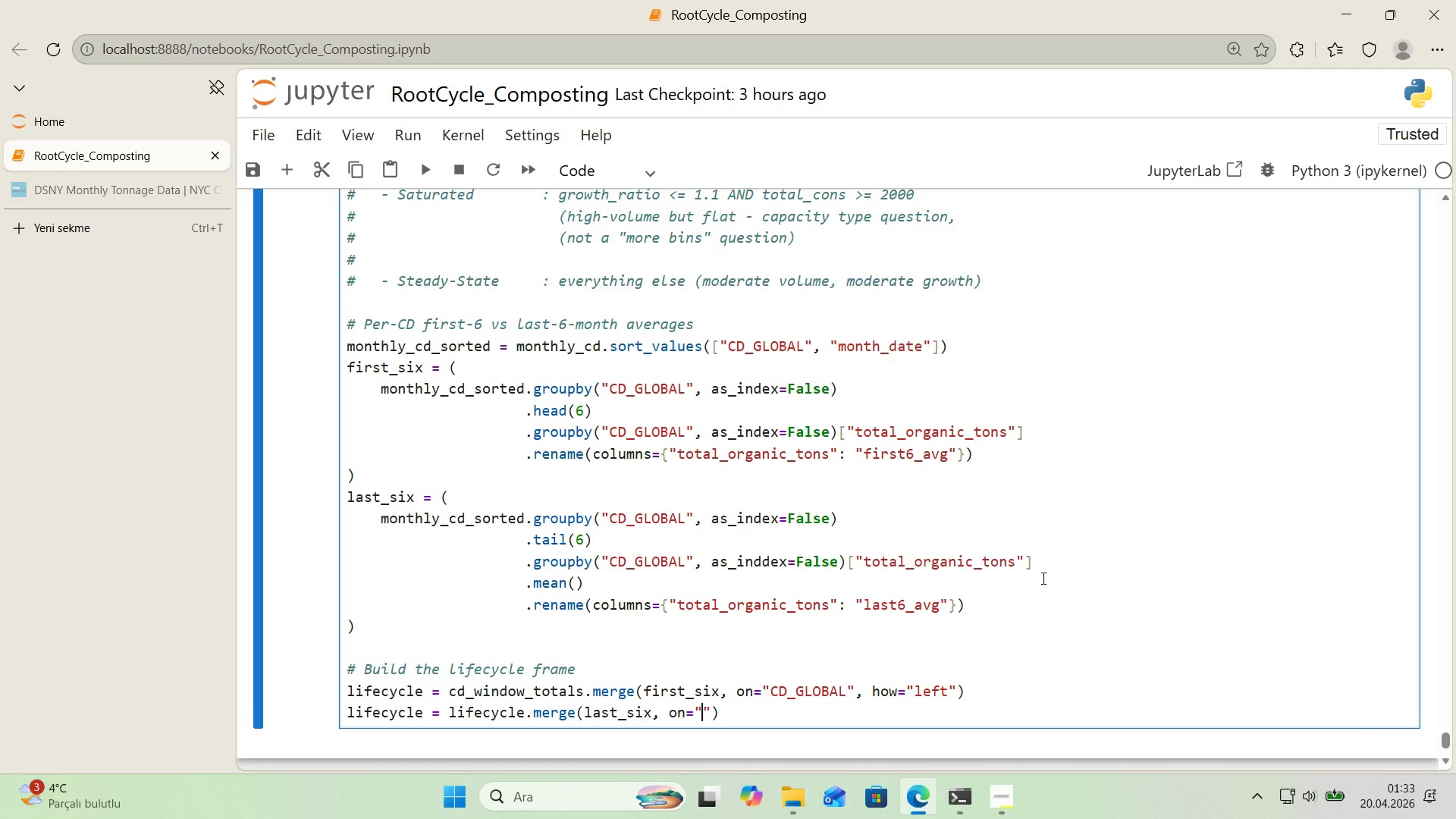 
 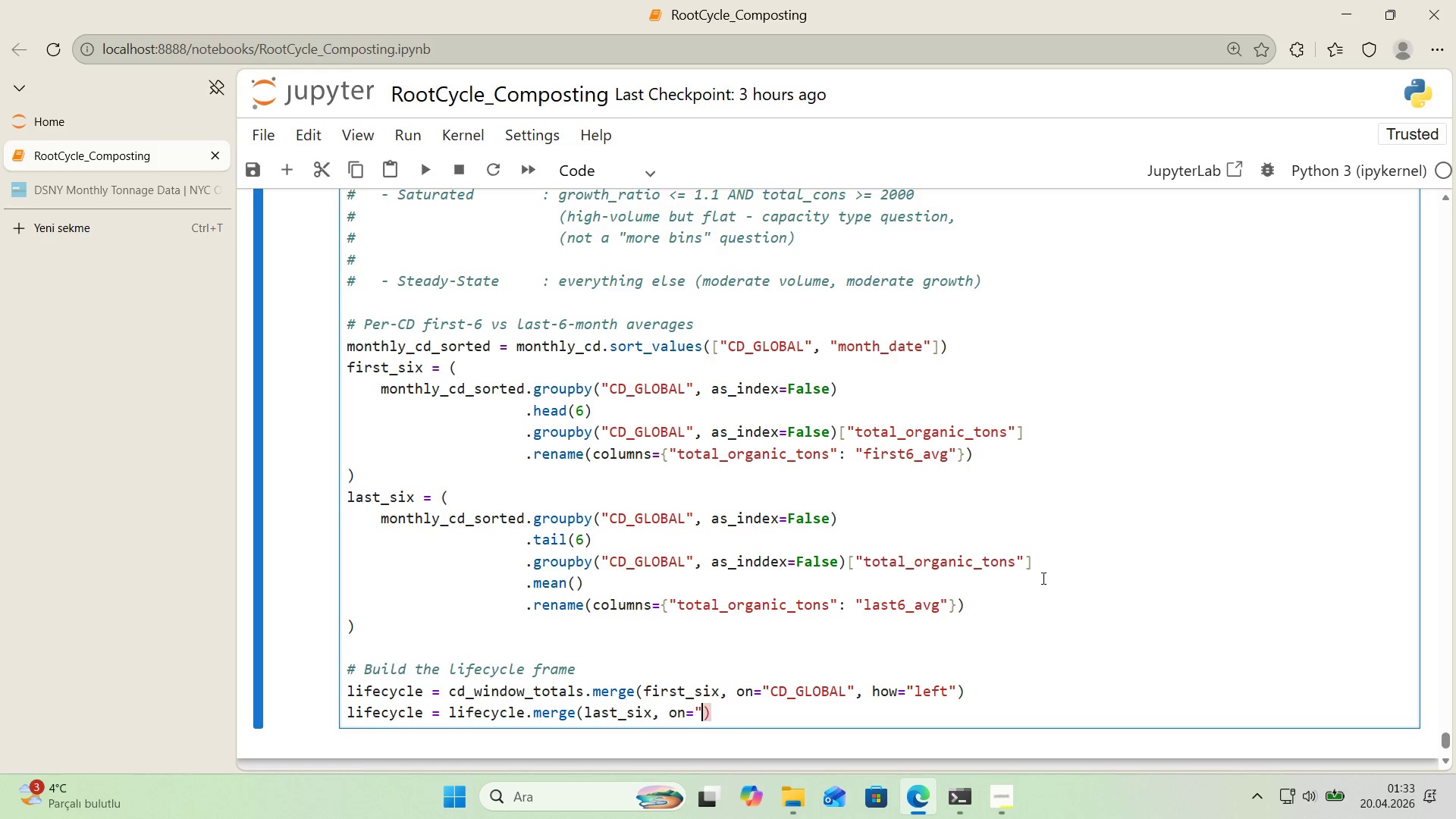 
key(ArrowLeft)
 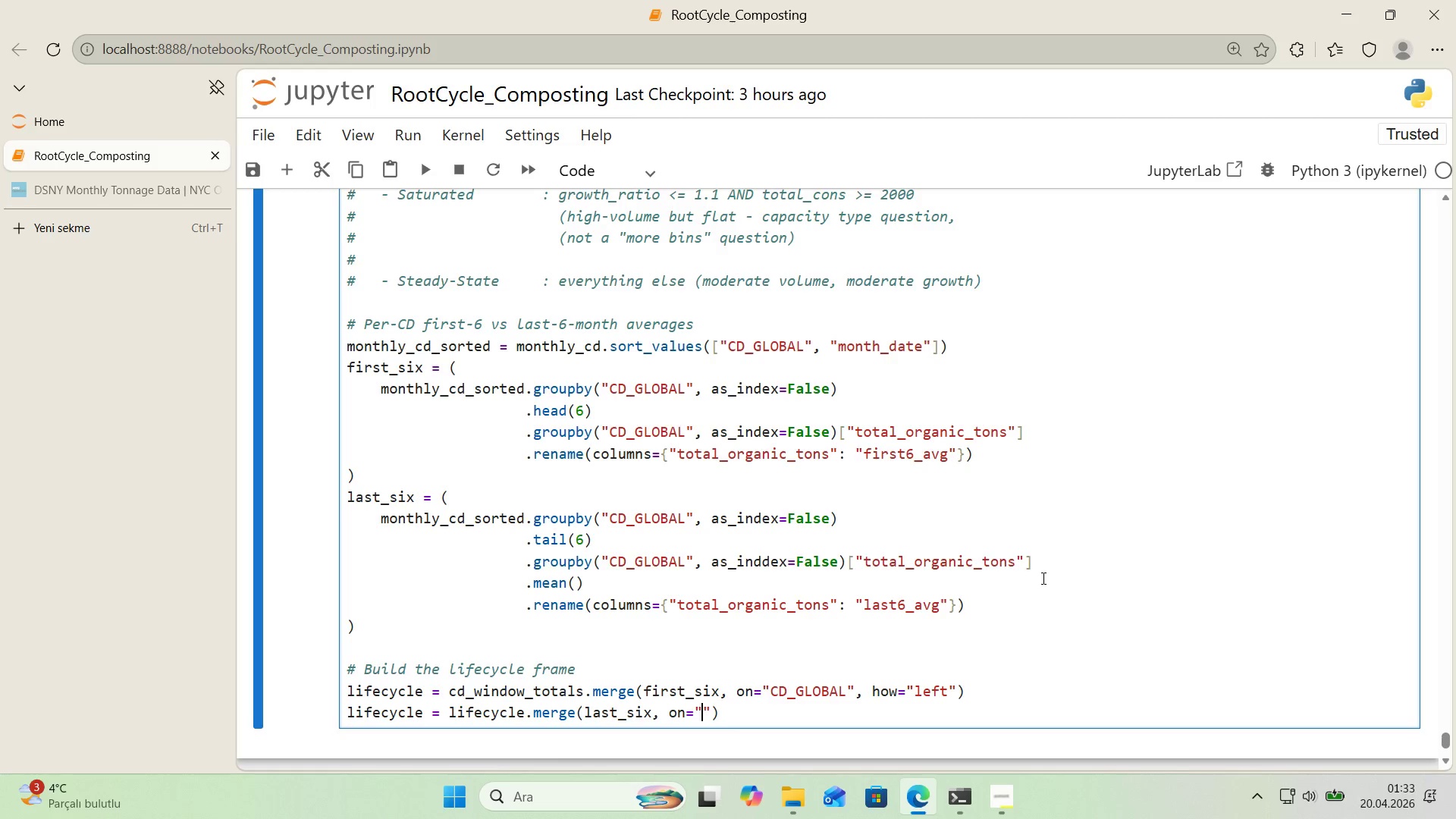 
type(CD_GLOBAL)
 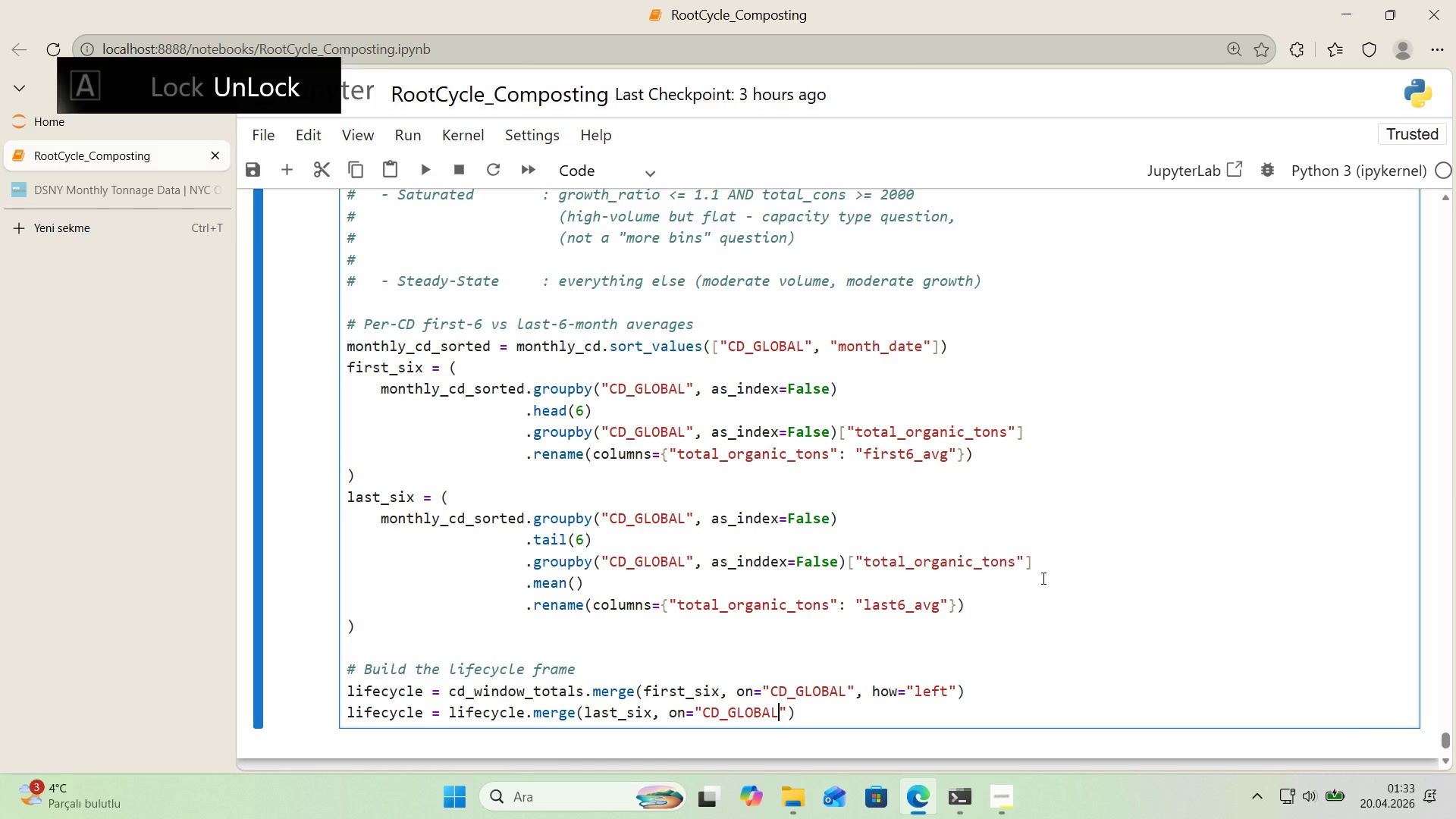 
key(ArrowRight)
 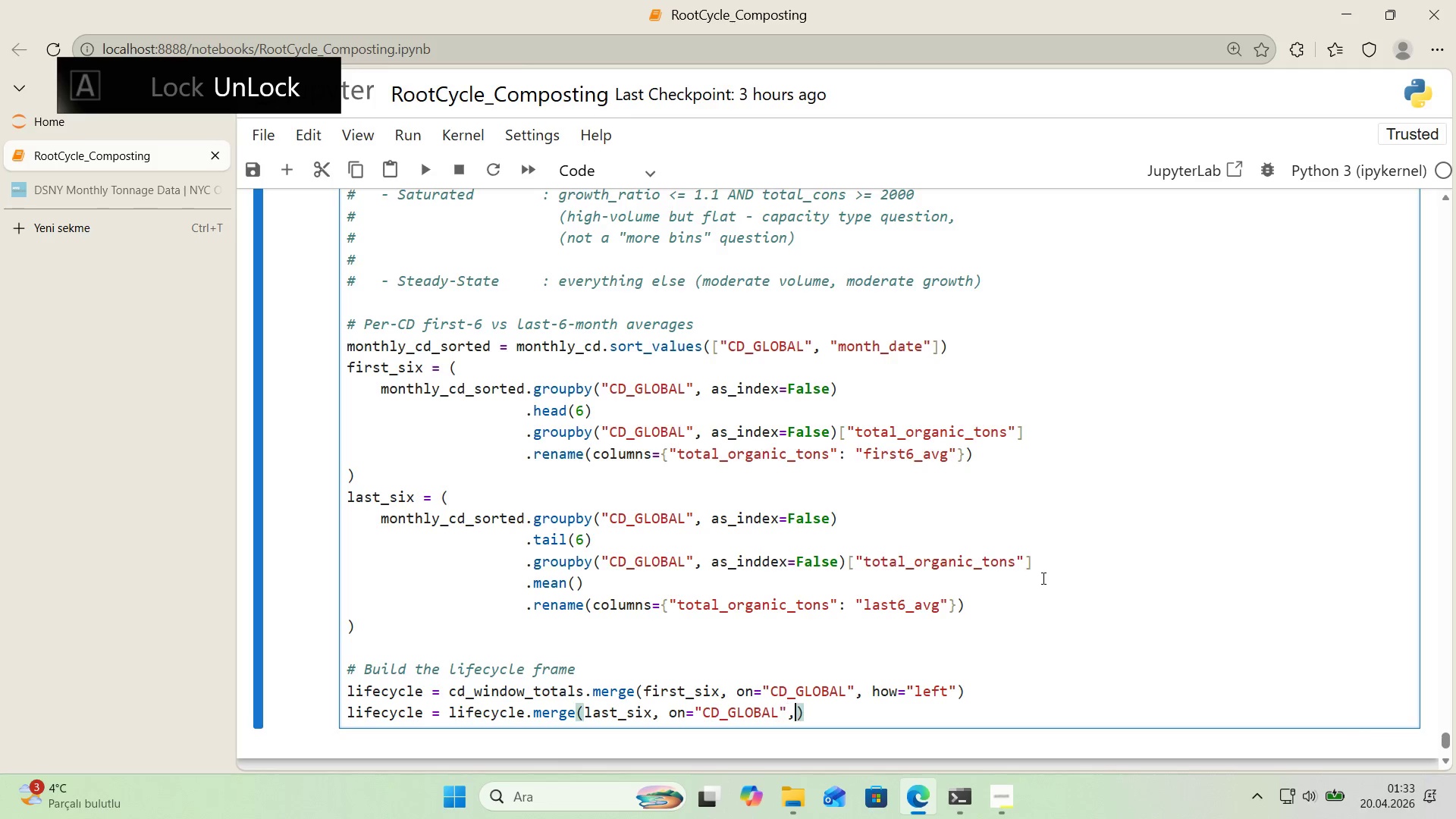 
type(, how)``)
 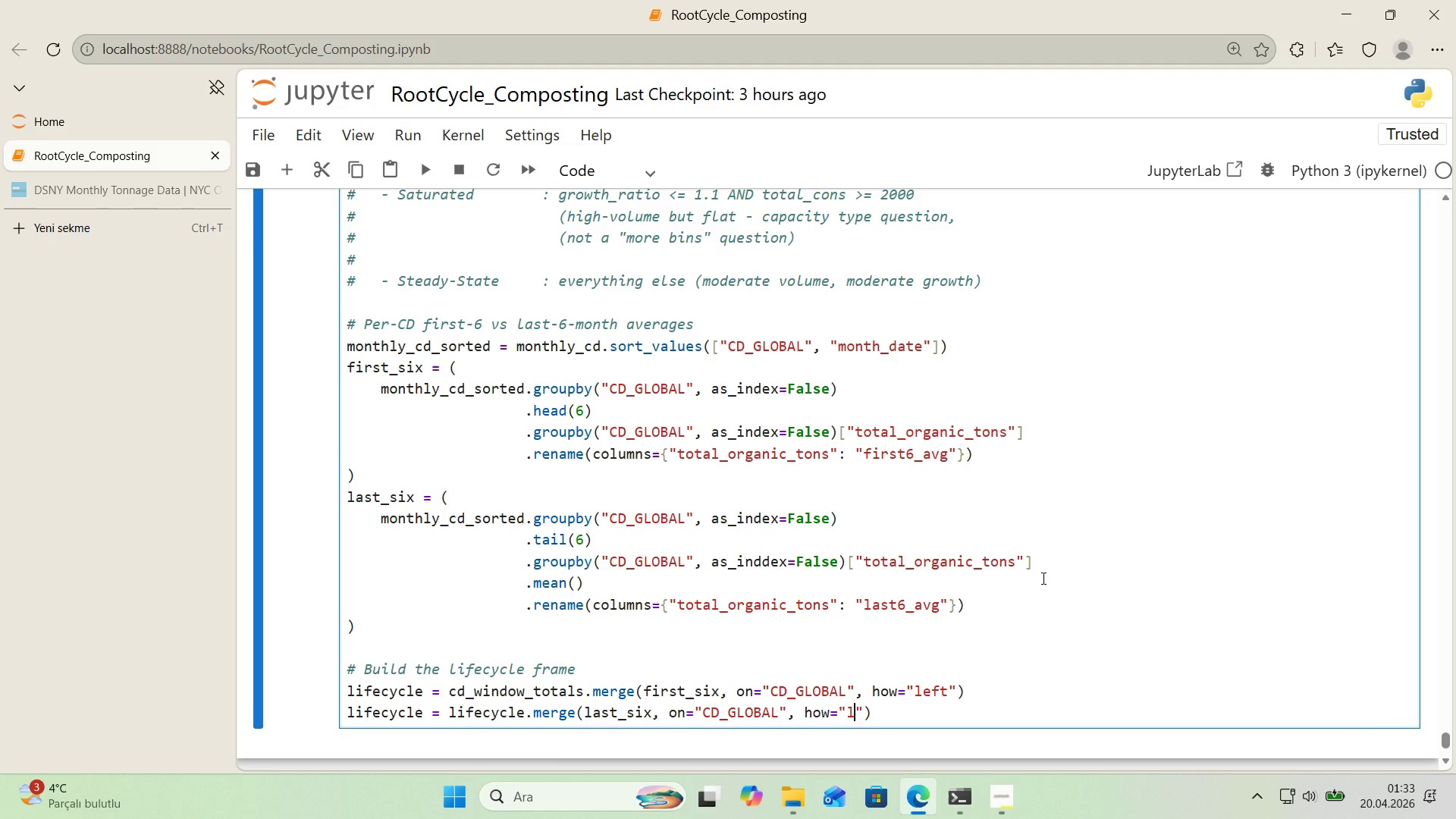 
 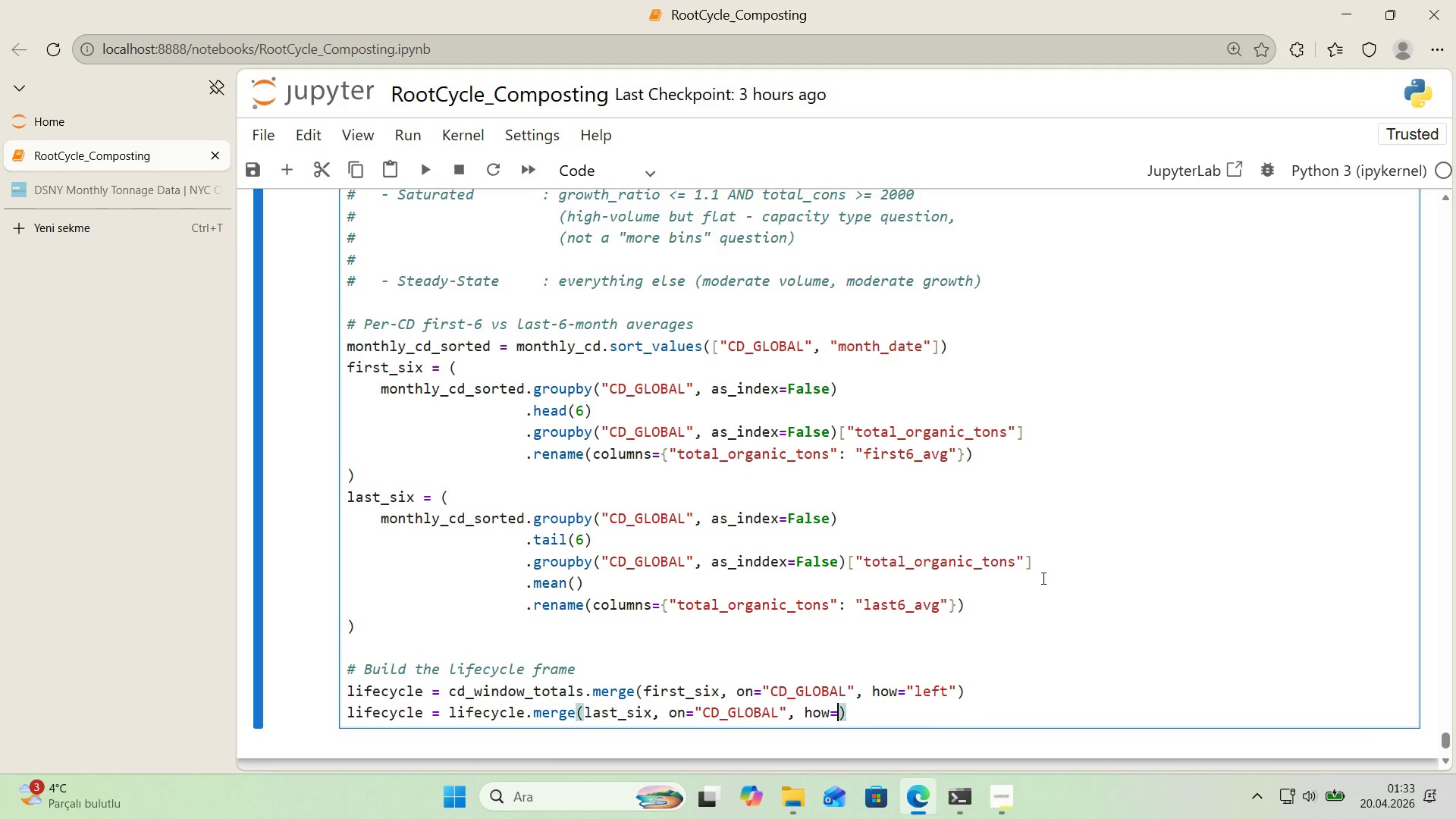 
key(ArrowLeft)
 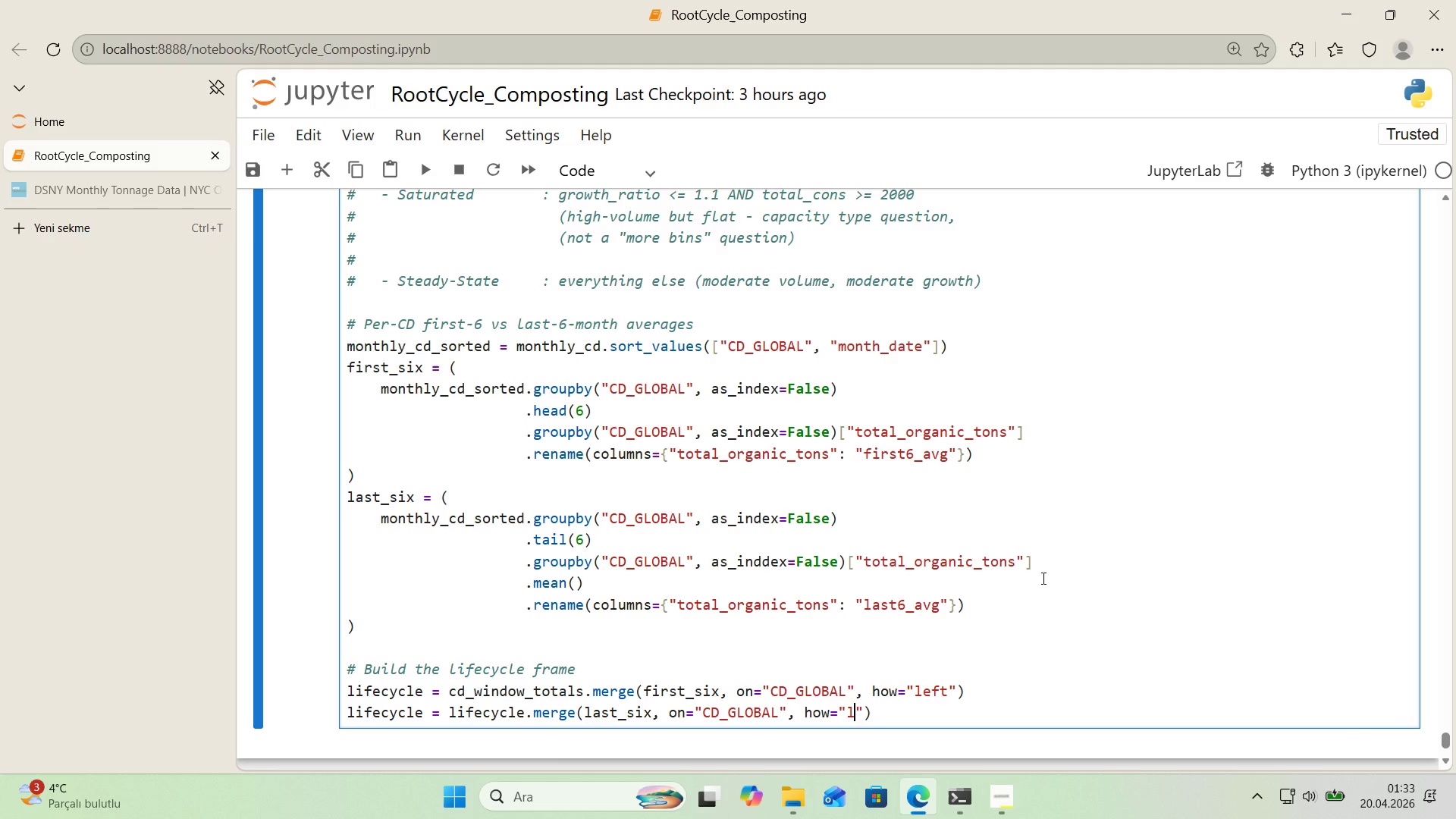 
type(left)
 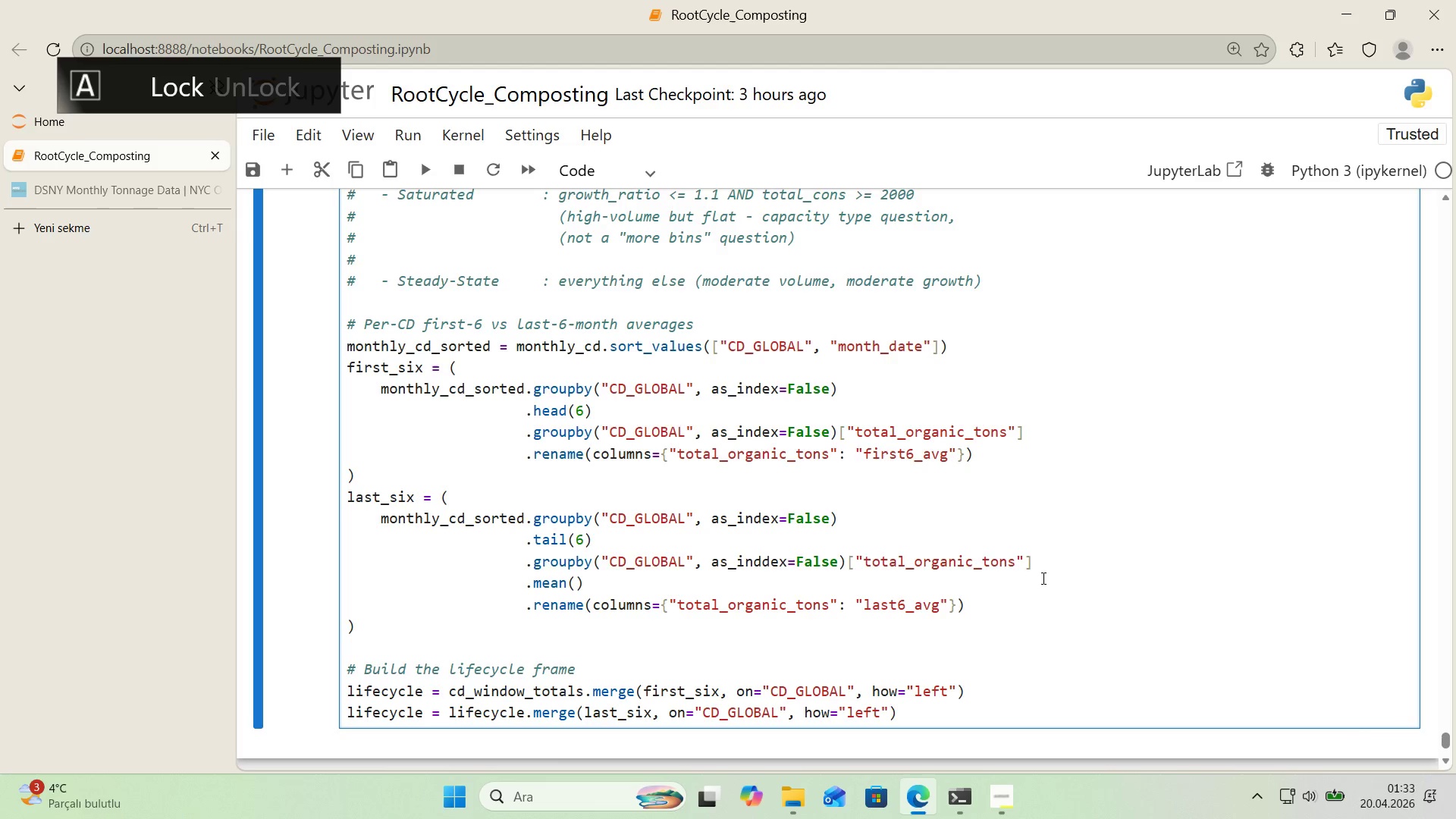 
key(ArrowRight)
 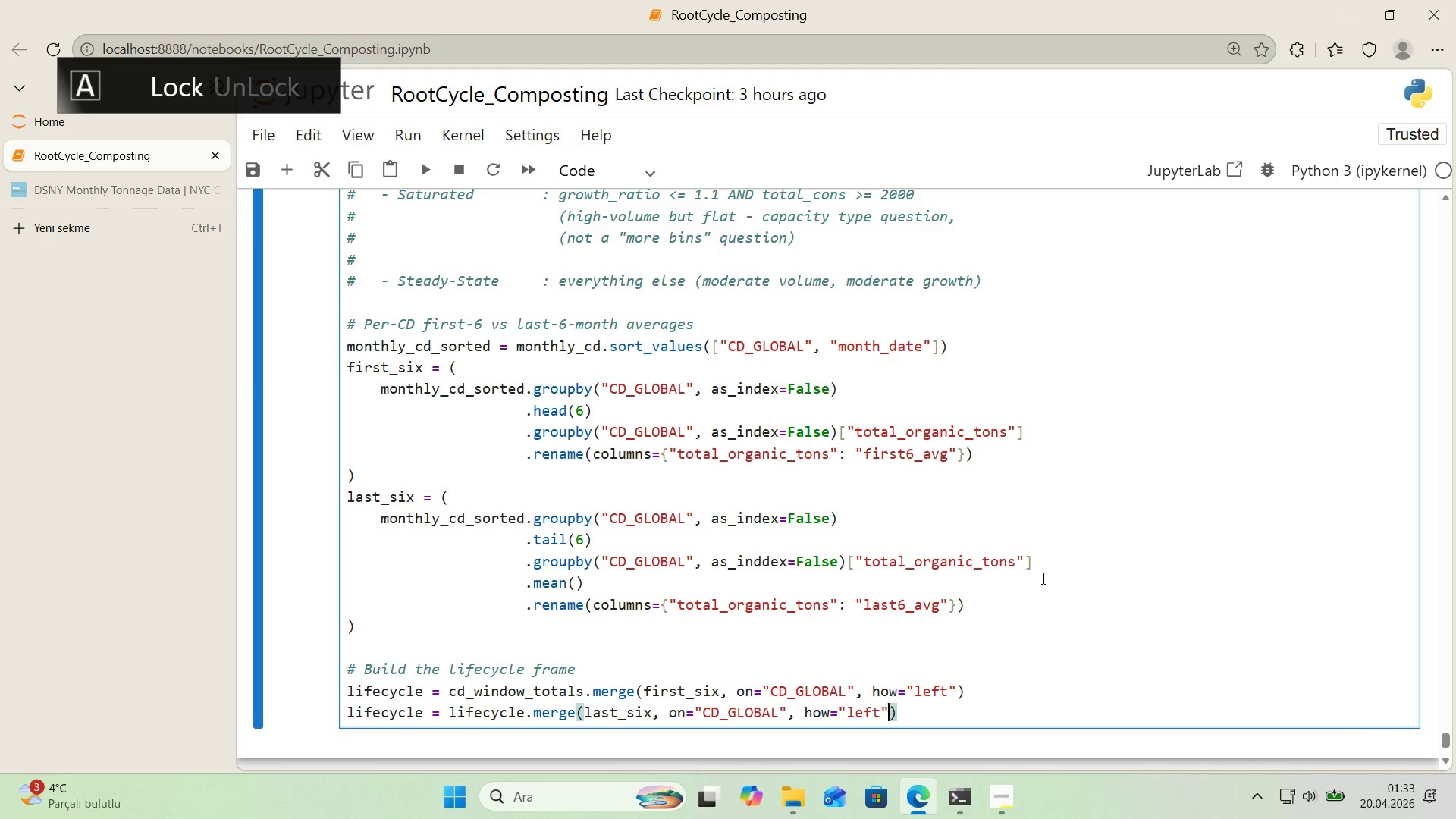 
key(ArrowRight)
 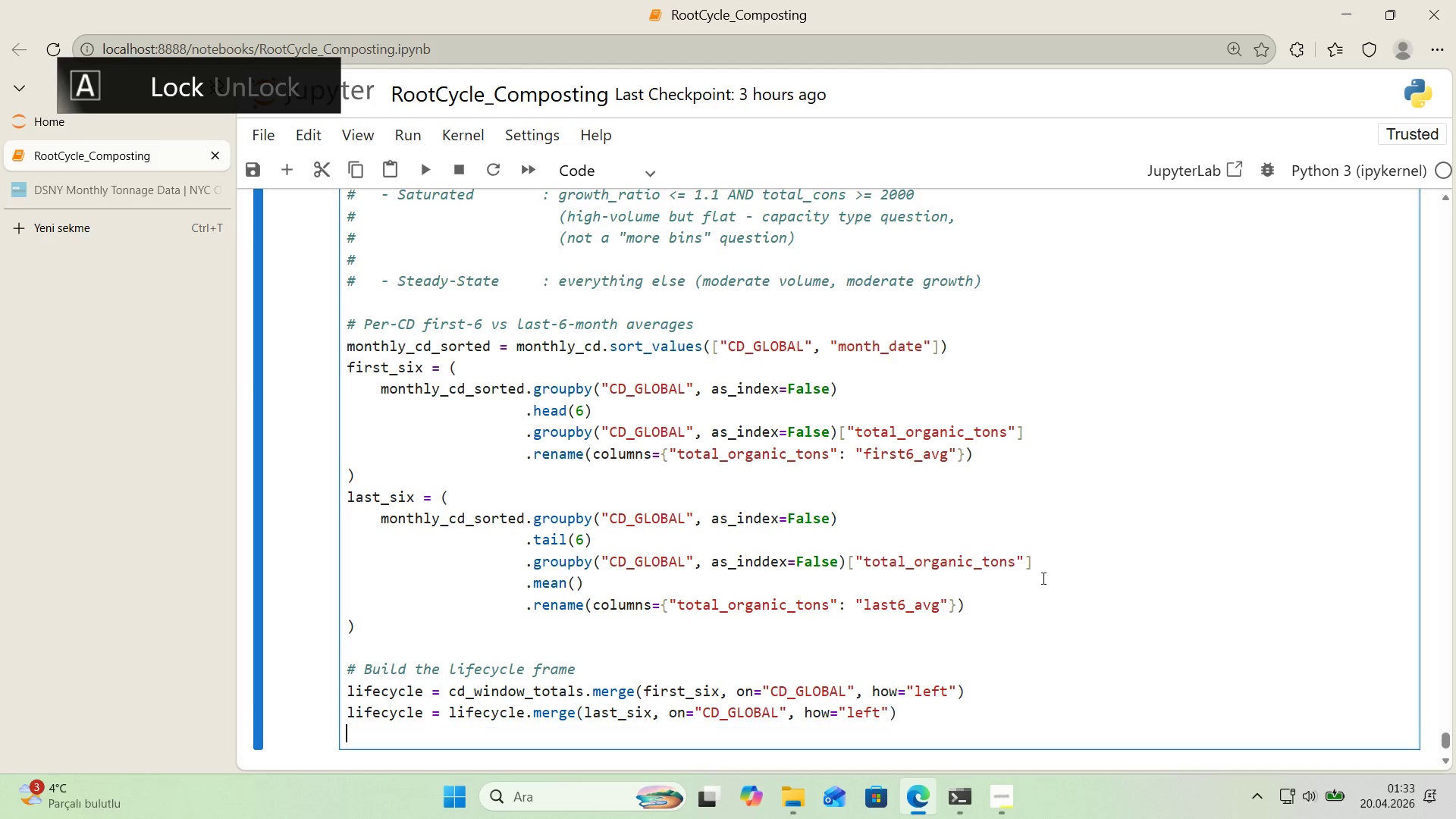 
key(Enter)
 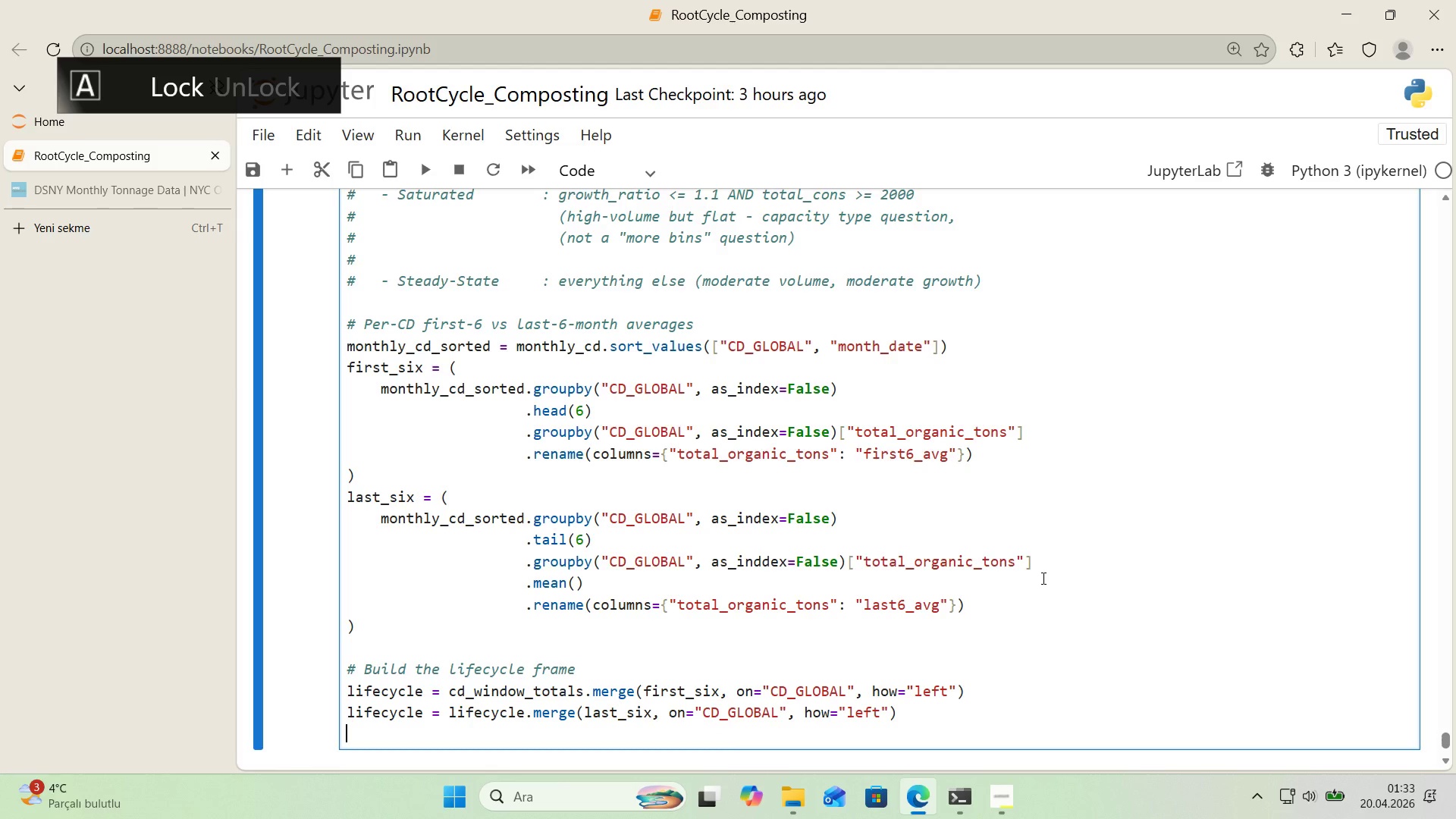 
key(Enter)
 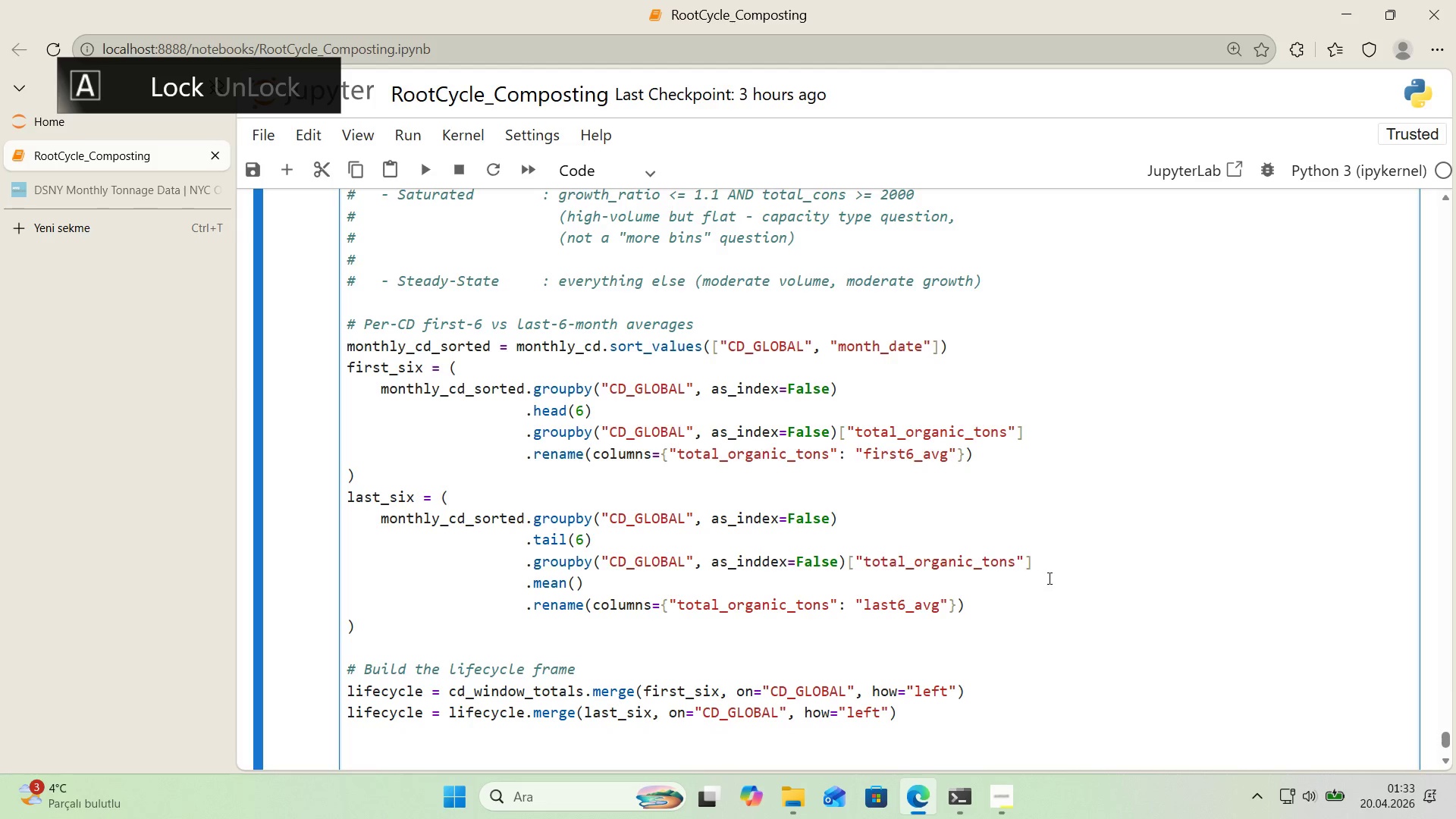 
scroll: coordinate [1027, 587], scroll_direction: down, amount: 1.0
 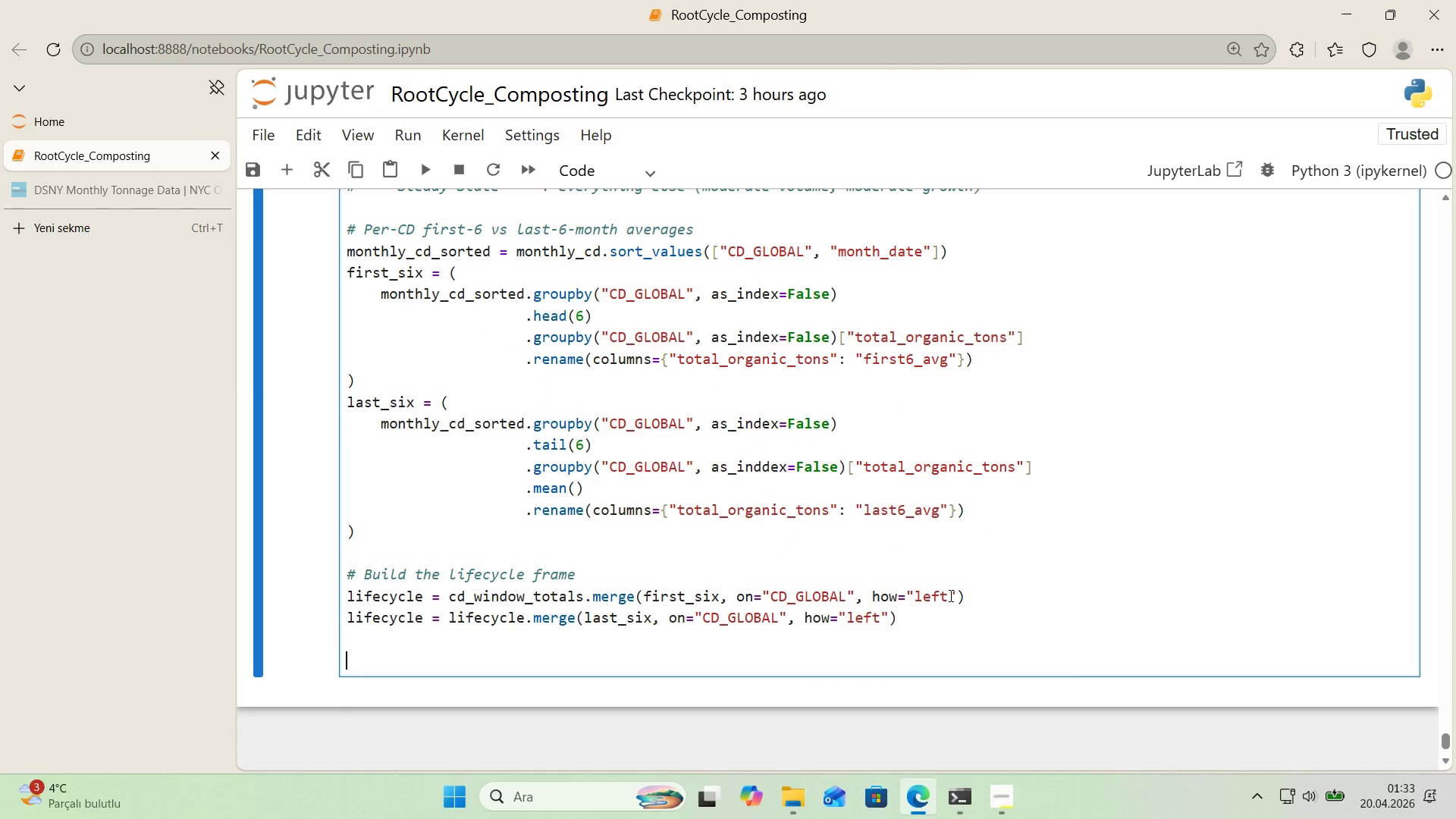 
key(Alt+Control+AltRight)
 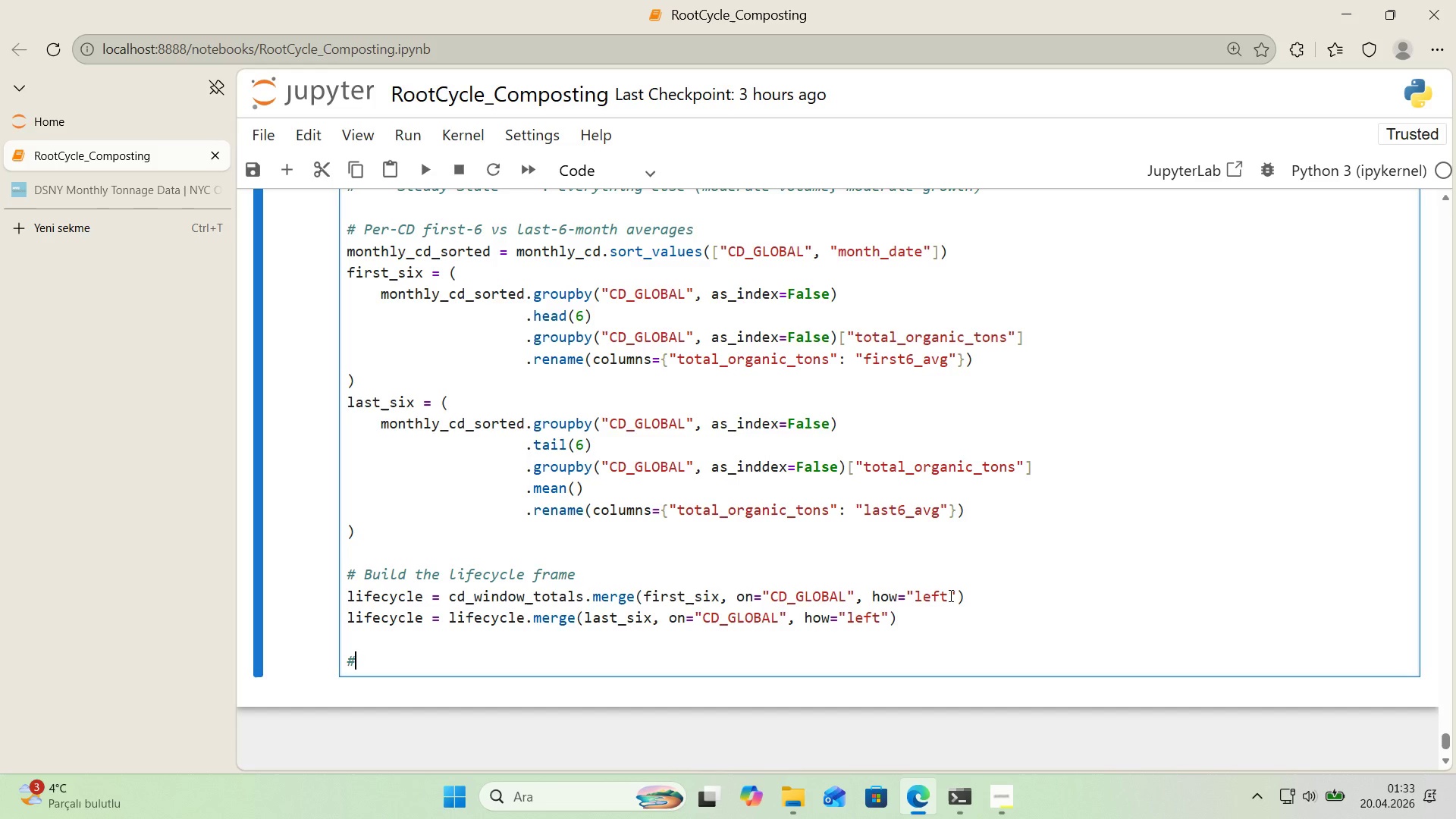 
key(Control+ControlLeft)
 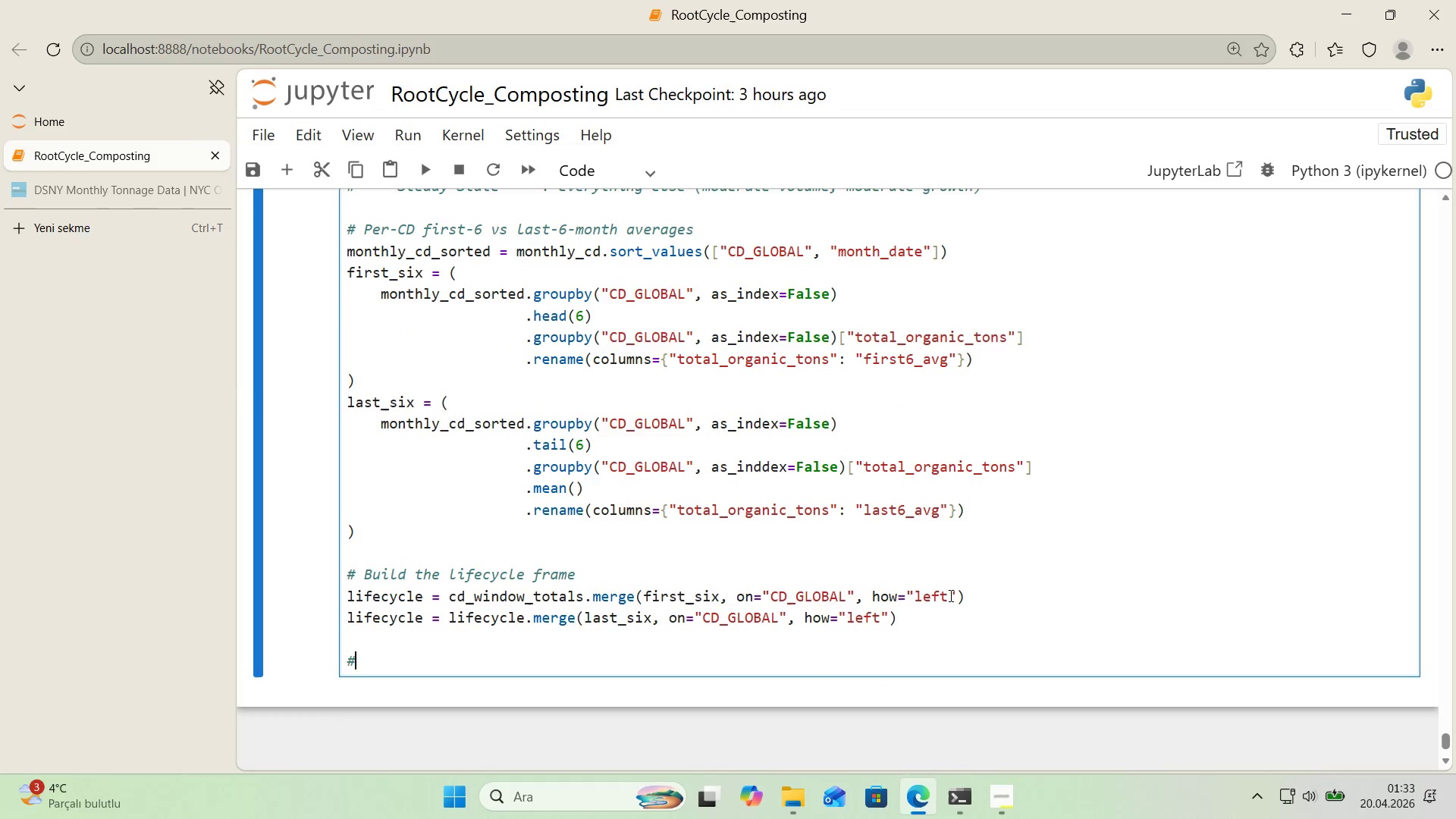 
key(Alt+Control+3)
 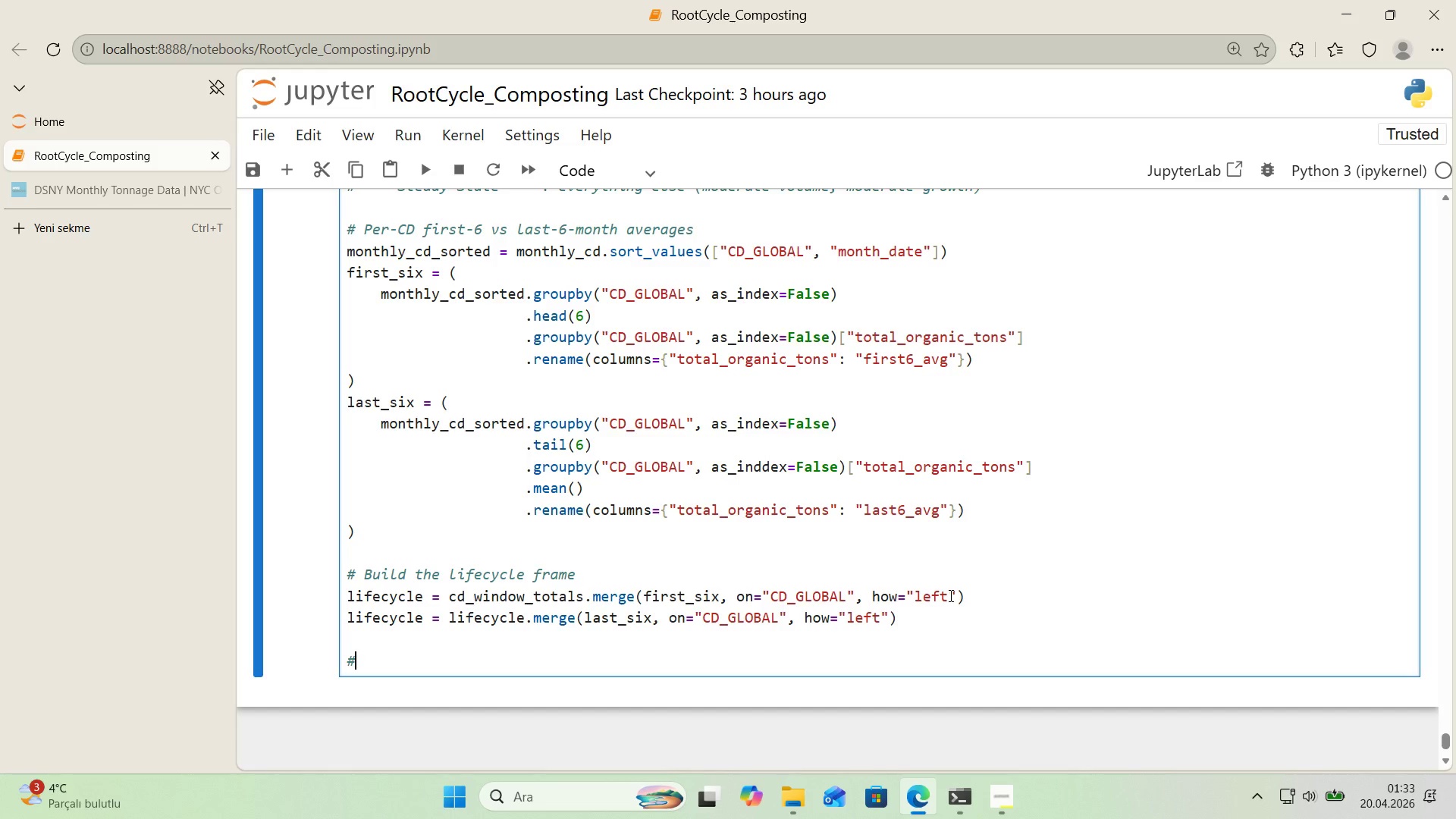 
type( gRO)
key(Backspace)
key(Backspace)
key(Backspace)
type(Growth rat,p)
key(Backspace)
key(Backspace)
type('o> guard aga'nst d'v's'on by zero *()
 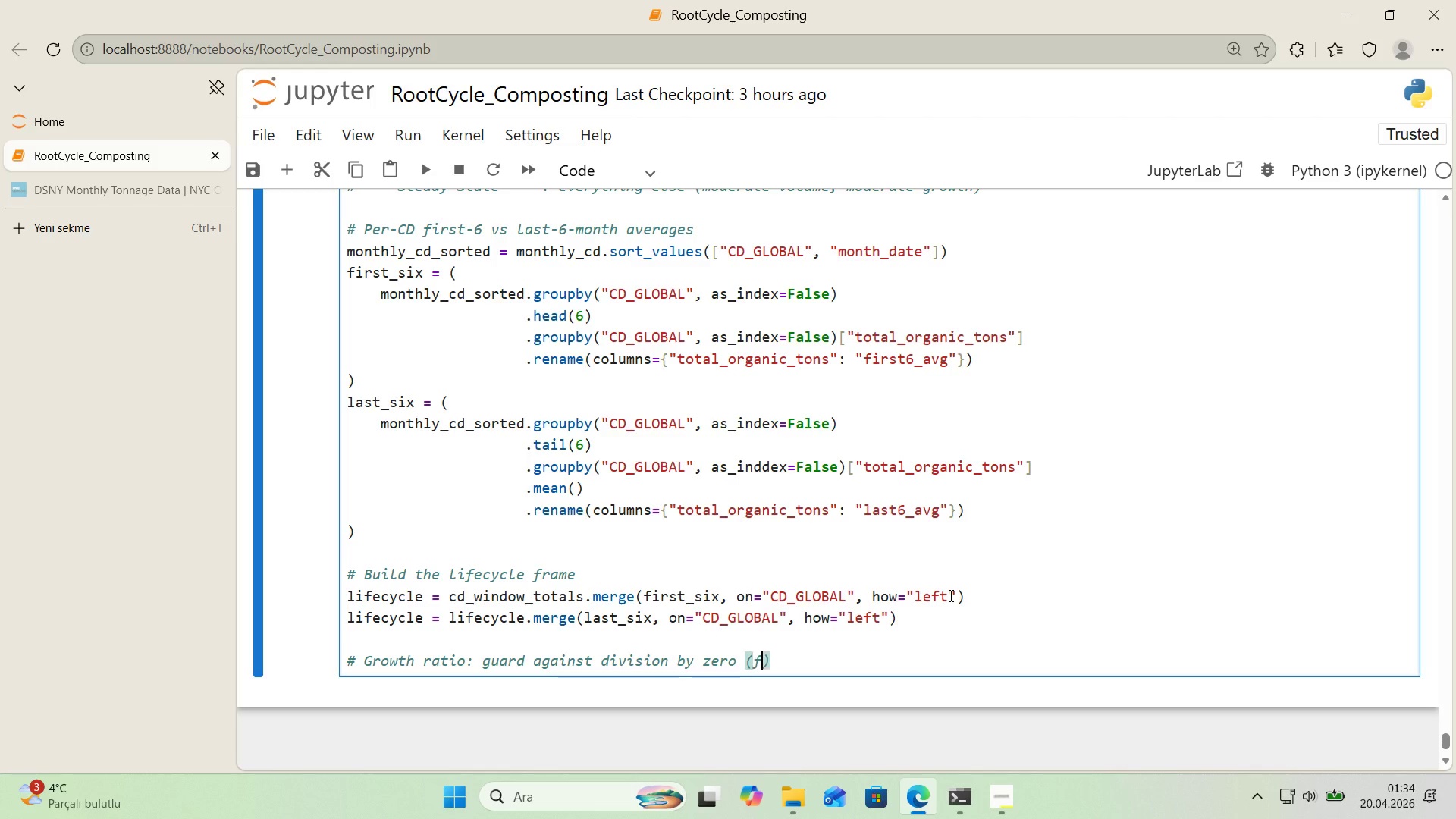 
 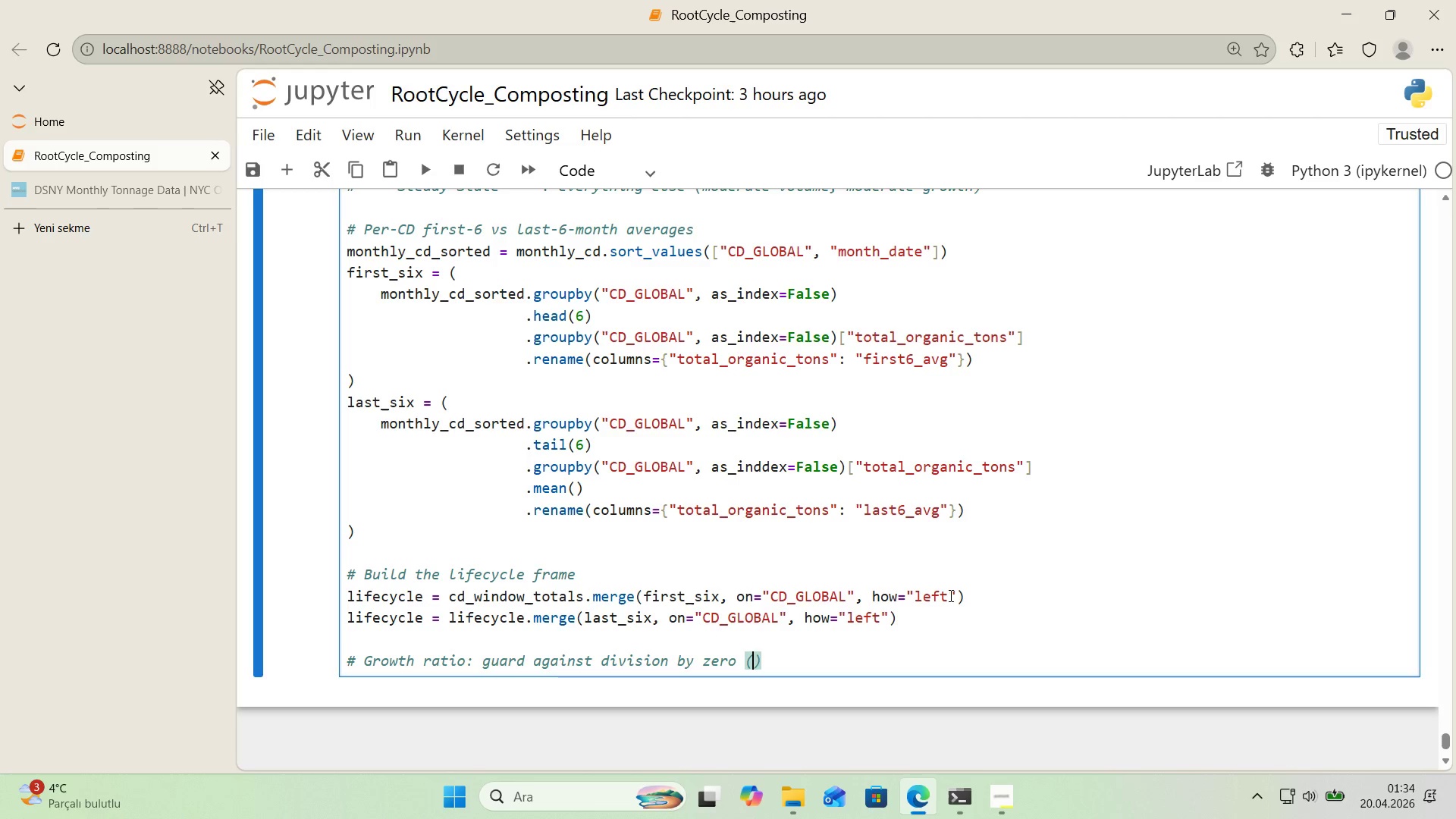 
key(ArrowLeft)
 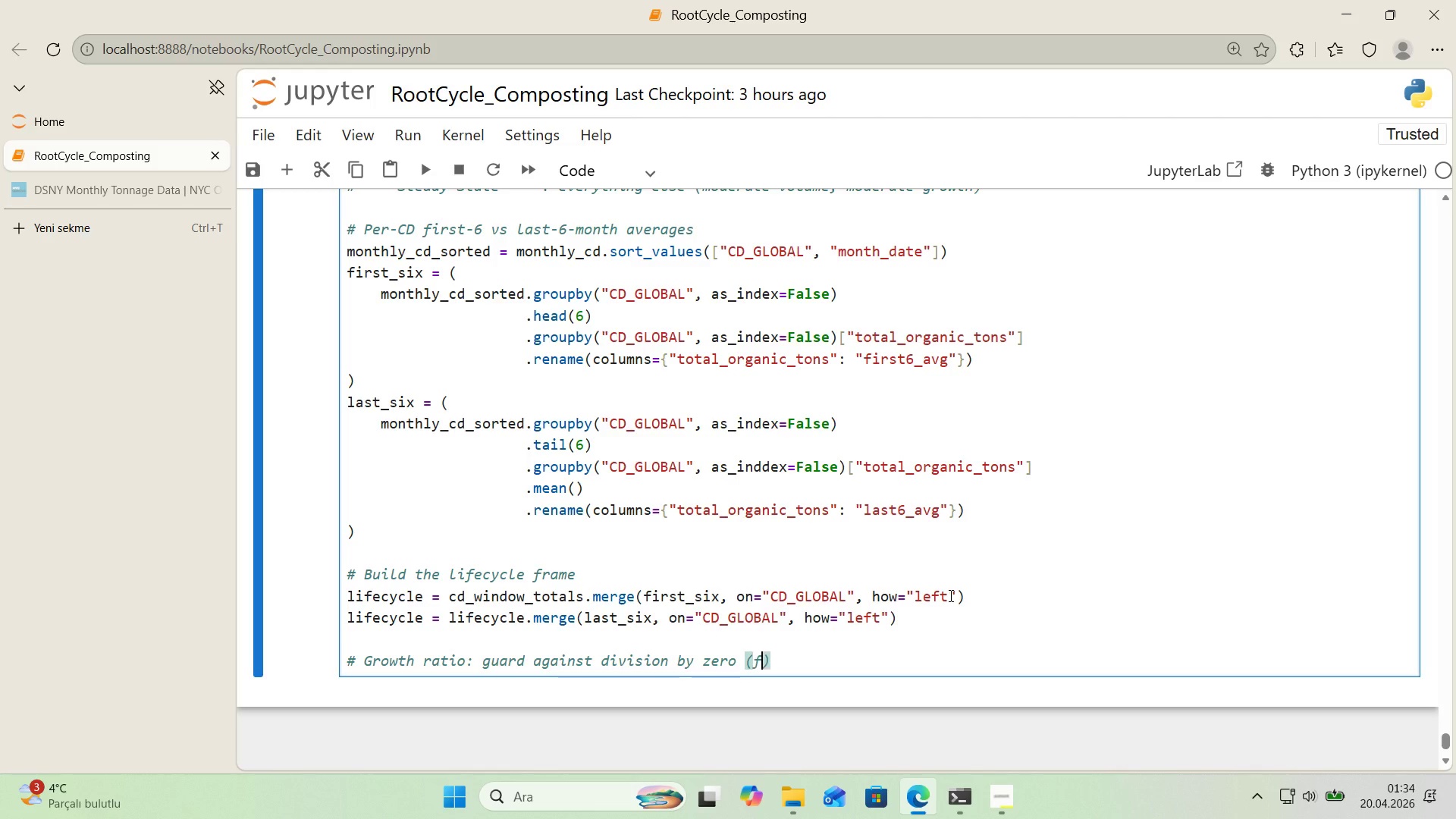 
type(f'rst )
key(Backspace)
type(6_avg )) 0)
 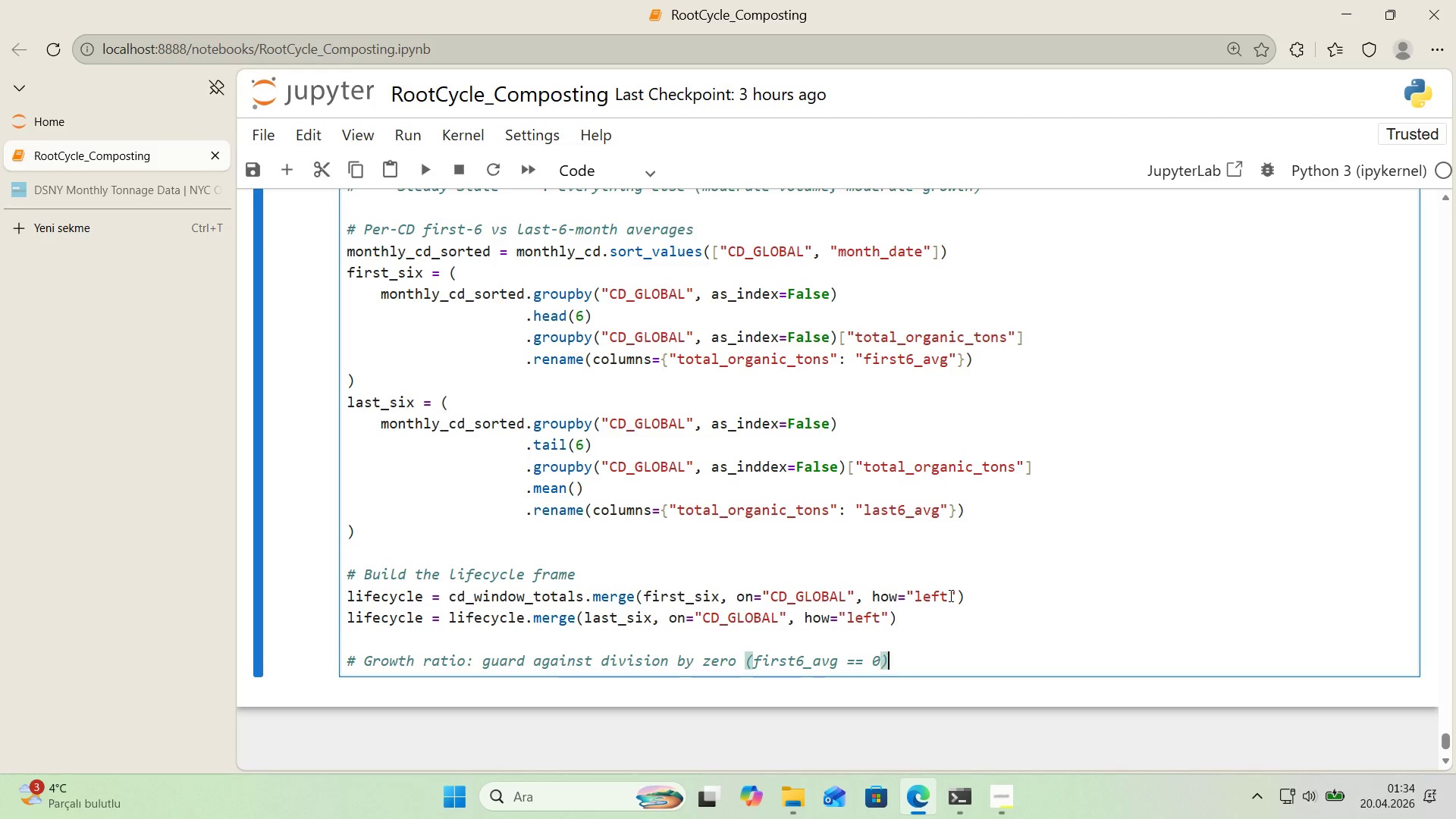 
 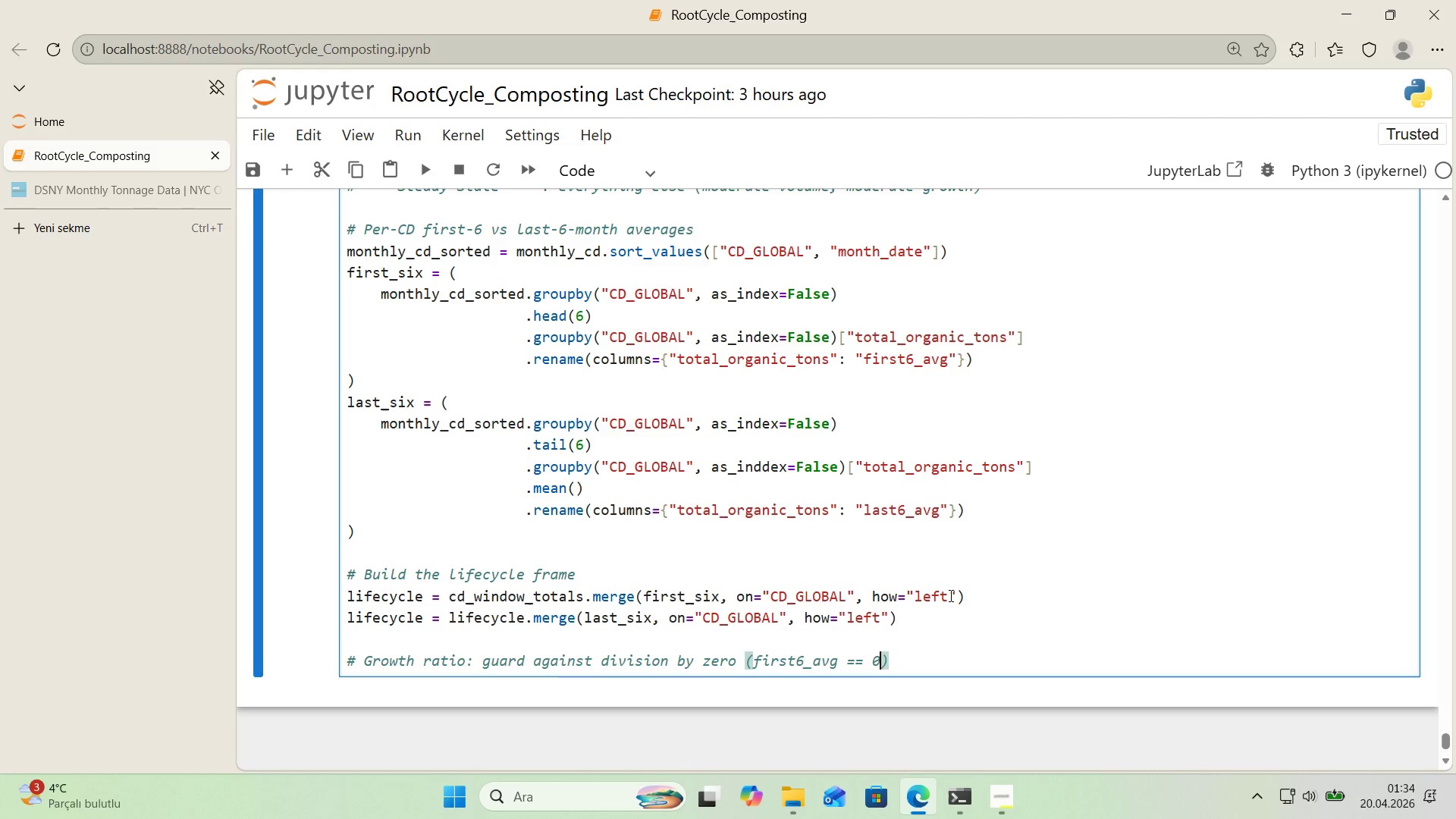 
key(ArrowRight)
 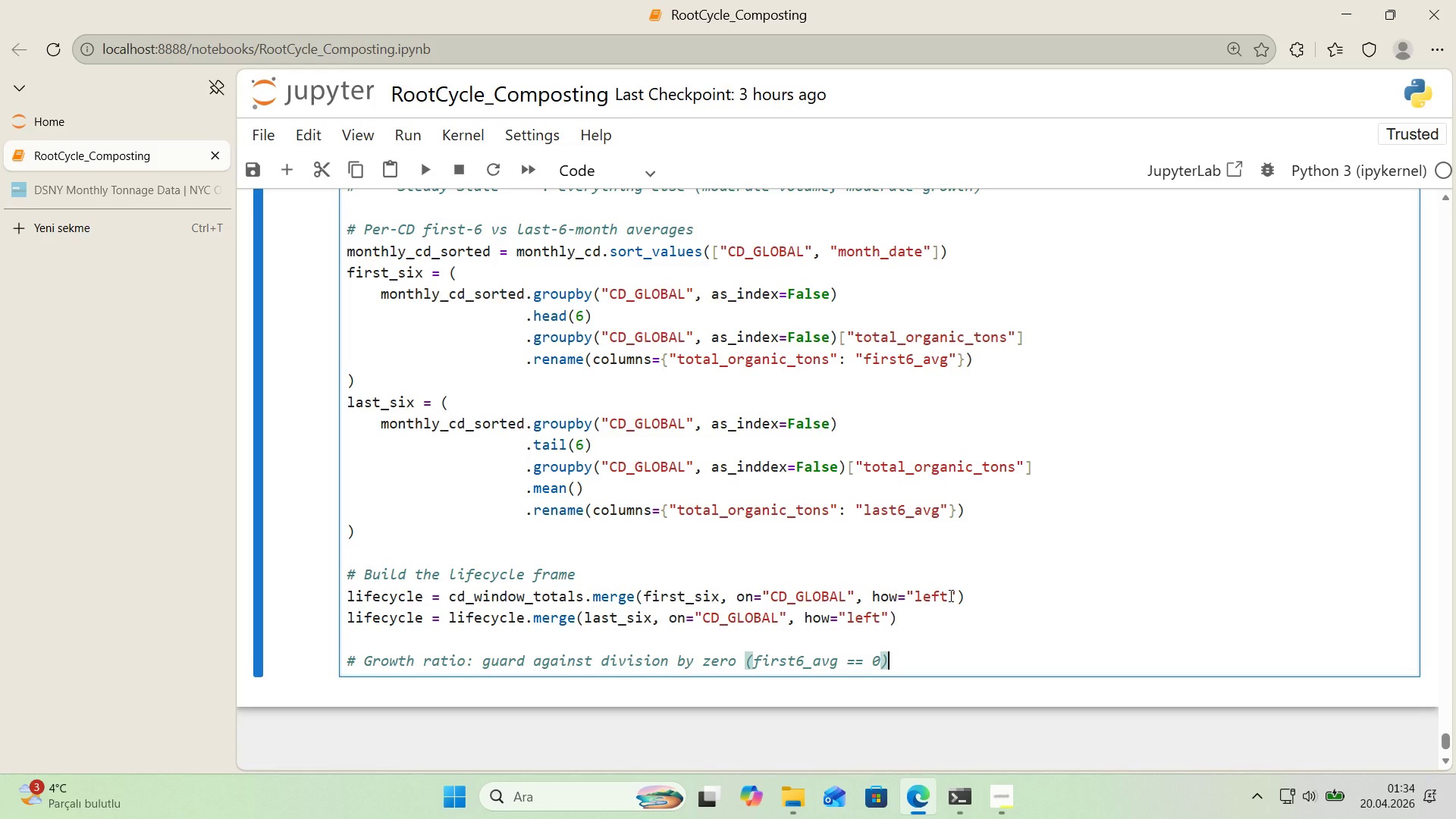 
key(Enter)
 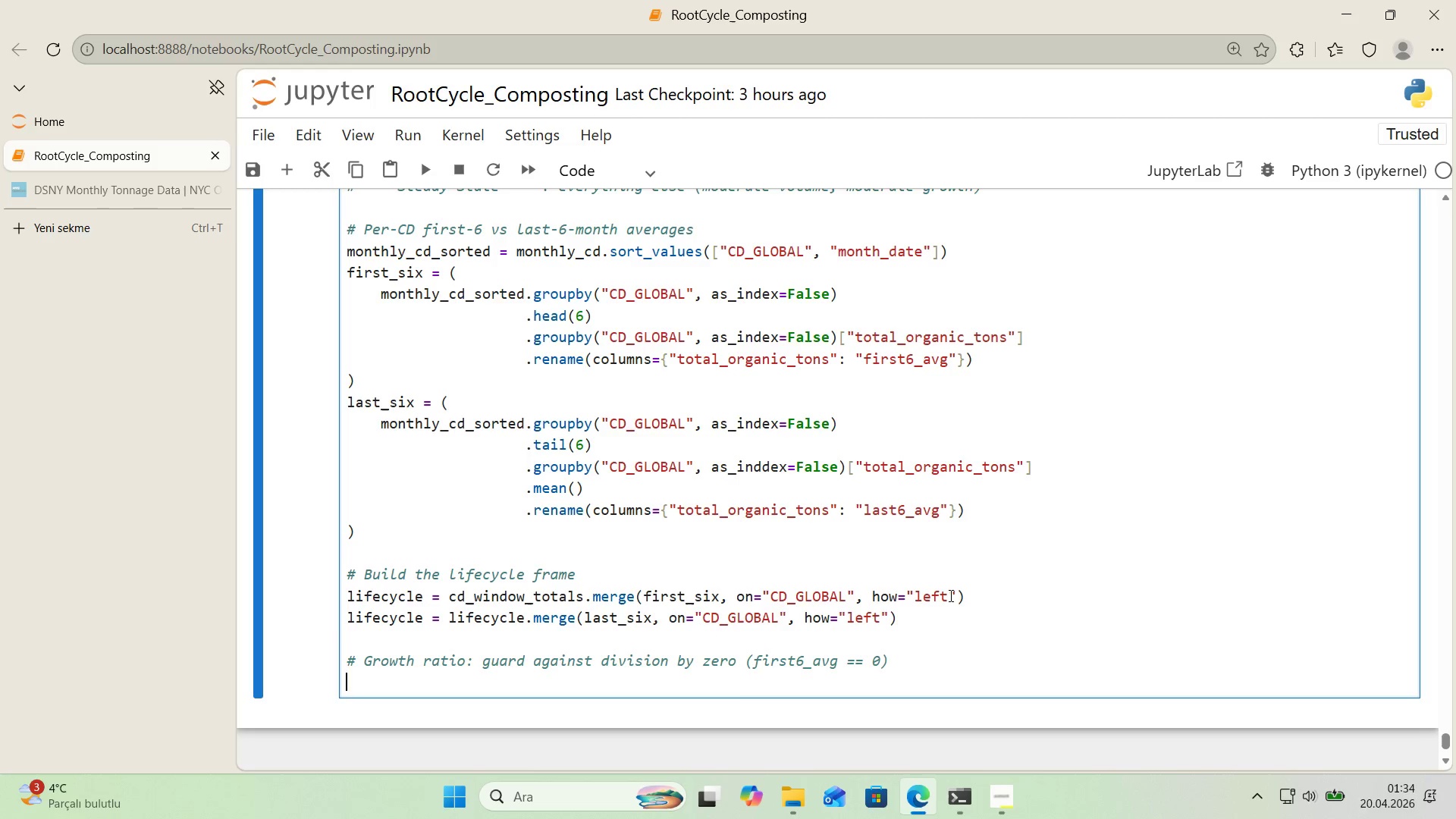 
type(l've)
key(Backspace)
key(Backspace)
type(fecyce)
key(Backspace)
type(le)
 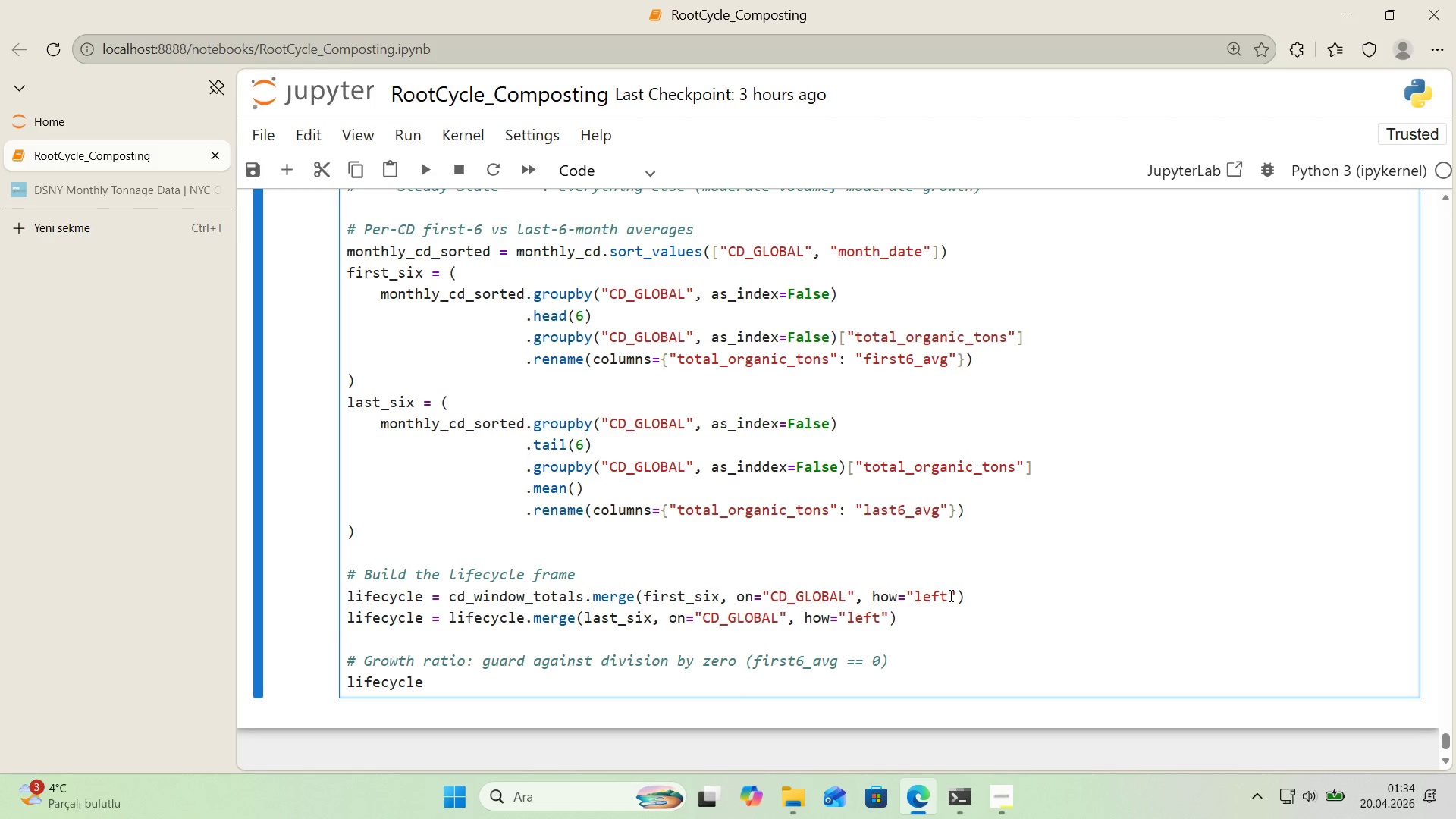 
key(Alt+Control+8)
 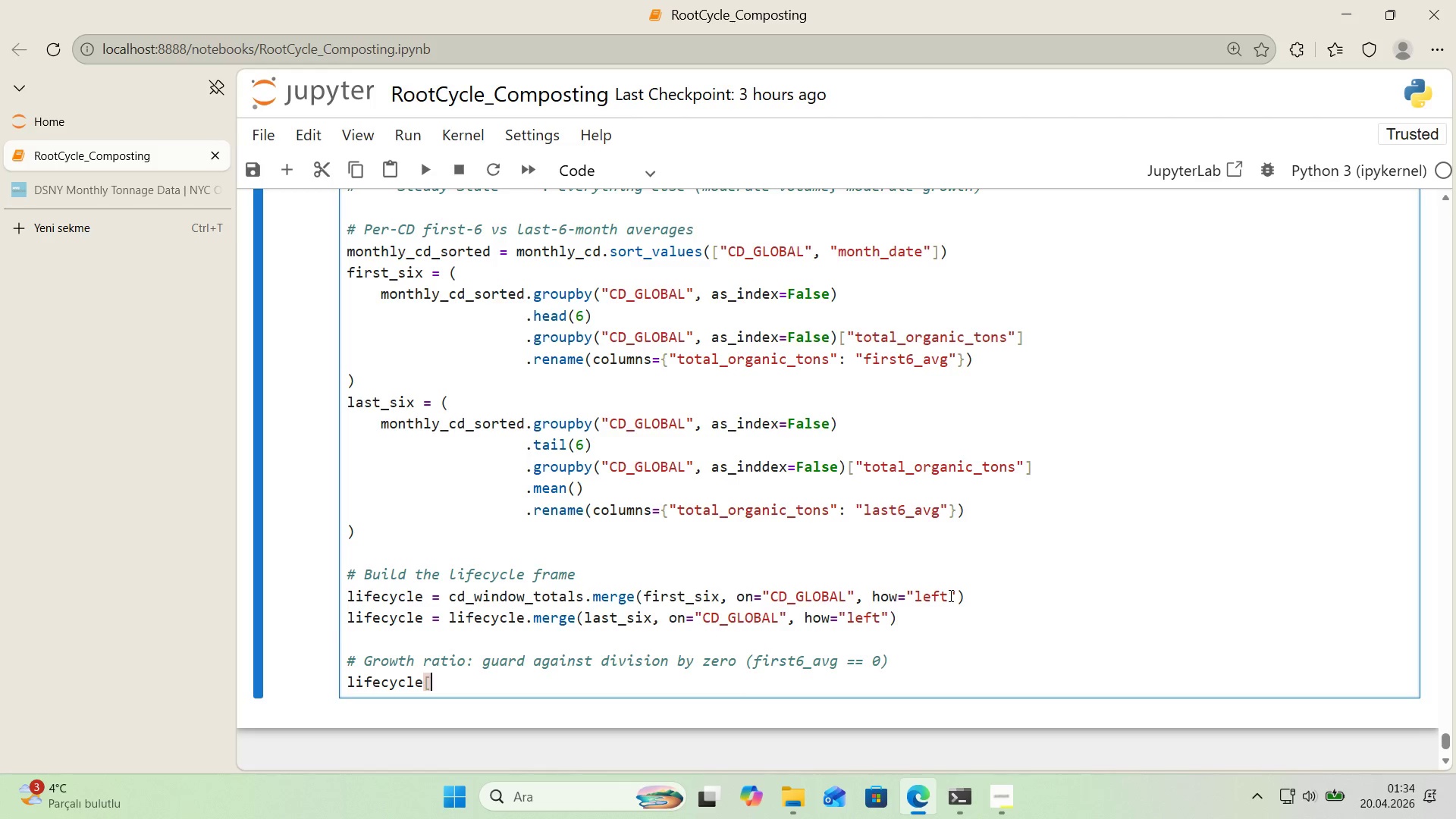 
key(Alt+Control+9)
 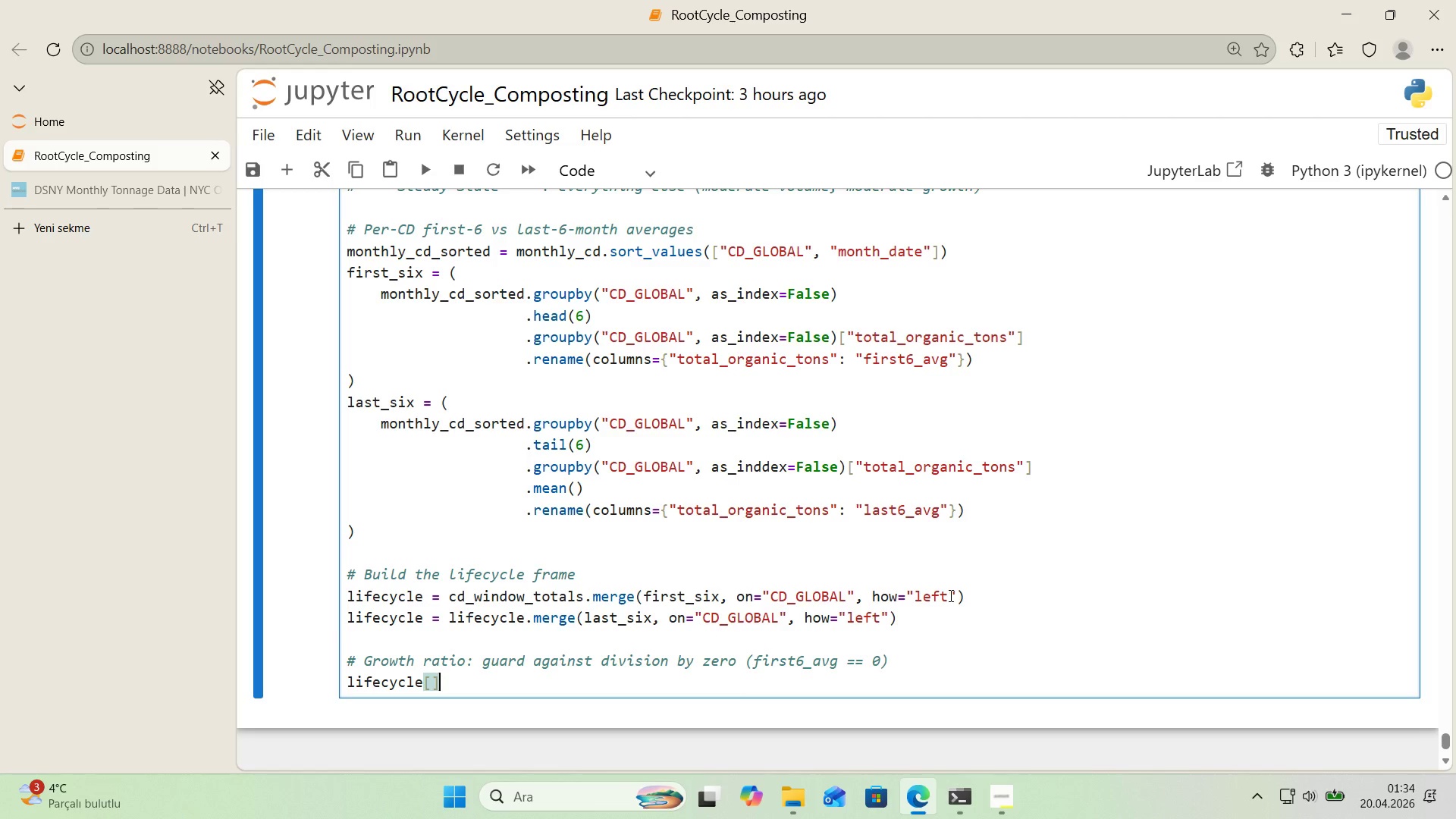 
key(ArrowLeft)
 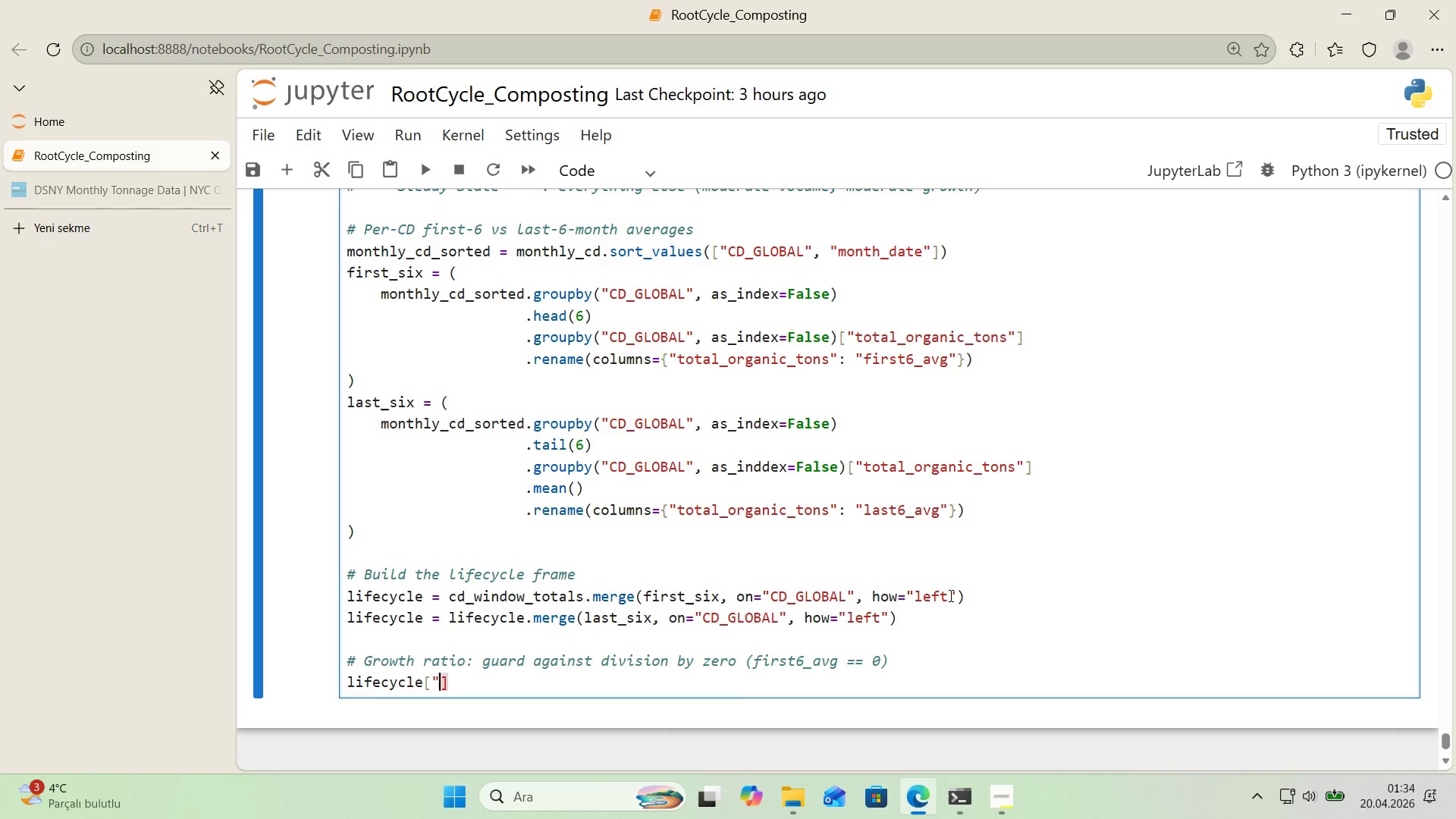 
key(Backquote)
 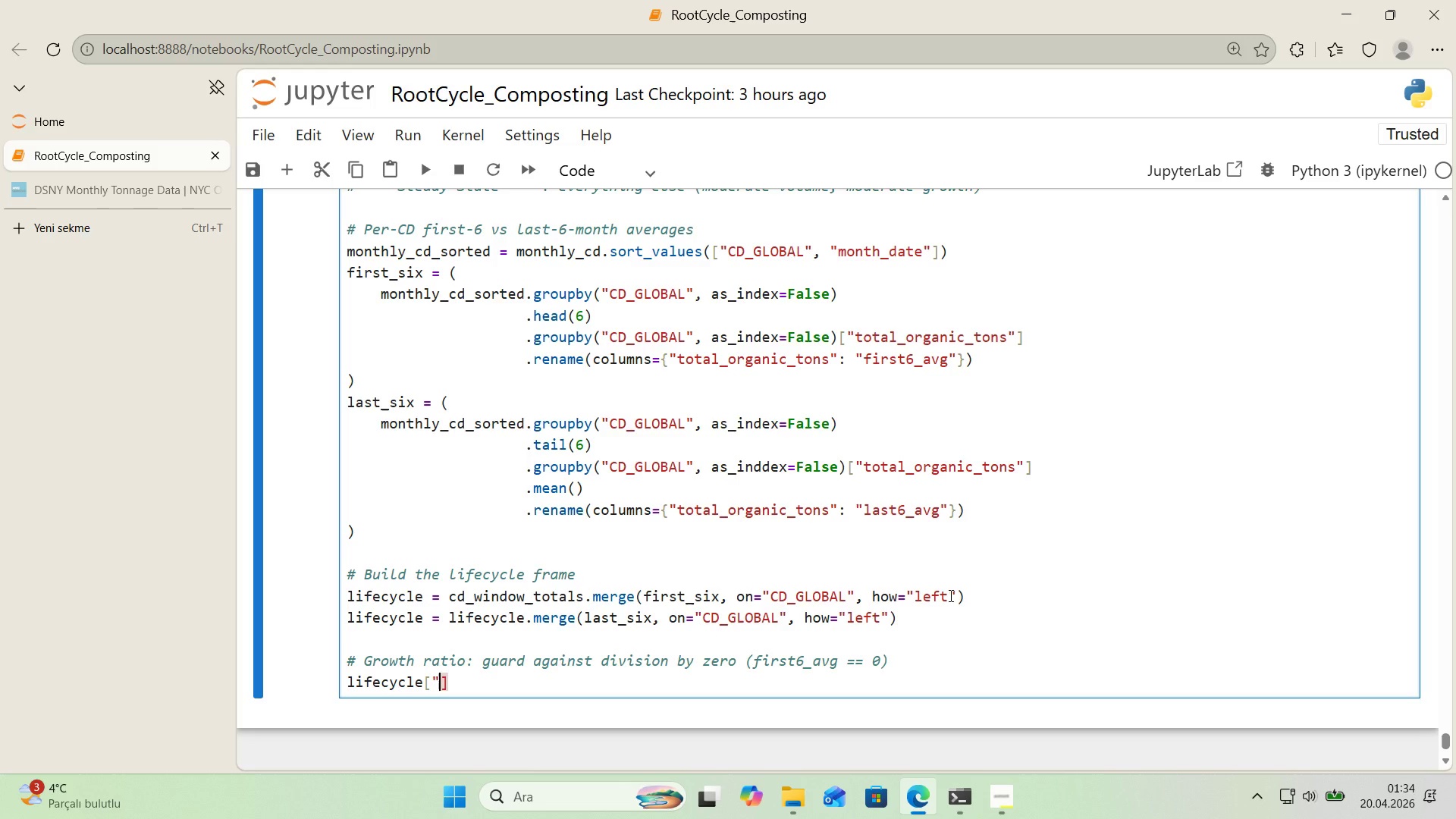 
key(Backquote)
 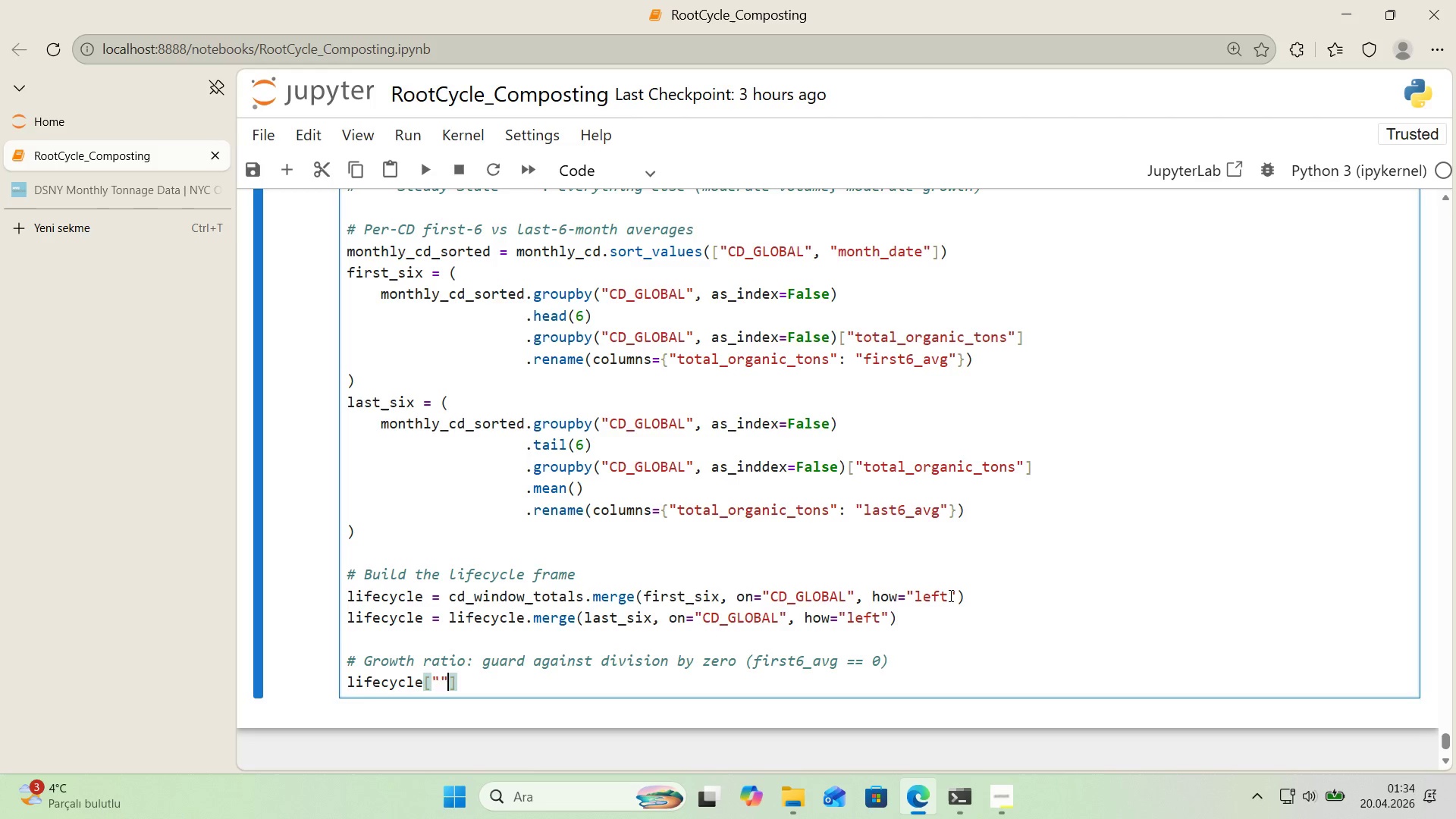 
key(ArrowLeft)
 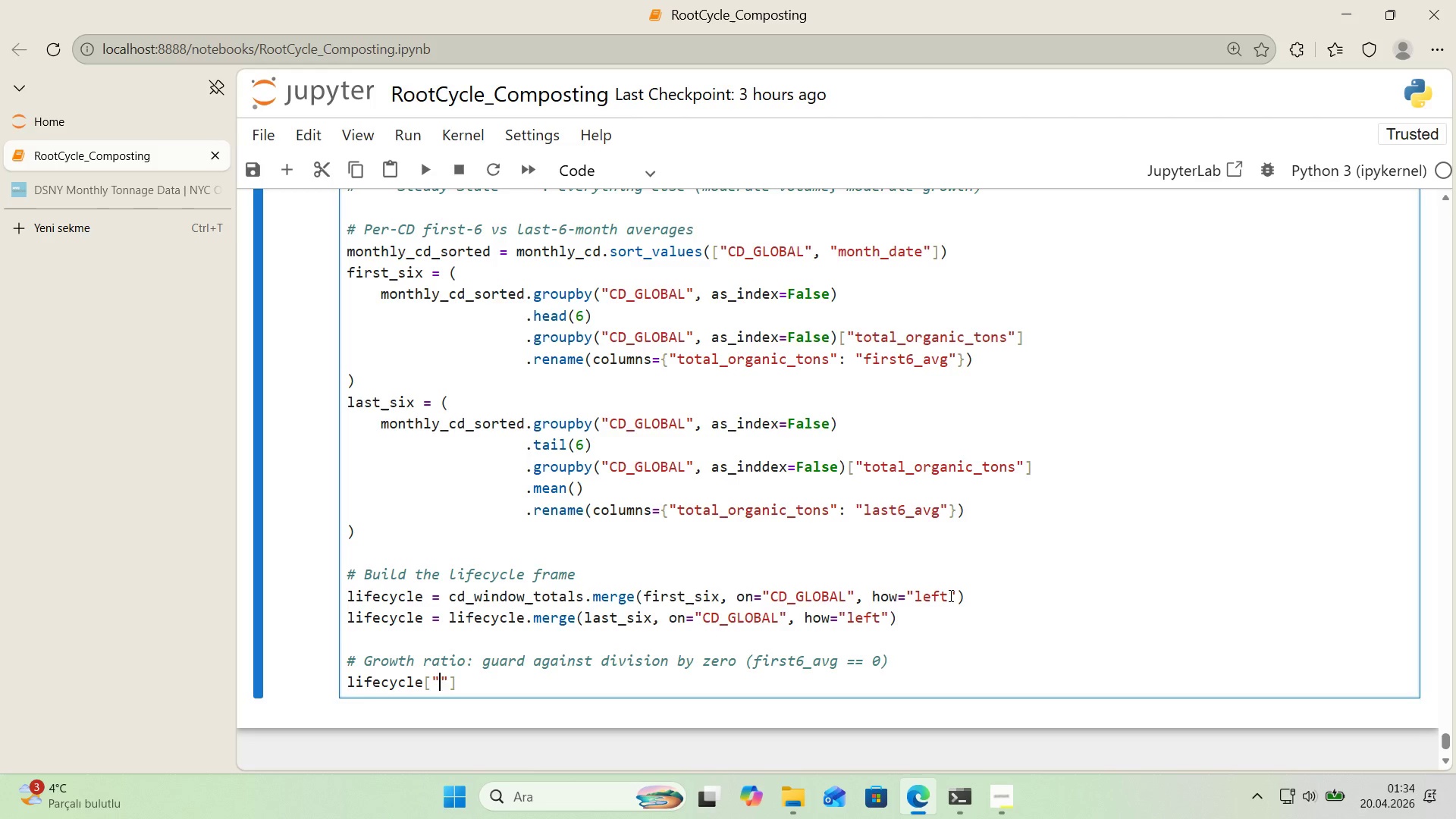 
type(growth_rat'o)
 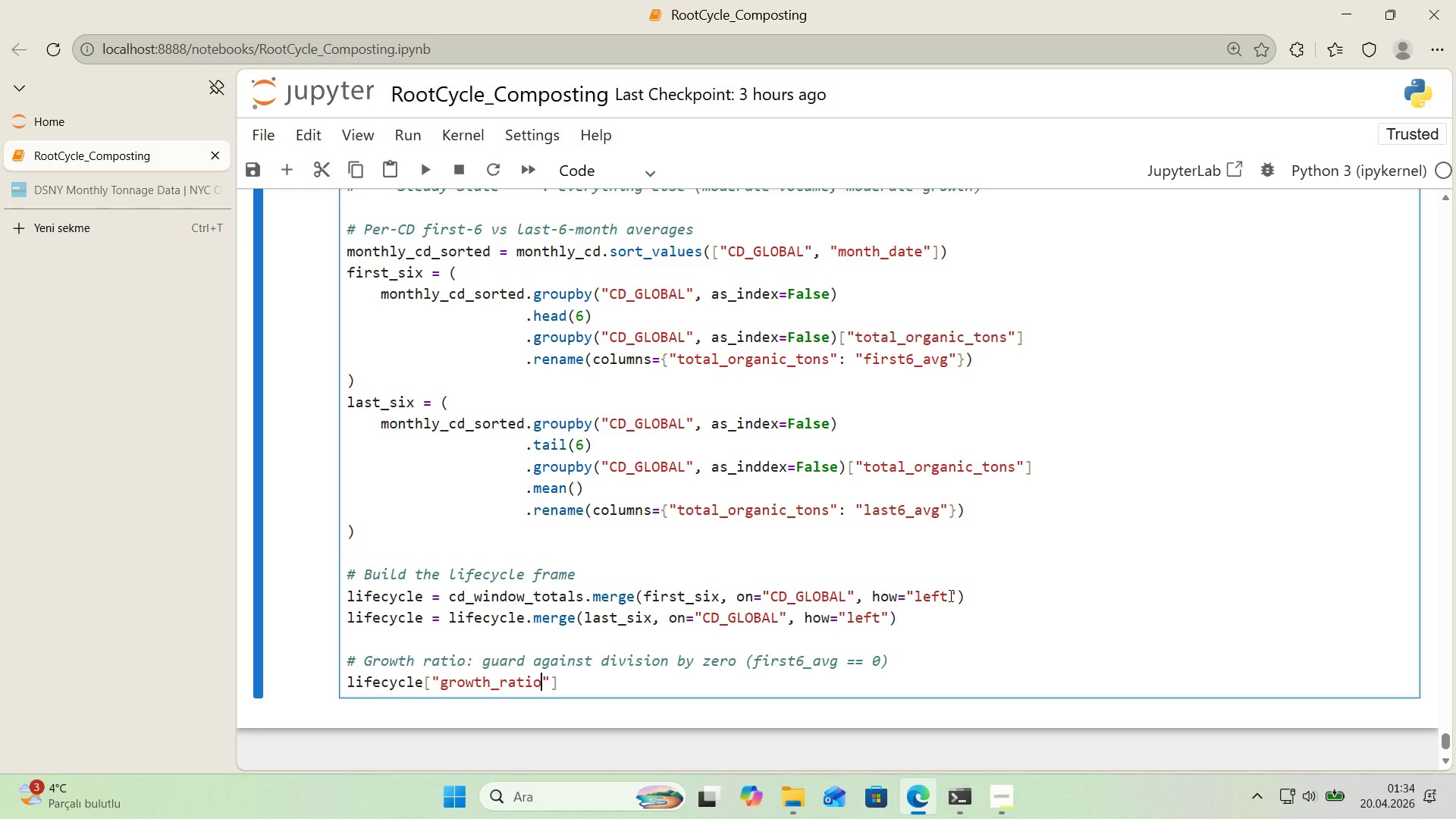 
key(ArrowRight)
 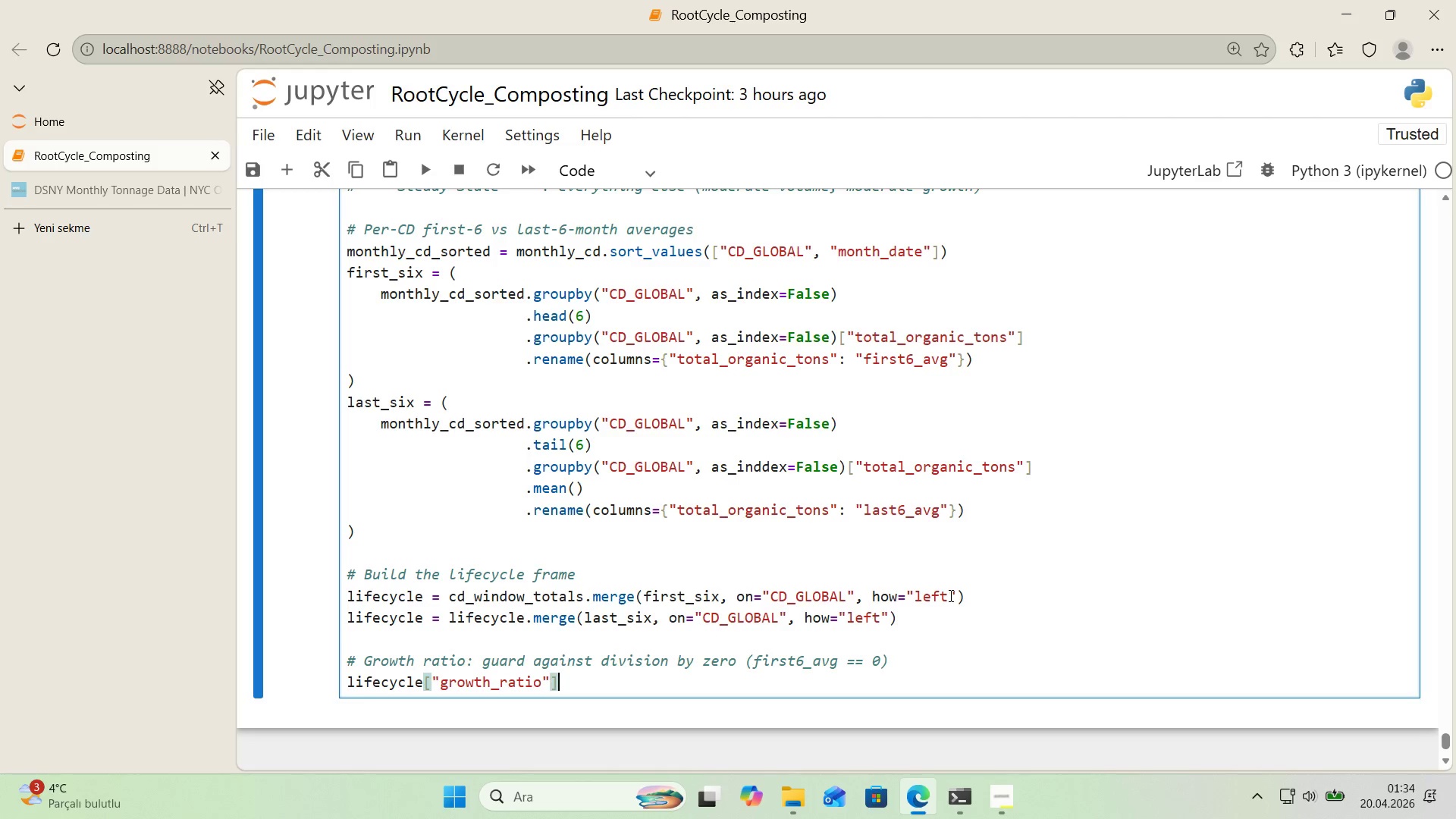 
key(ArrowRight)
 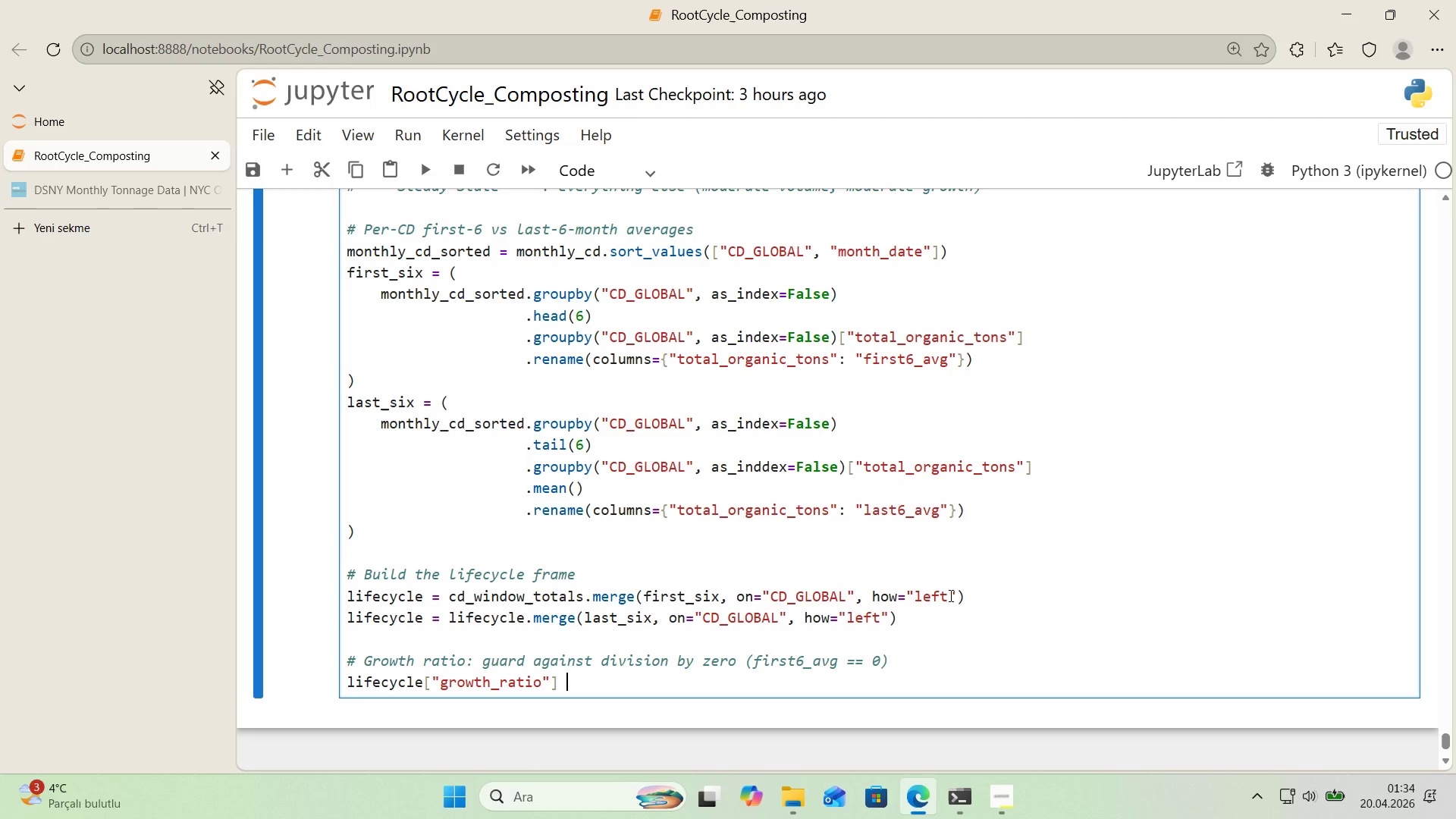 
type( ) np.where*()
 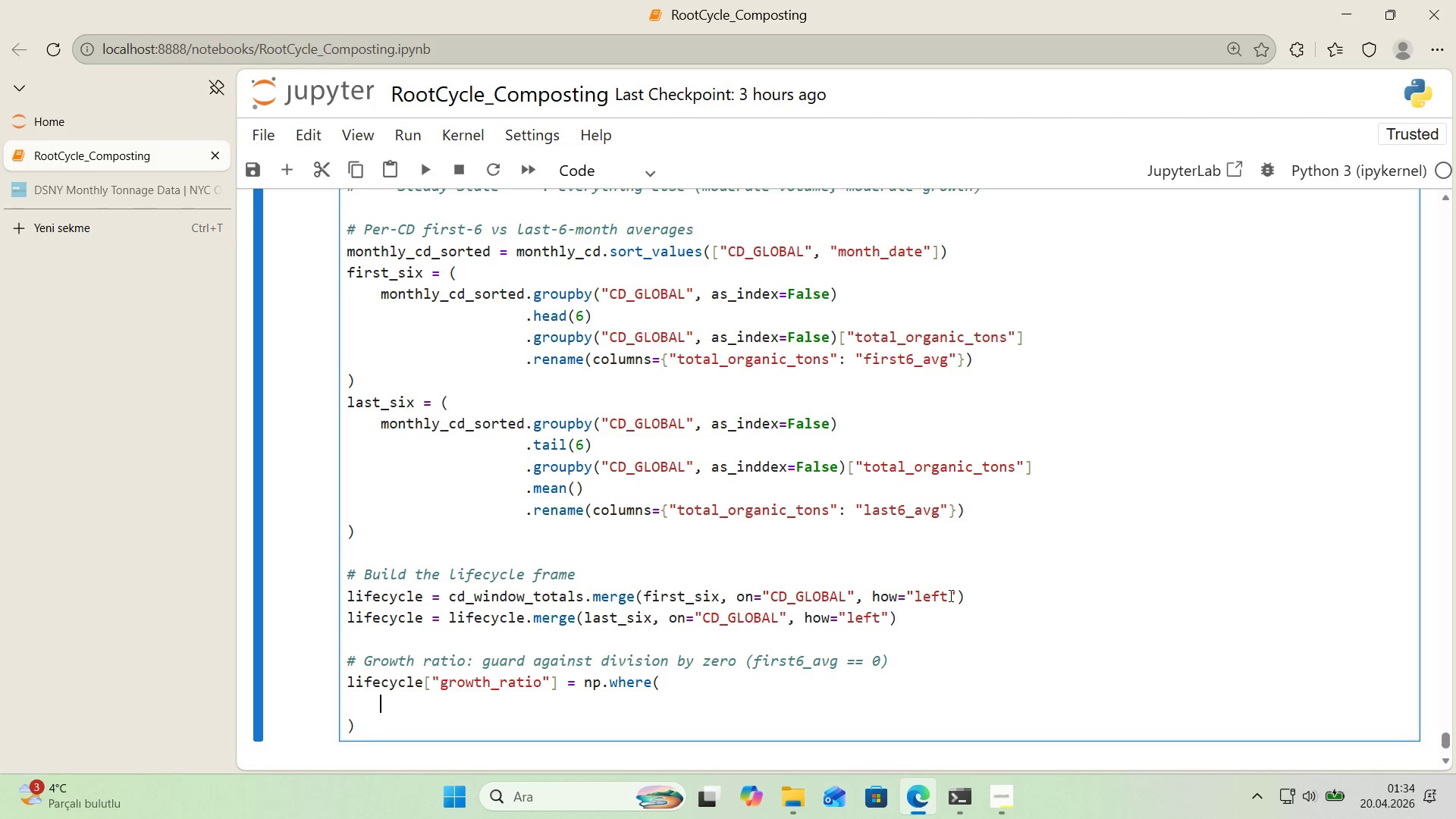 
 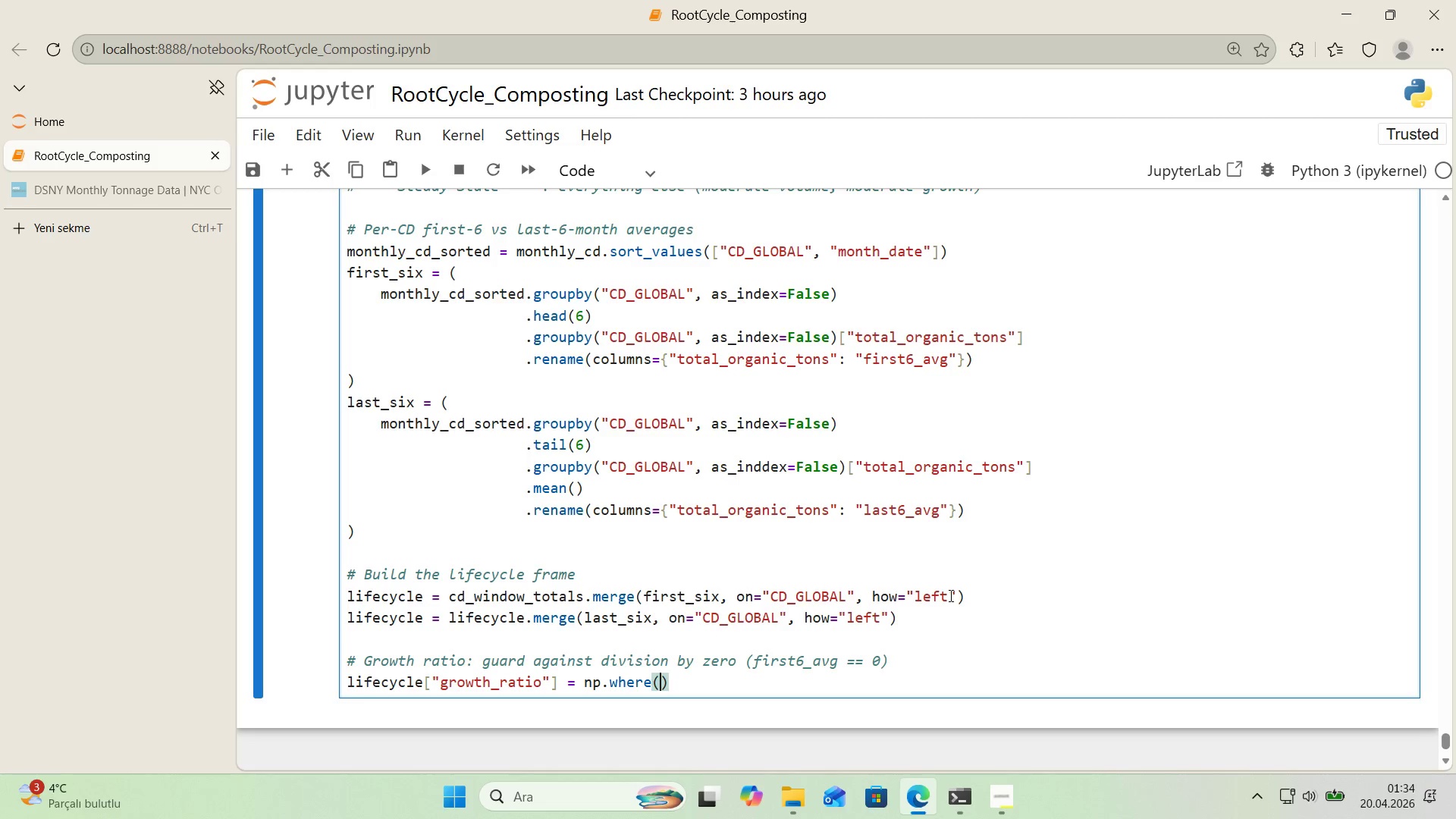 
key(ArrowLeft)
 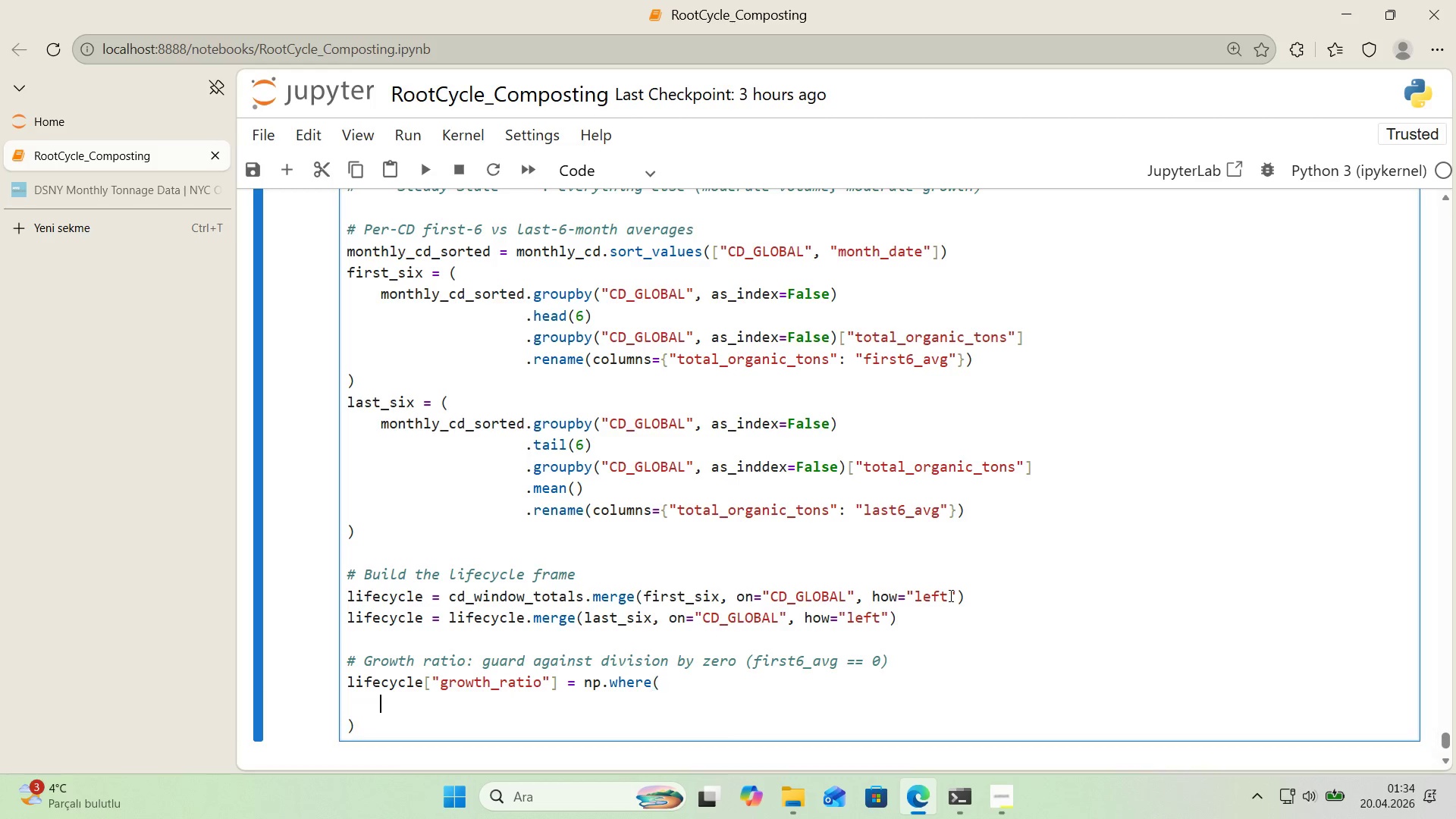 
key(Enter)
 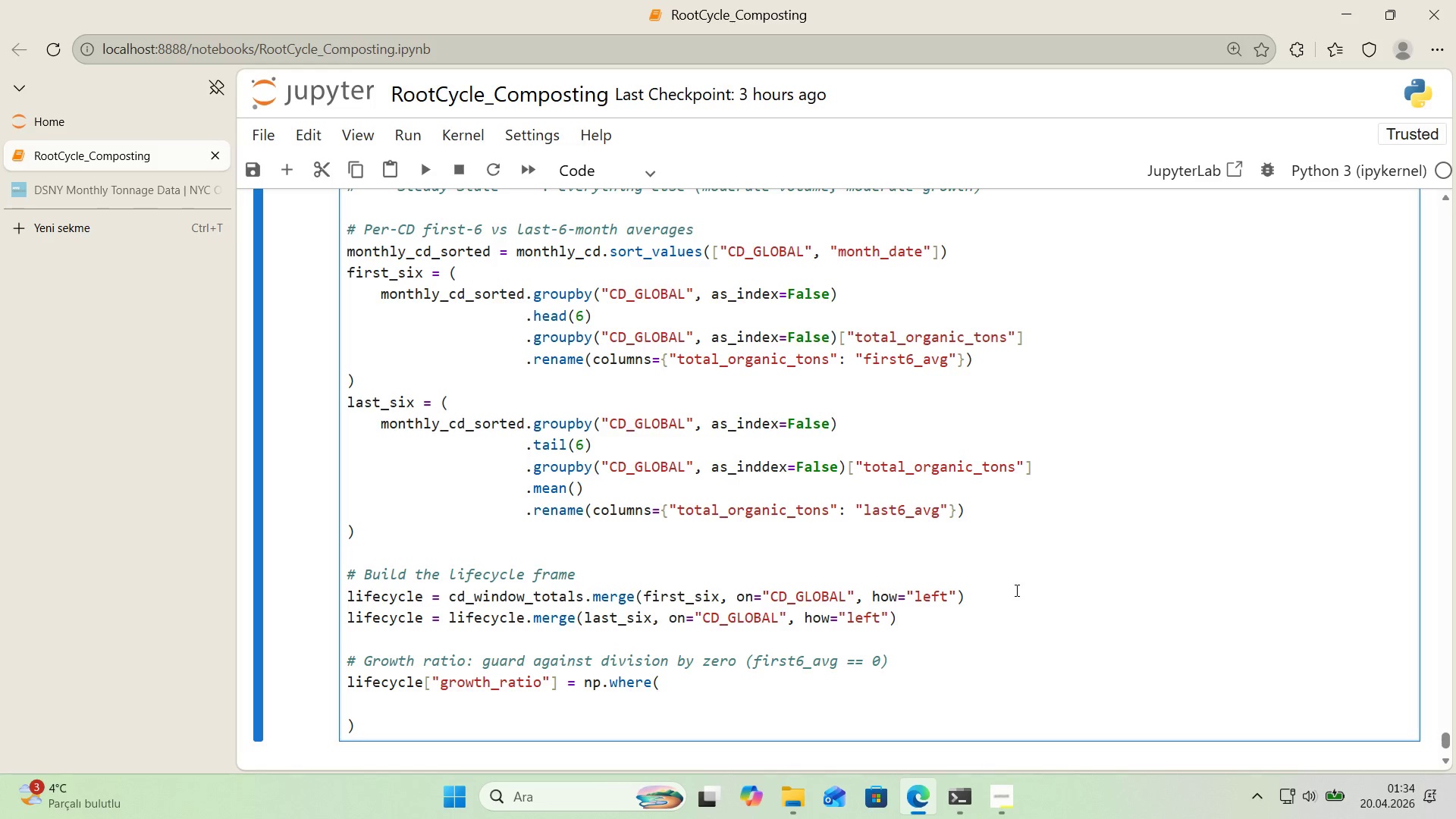 
scroll: coordinate [1018, 595], scroll_direction: down, amount: 1.0
 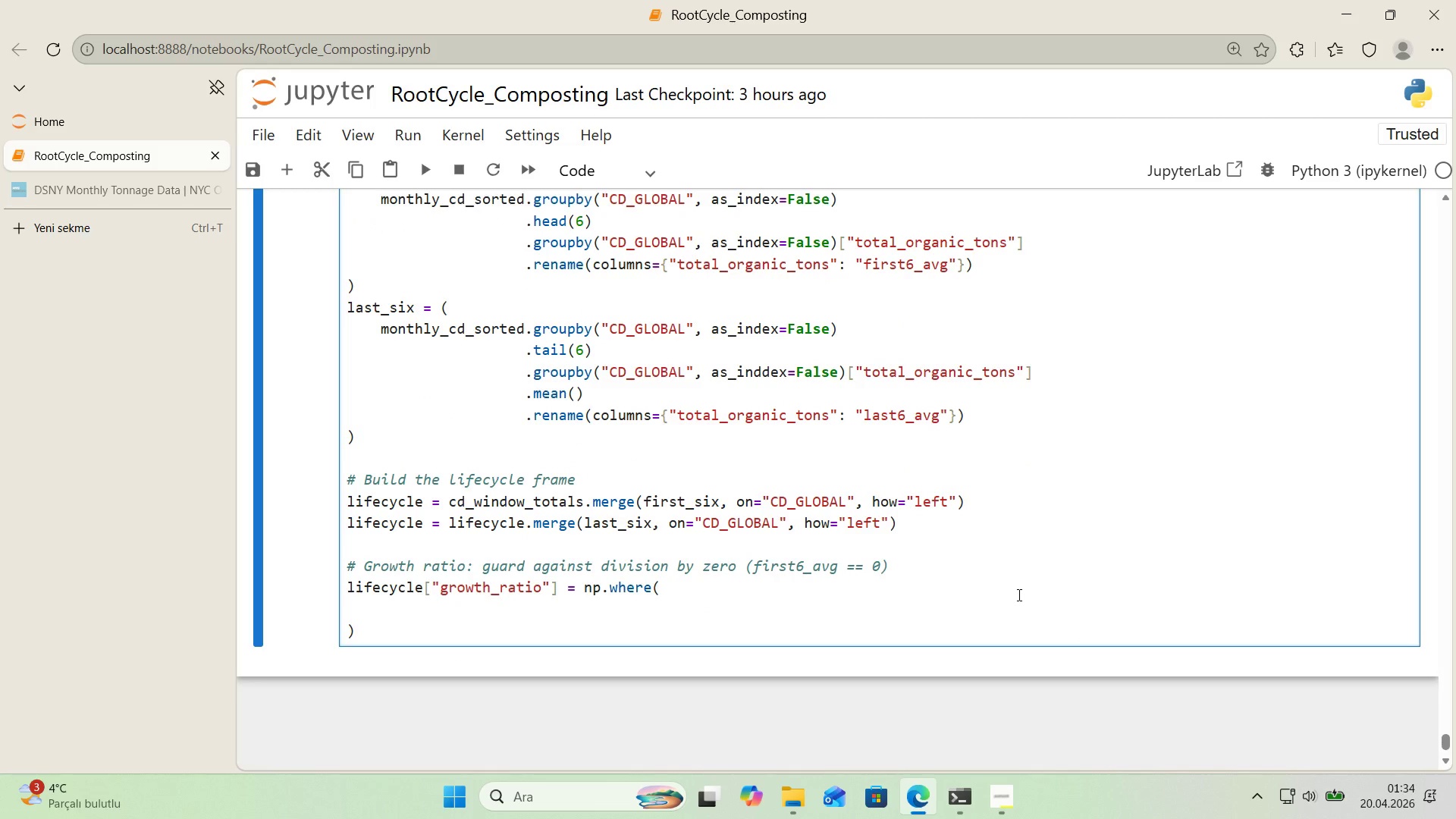 
type(l'fecycle)
 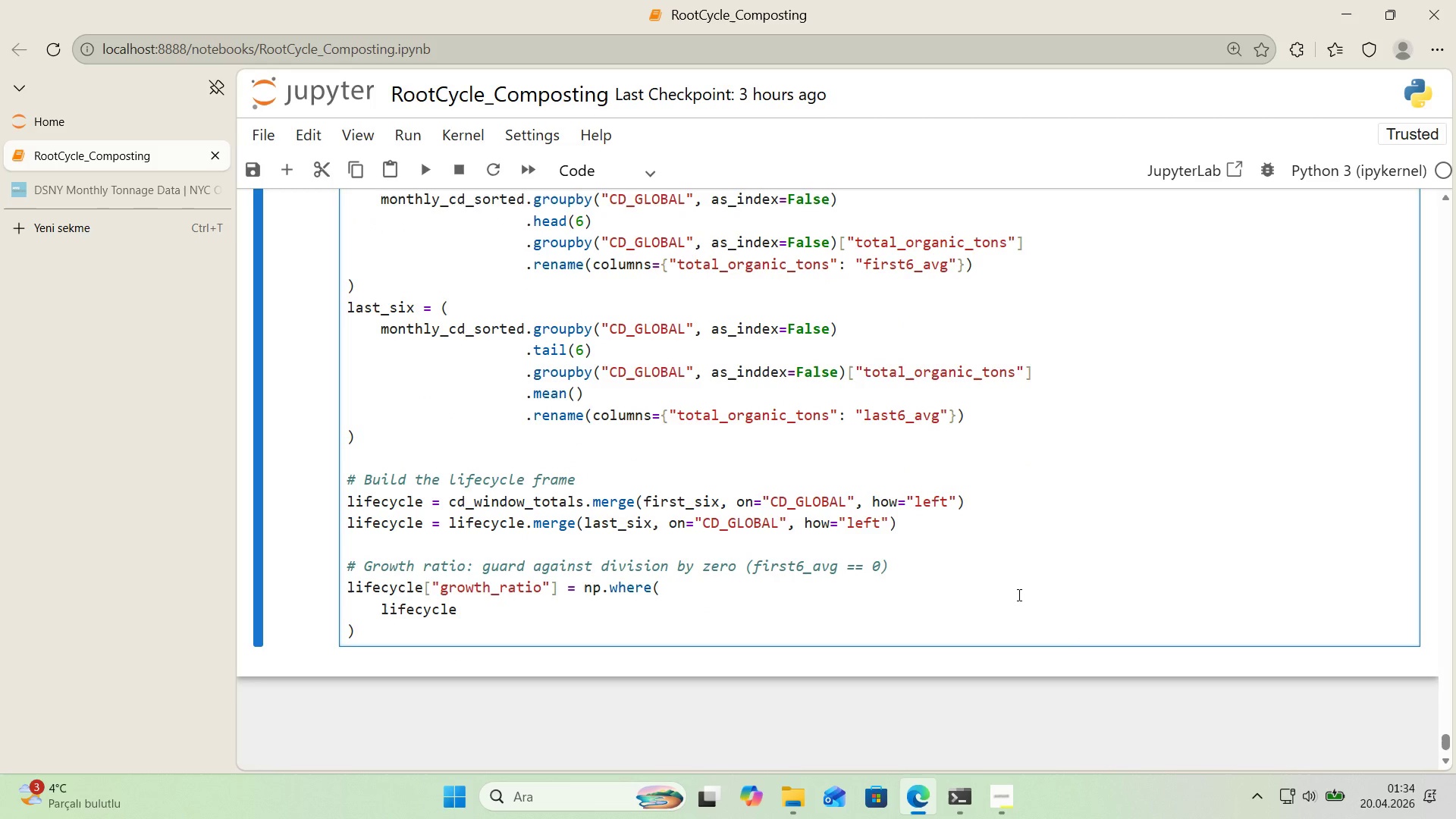 
key(Alt+Control+8)
 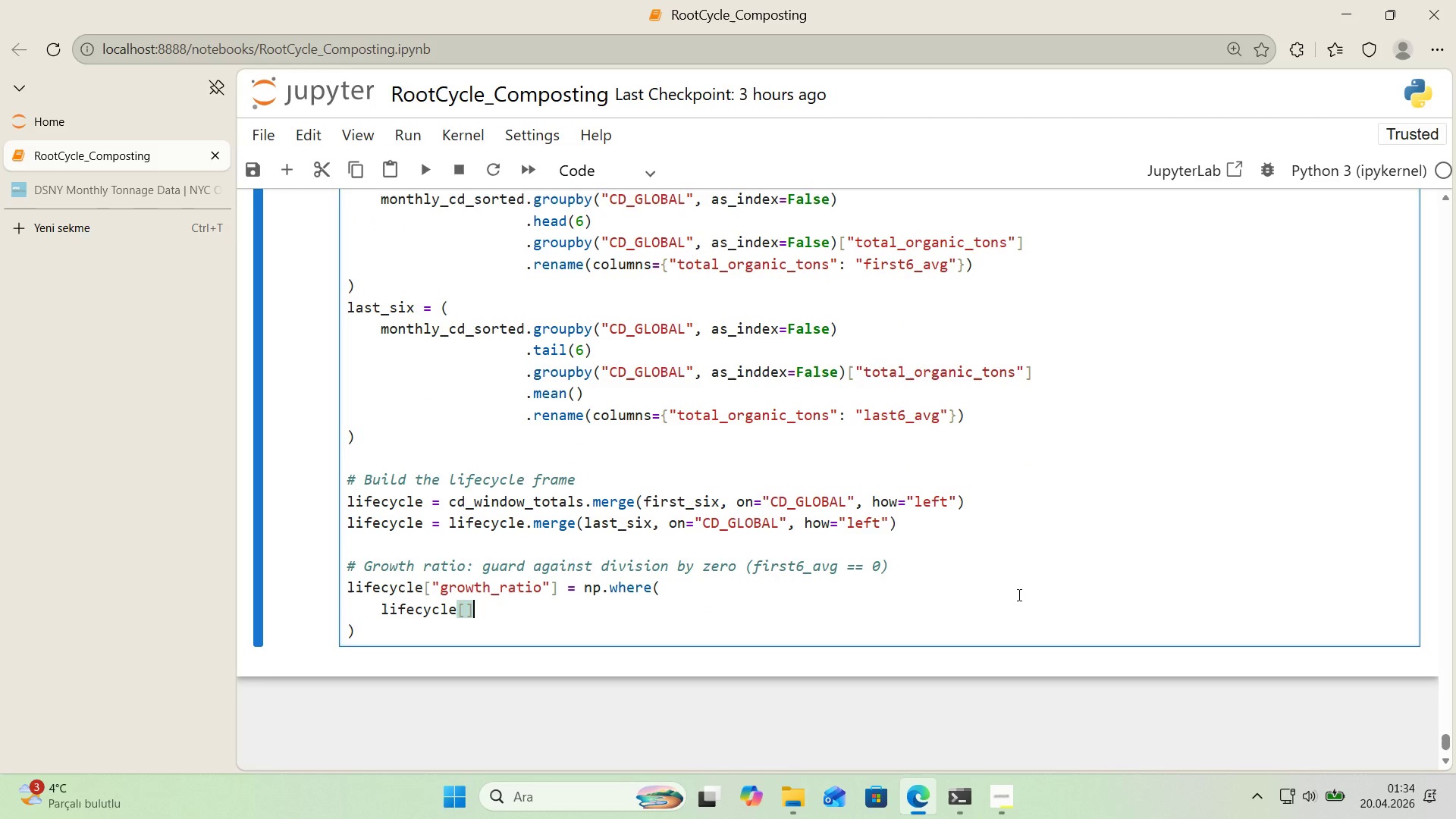 
key(Alt+Control+9)
 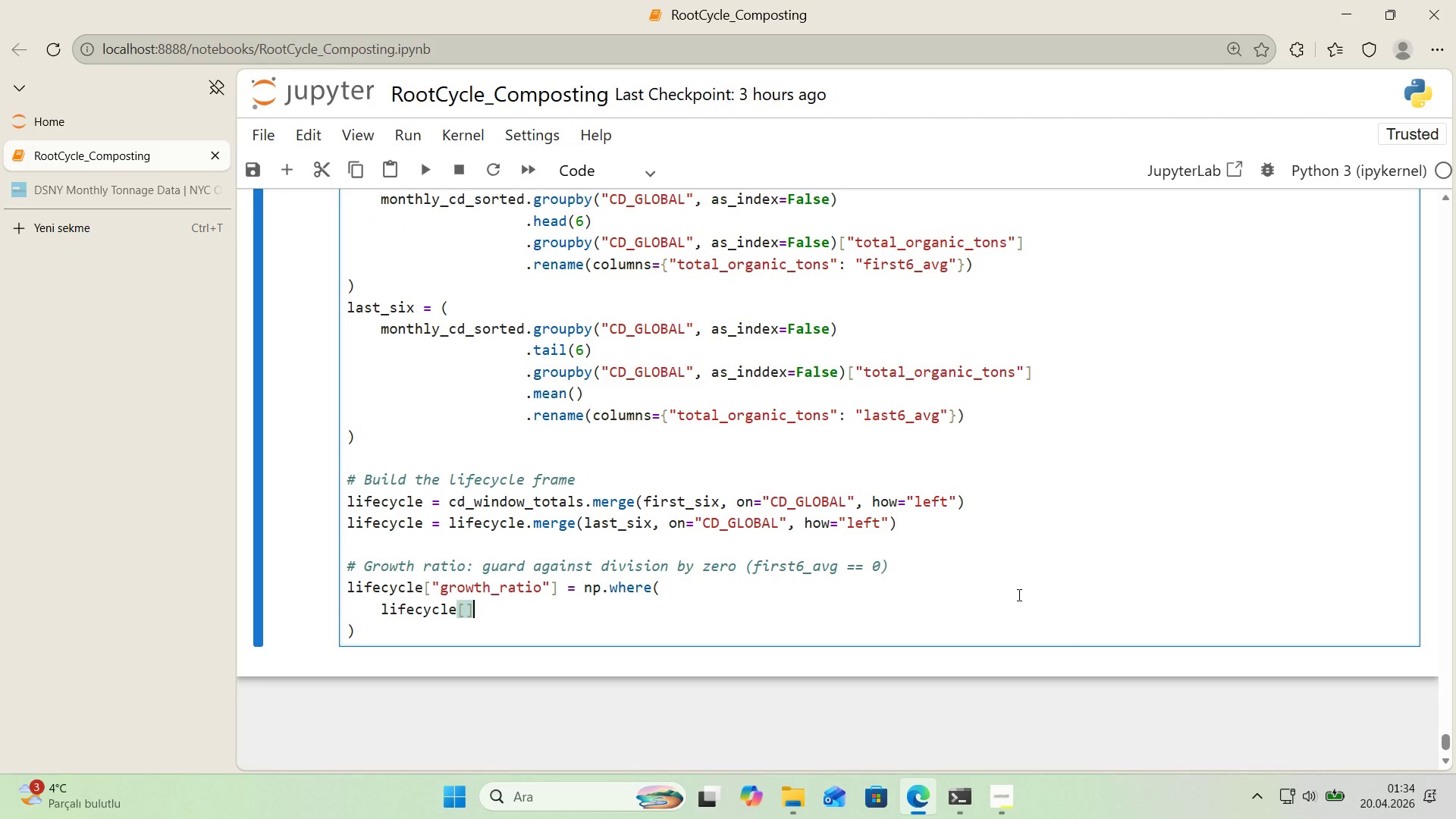 
key(ArrowLeft)
 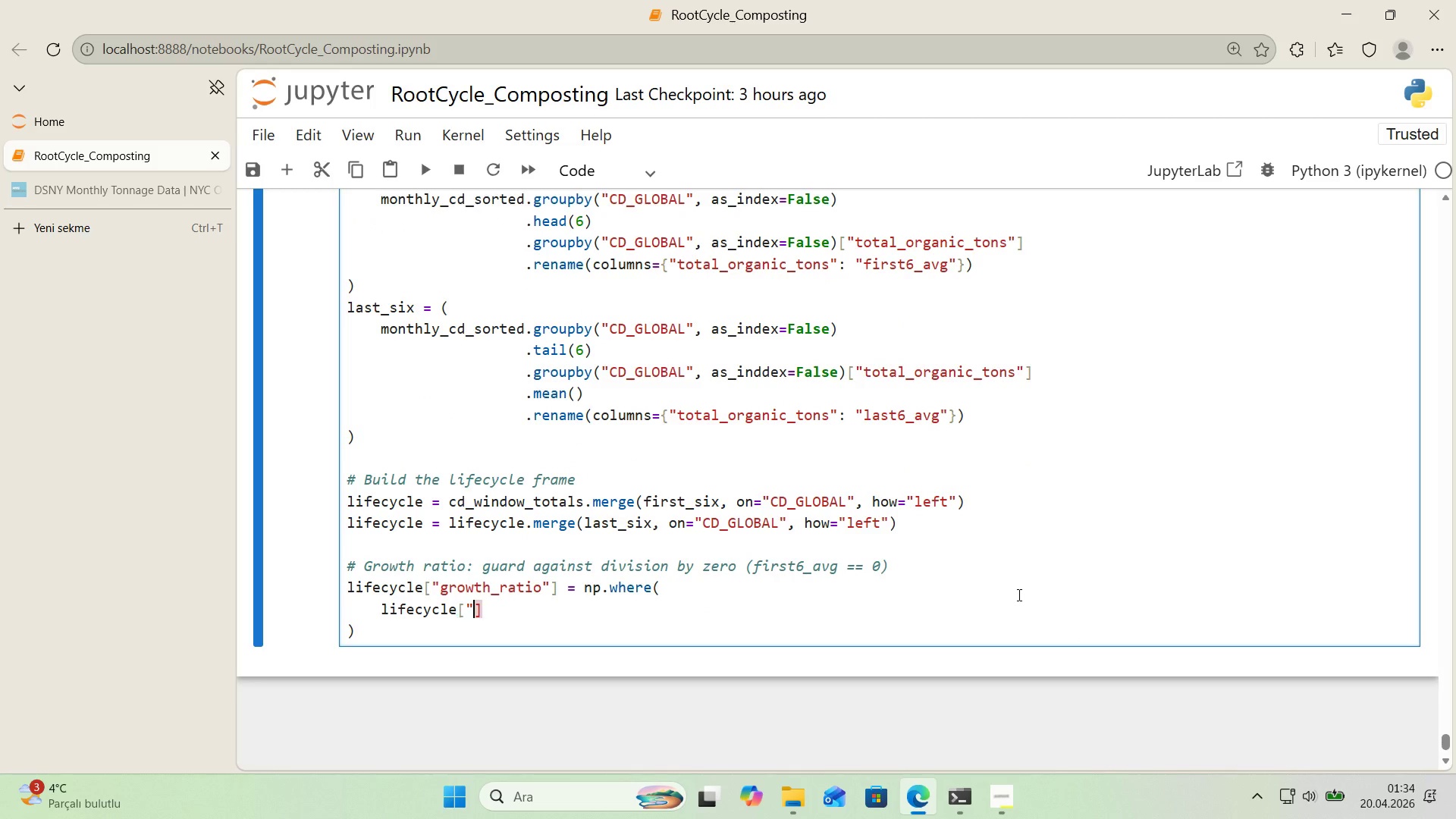 
key(Backquote)
 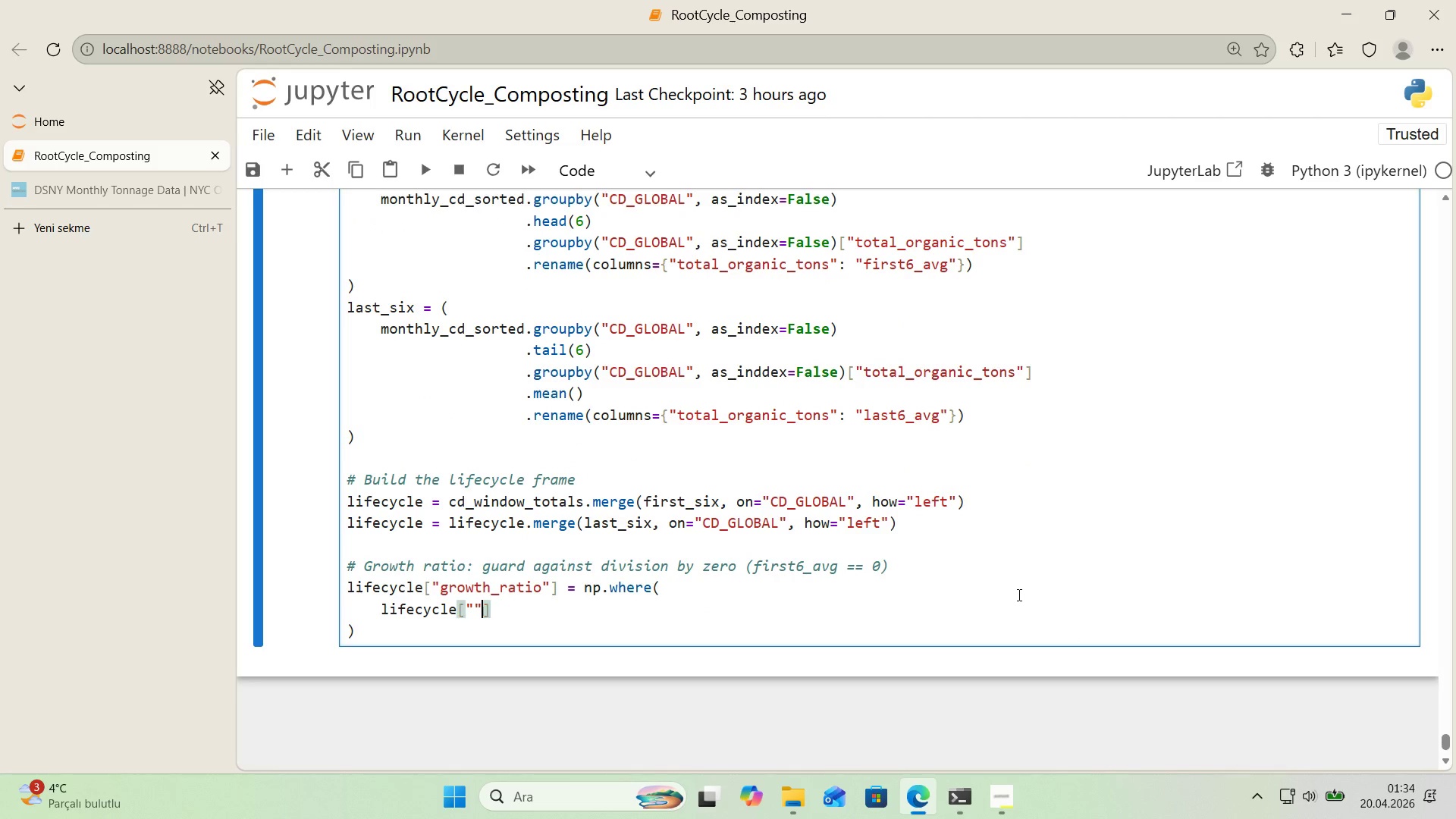 
key(Backquote)
 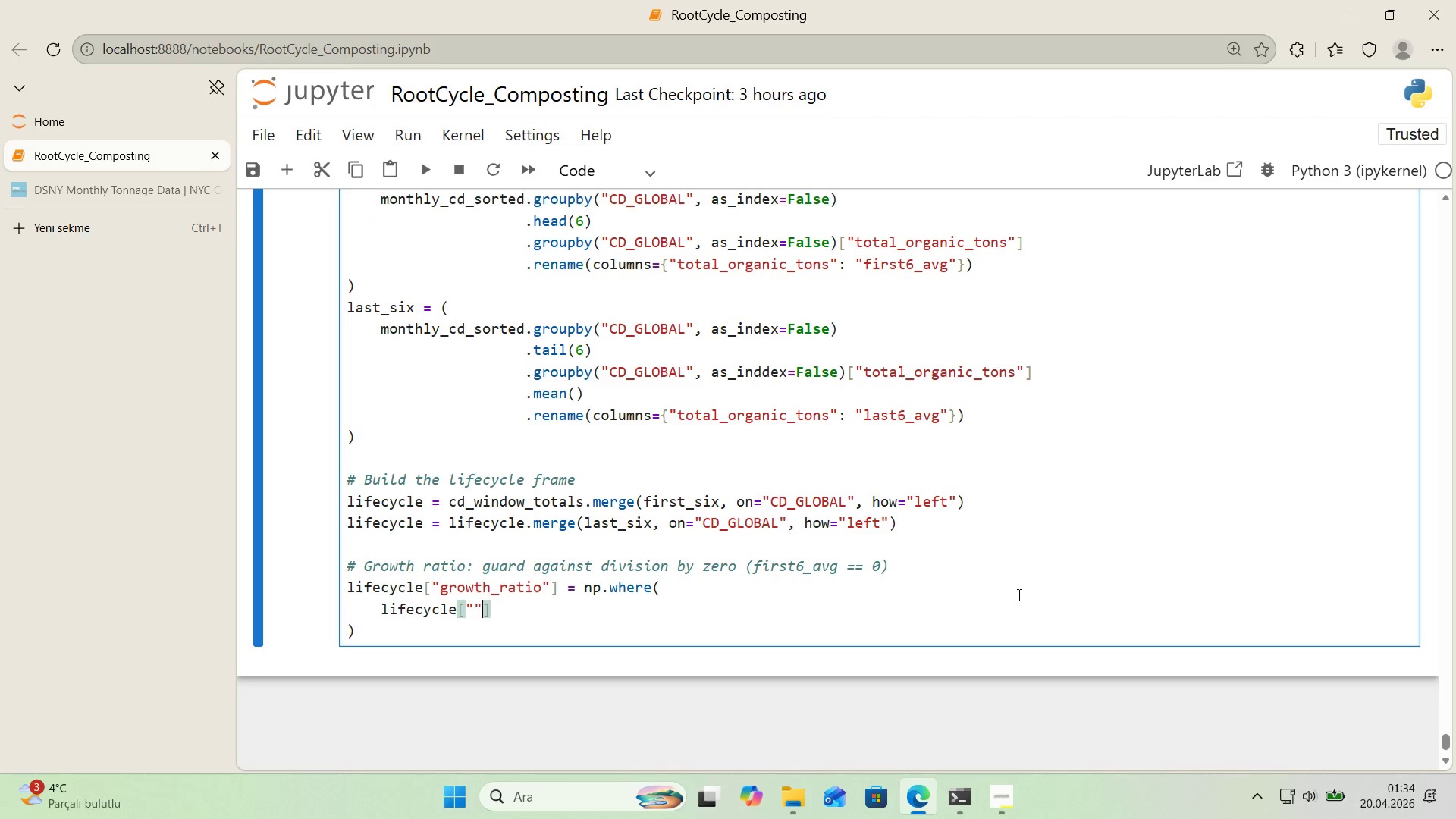 
key(ArrowLeft)
 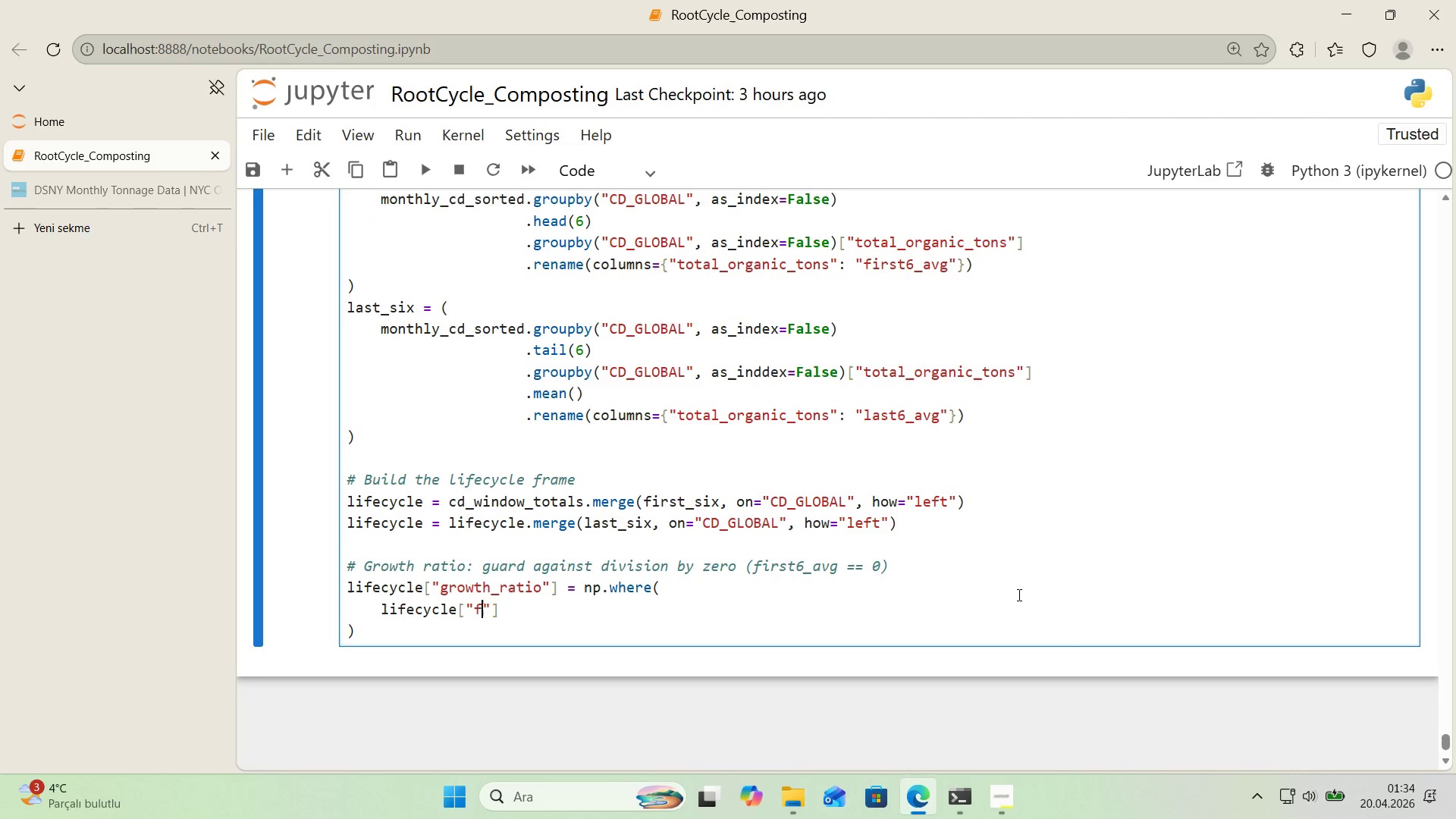 
type(f'rst_)
key(Backspace)
type(6_avg)
 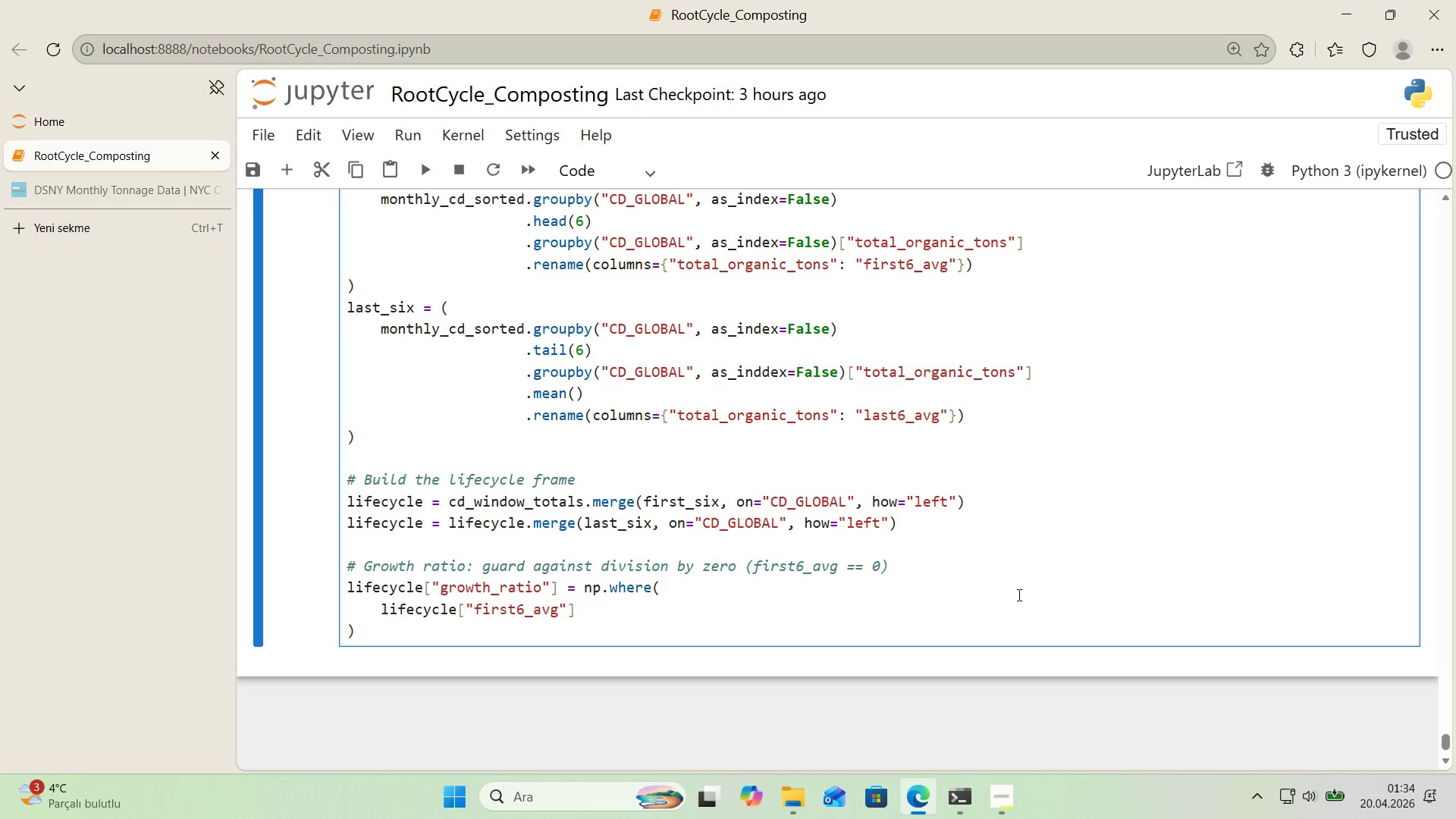 
key(ArrowRight)
 